 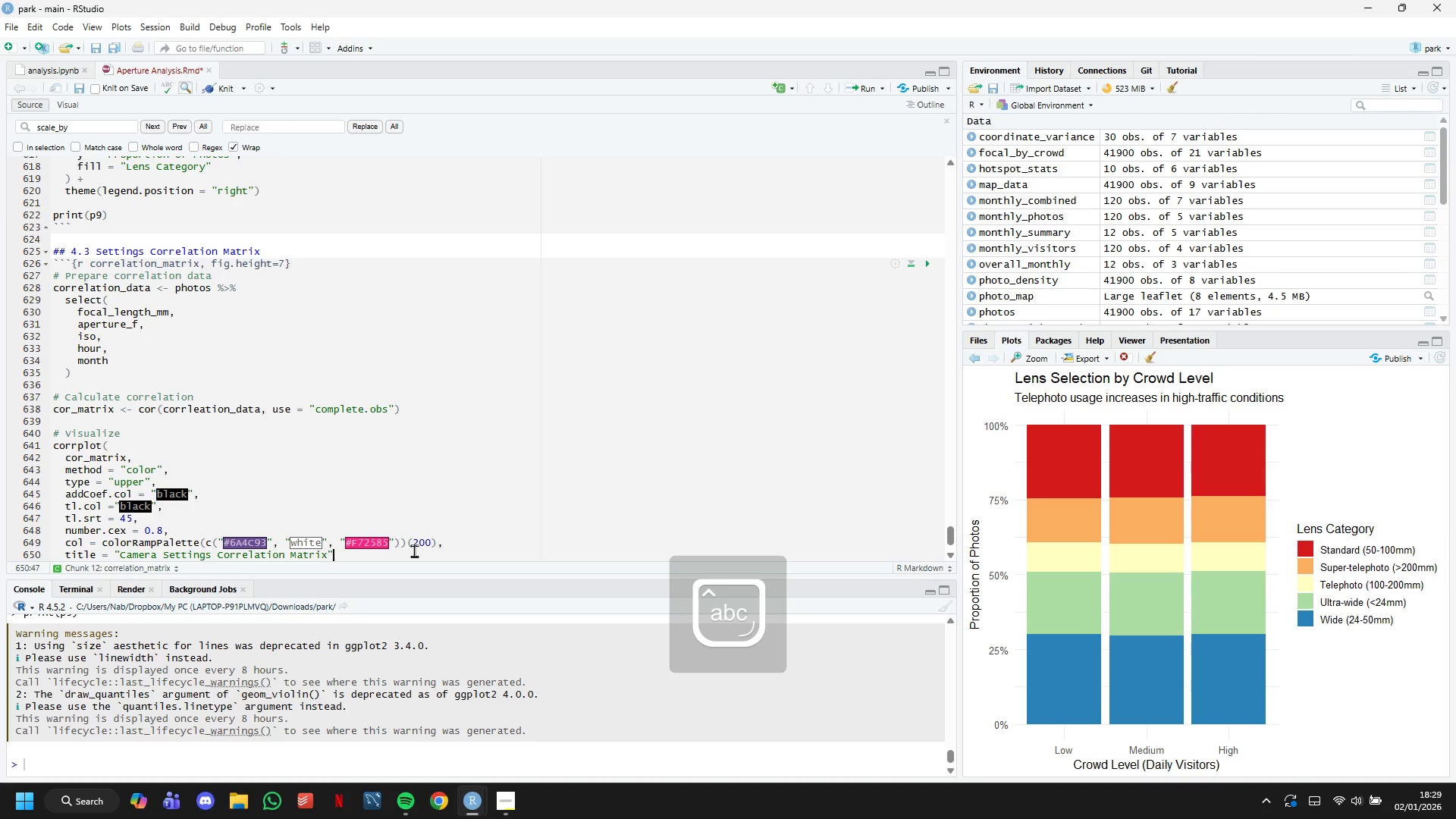 
key(ArrowRight)
 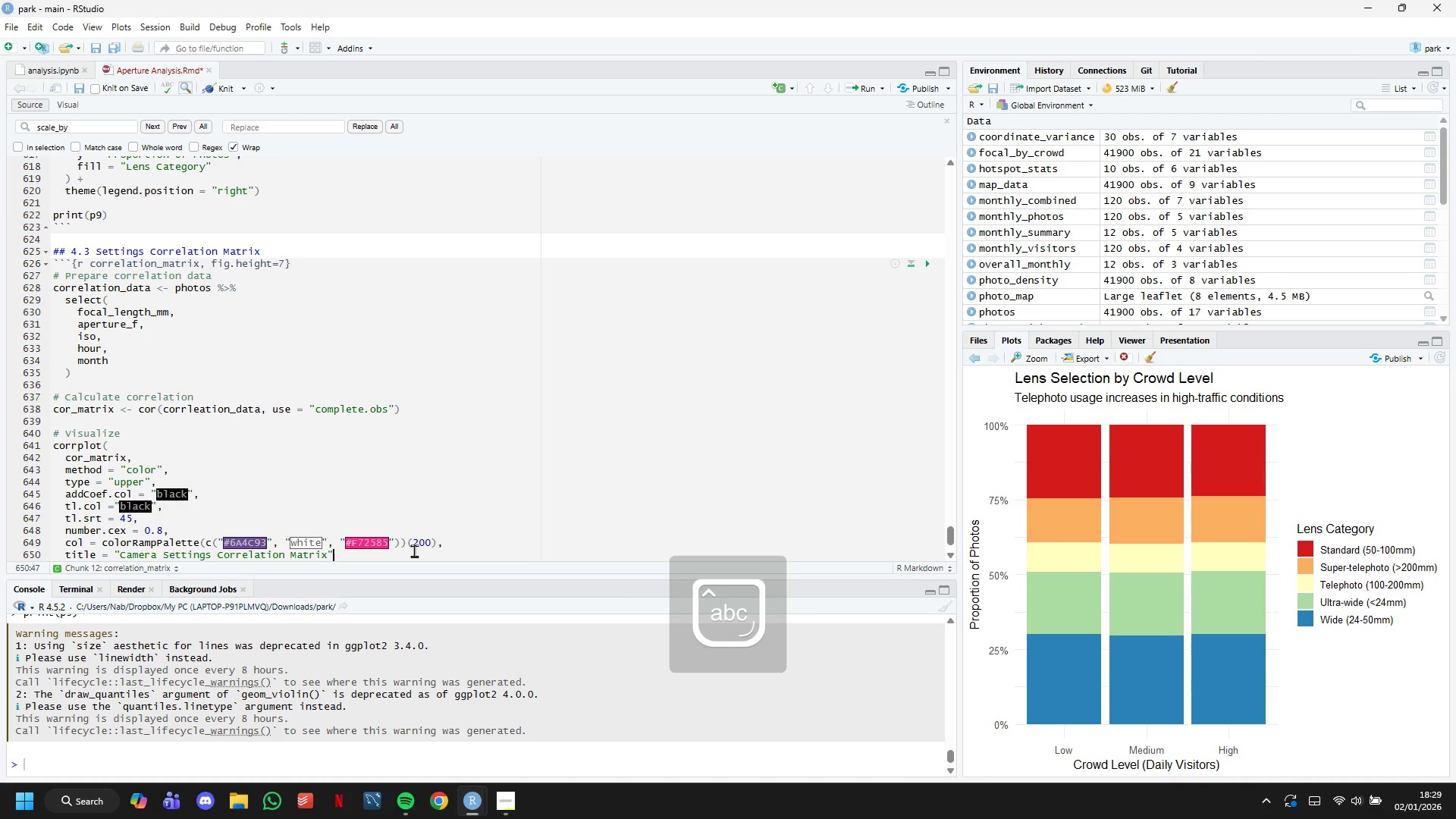 
key(Comma)
 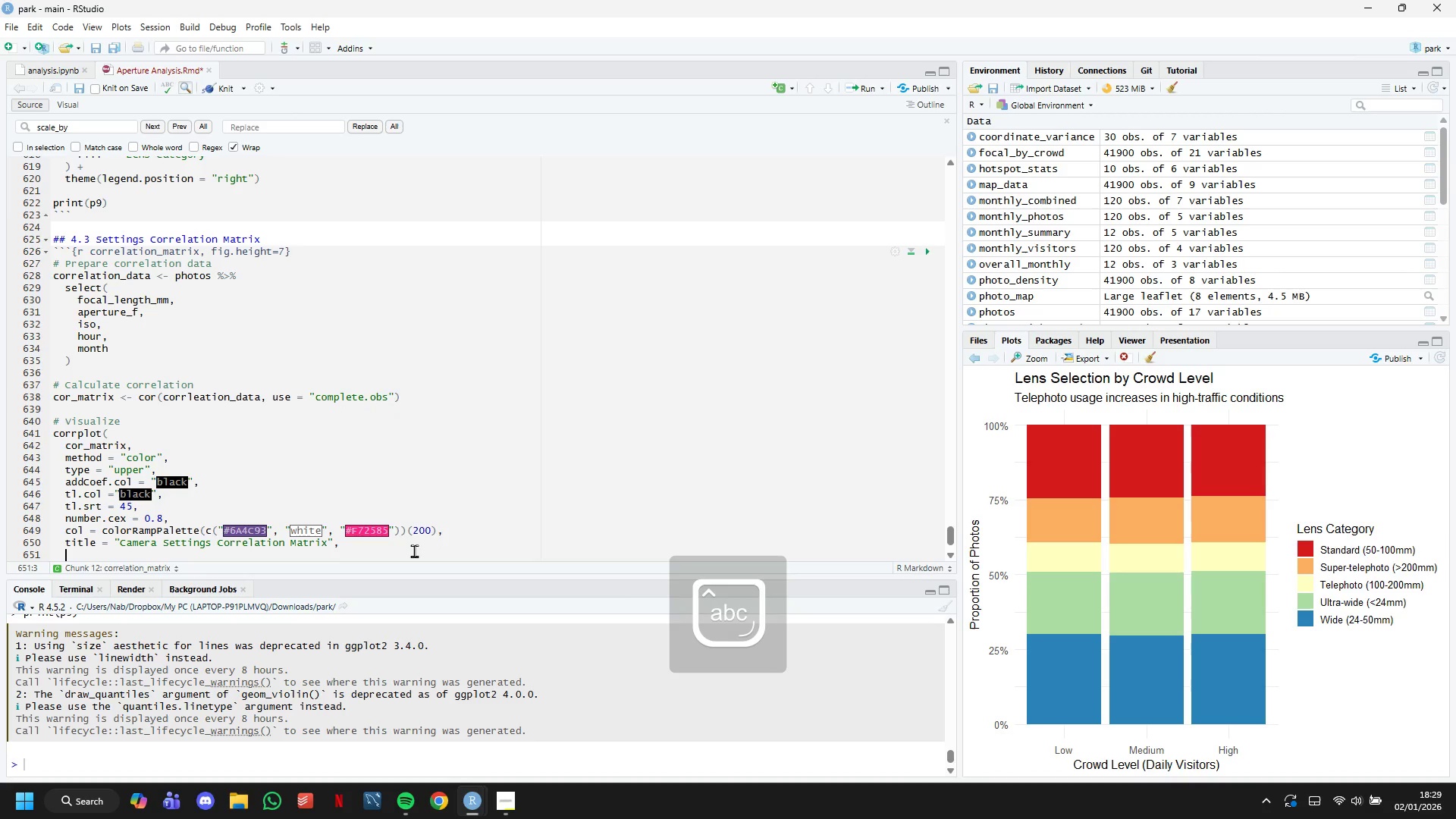 
key(Enter)
 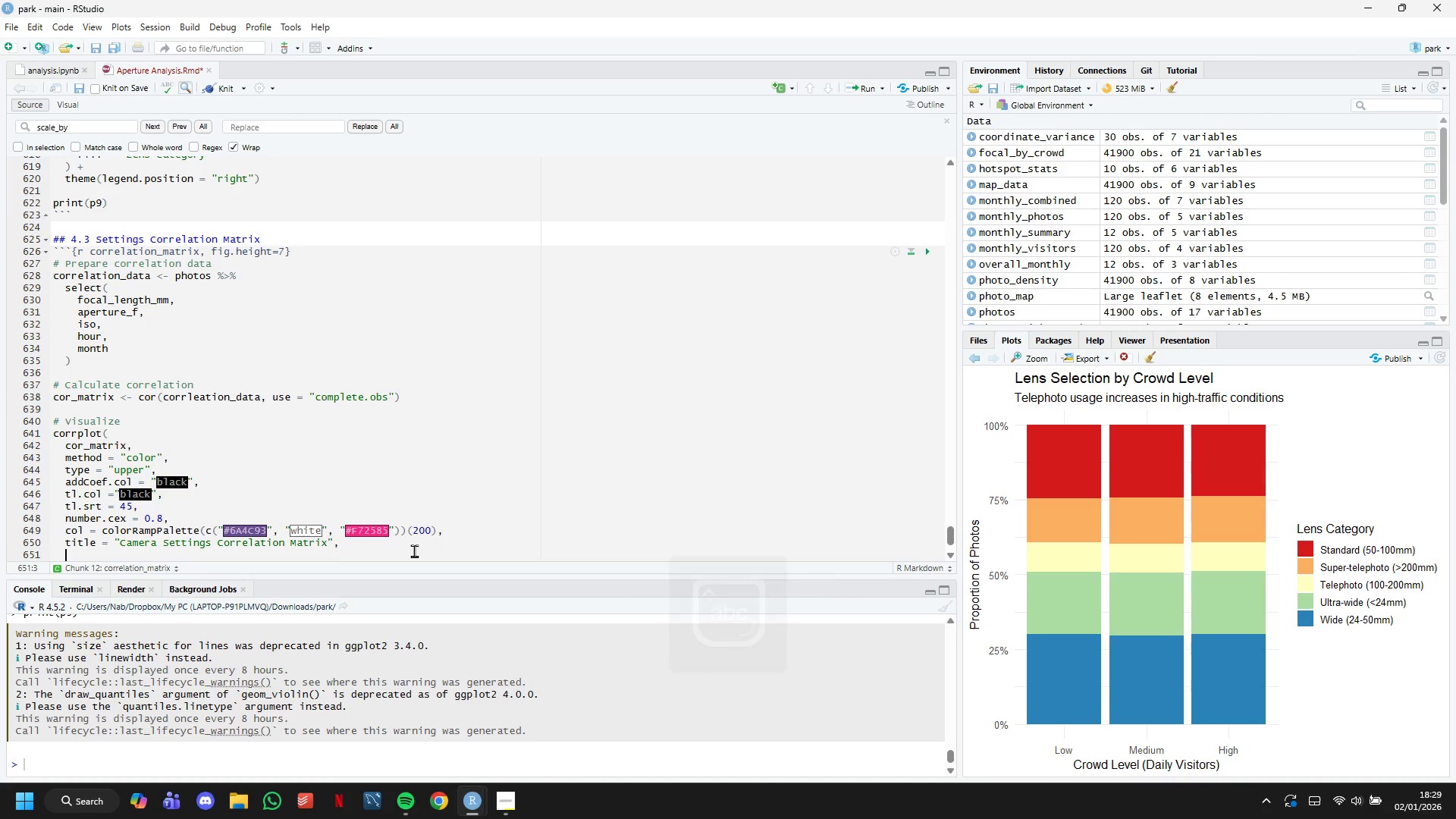 
scroll: coordinate [403, 447], scroll_direction: down, amount: 5.0
 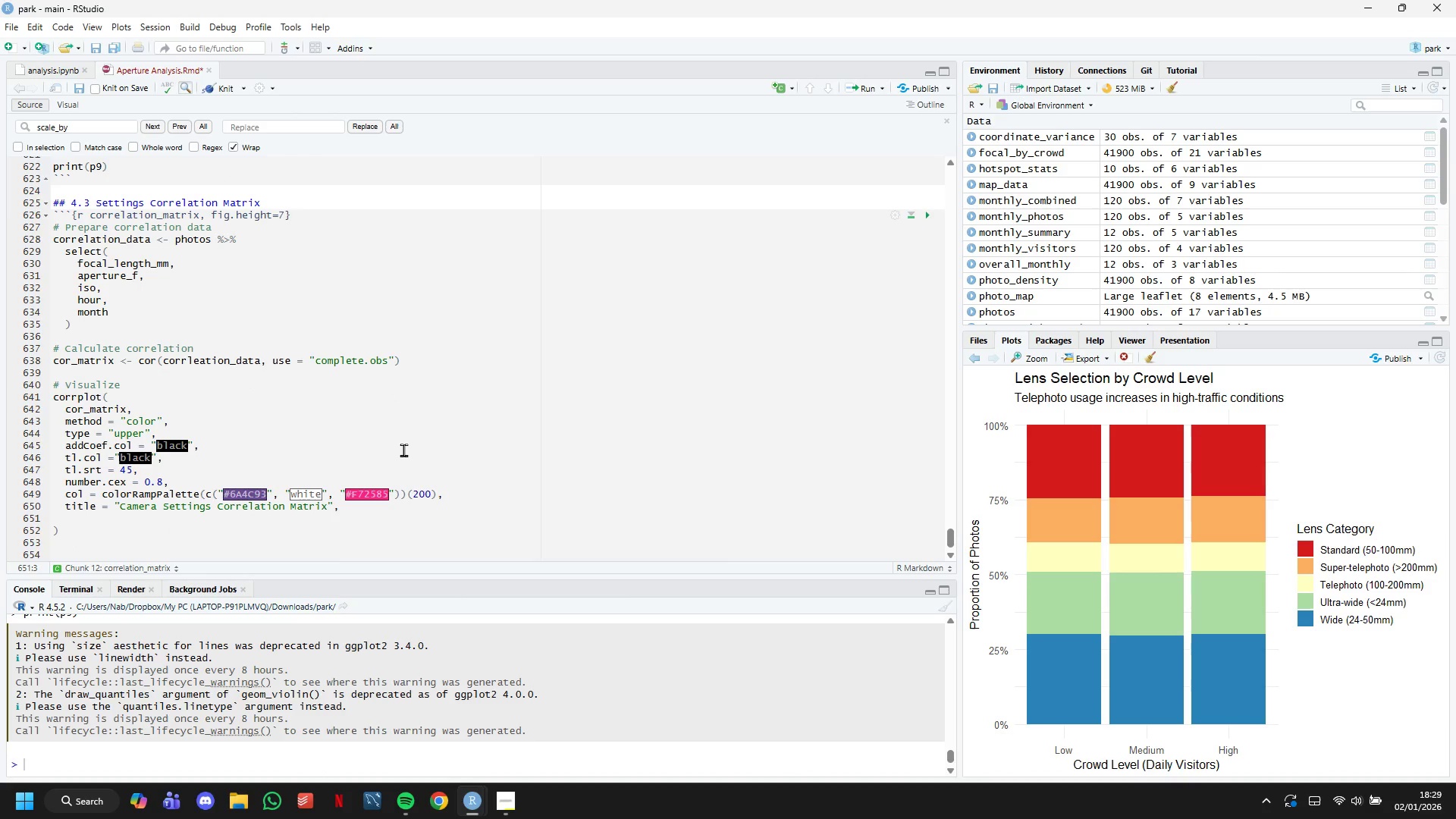 
type(mar = c(0,0,2,0)
 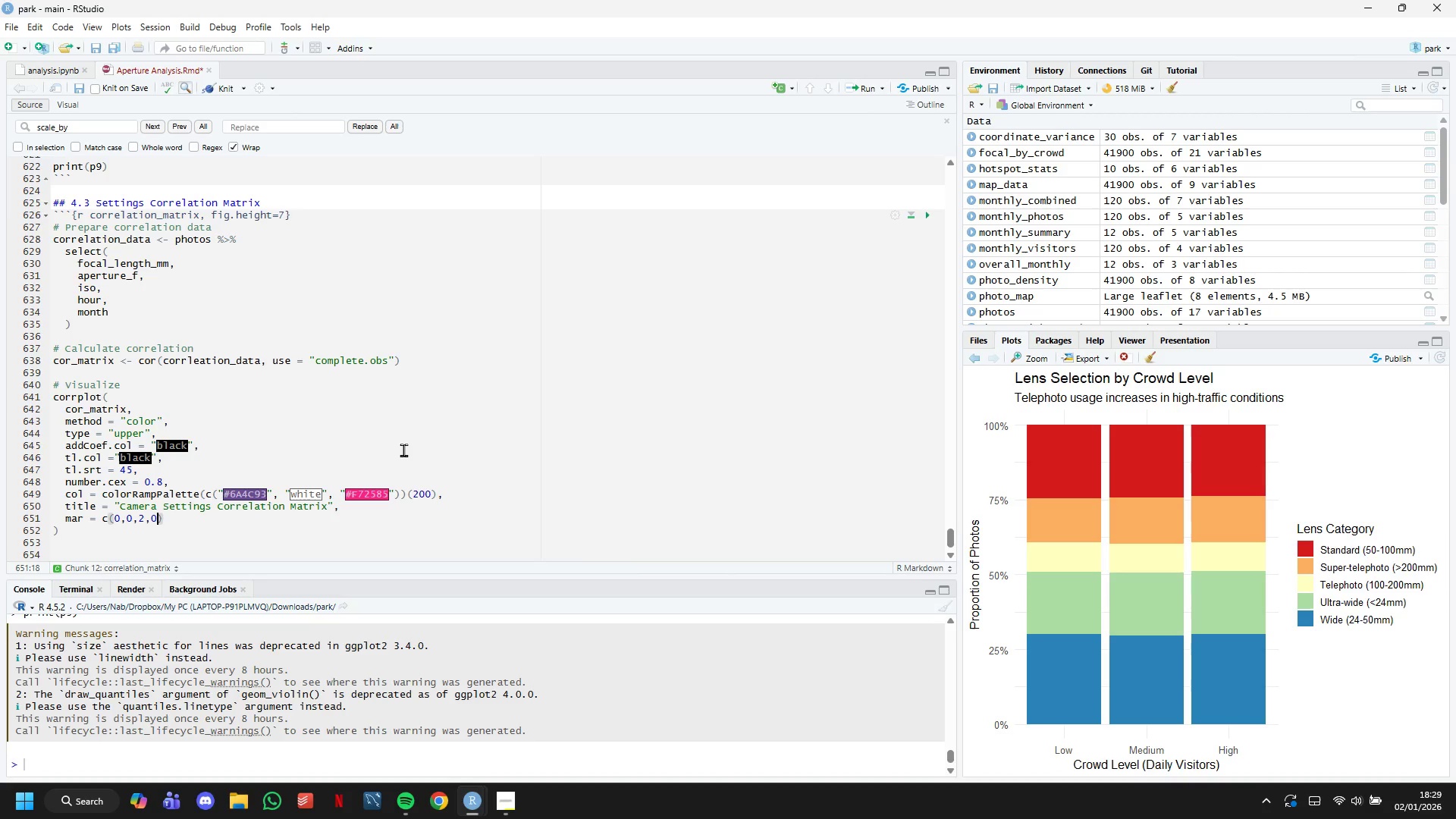 
key(ArrowRight)
 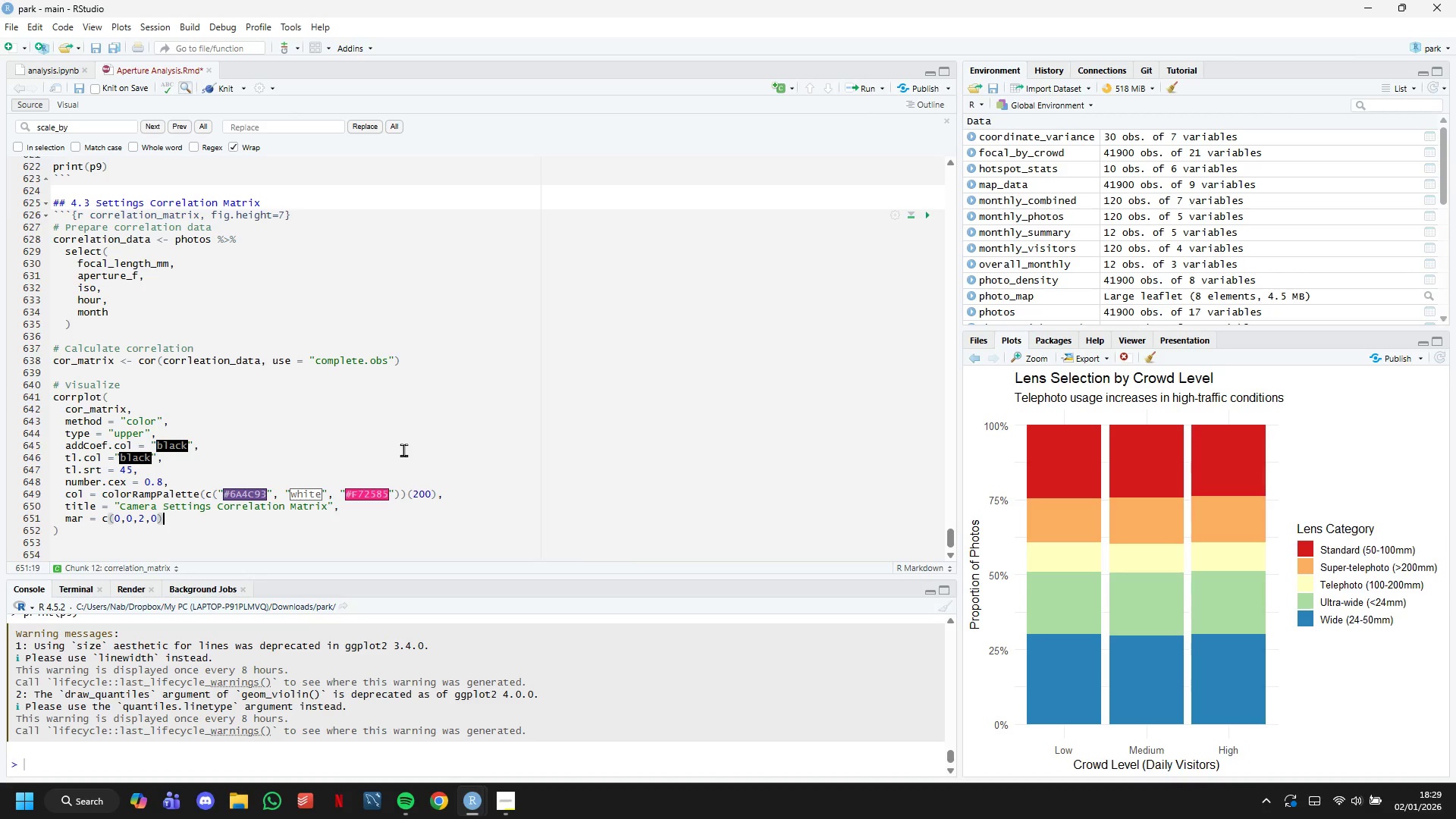 
key(ArrowDown)
 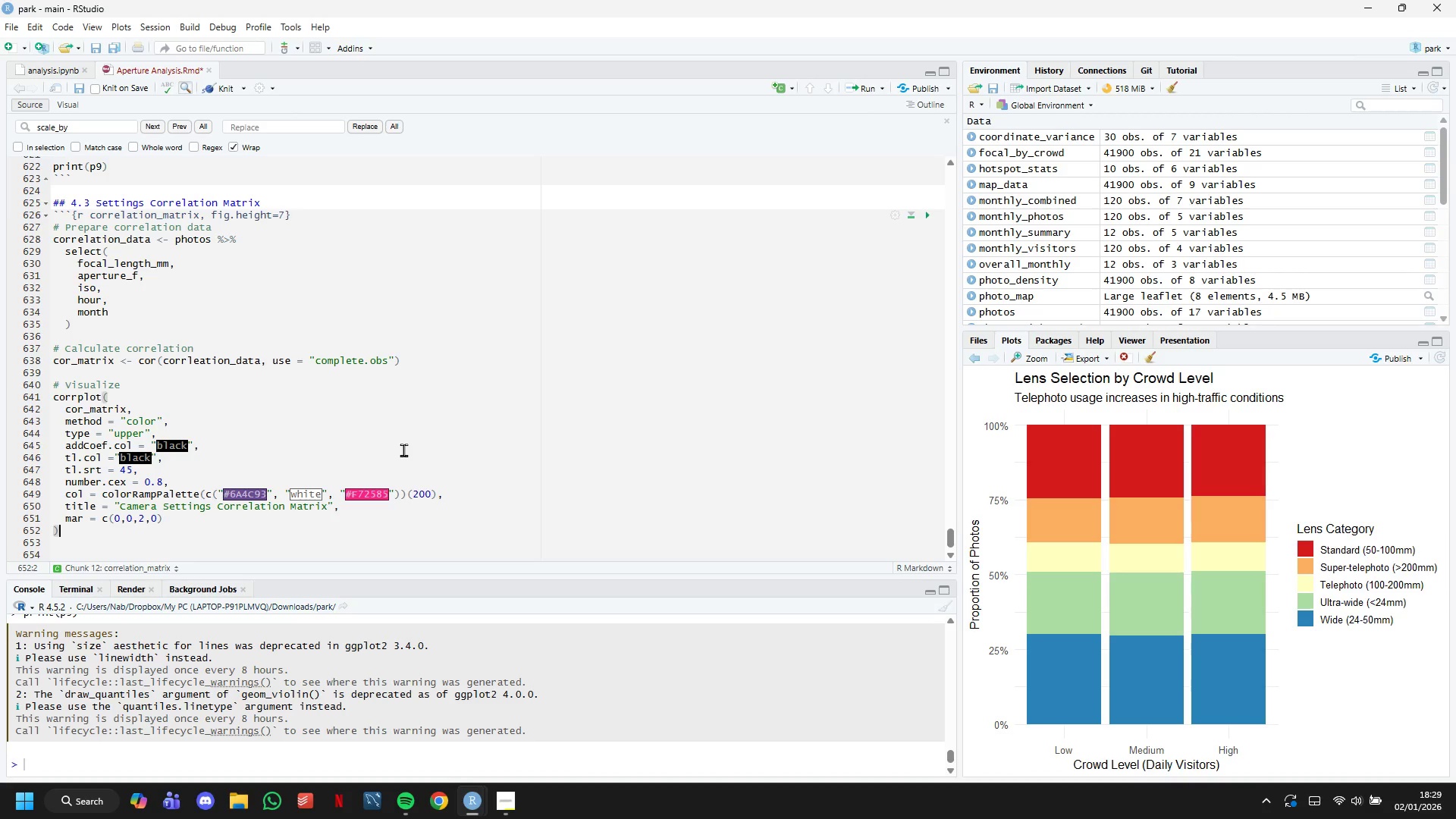 
key(Enter)
 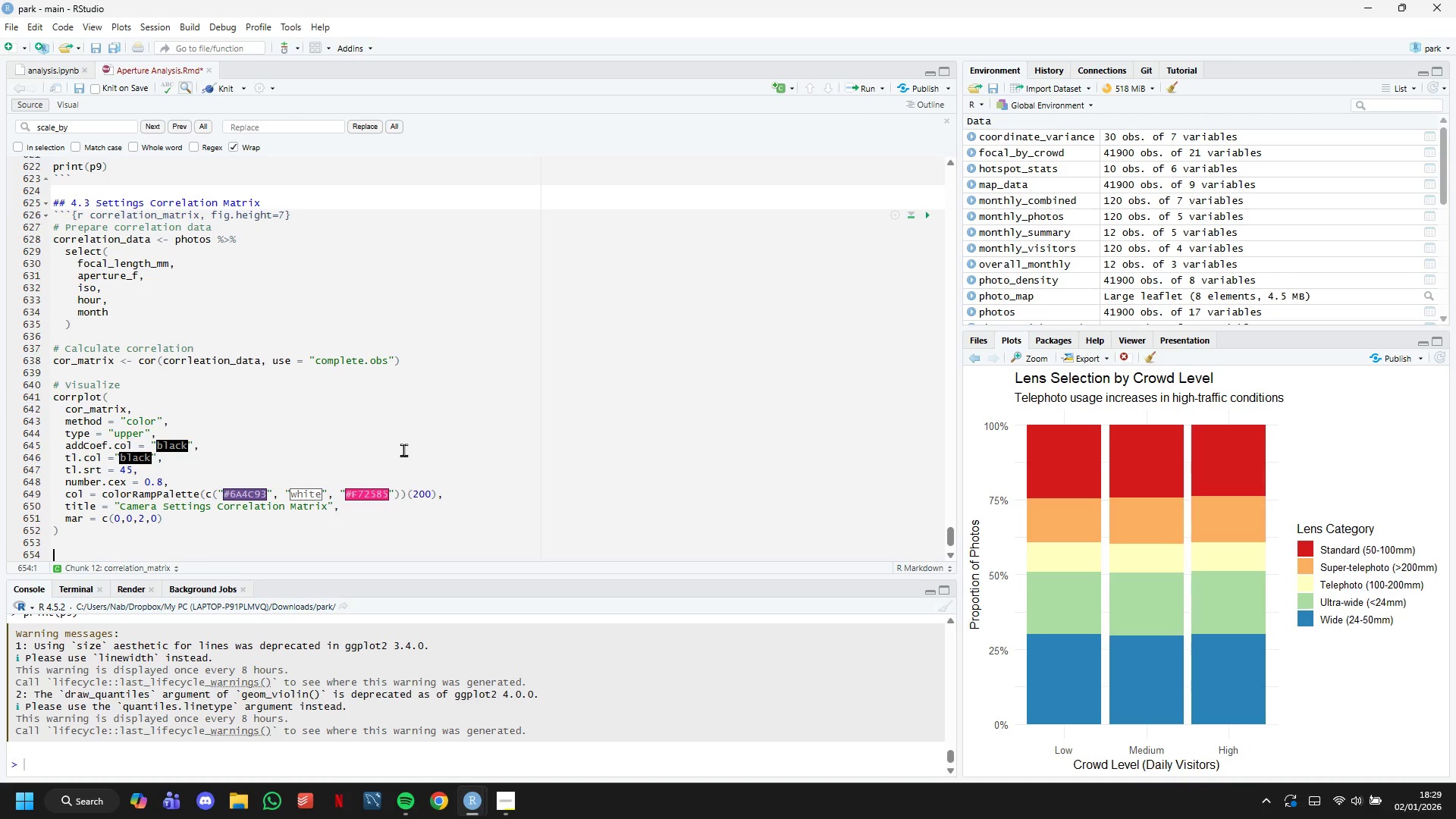 
key(Enter)
 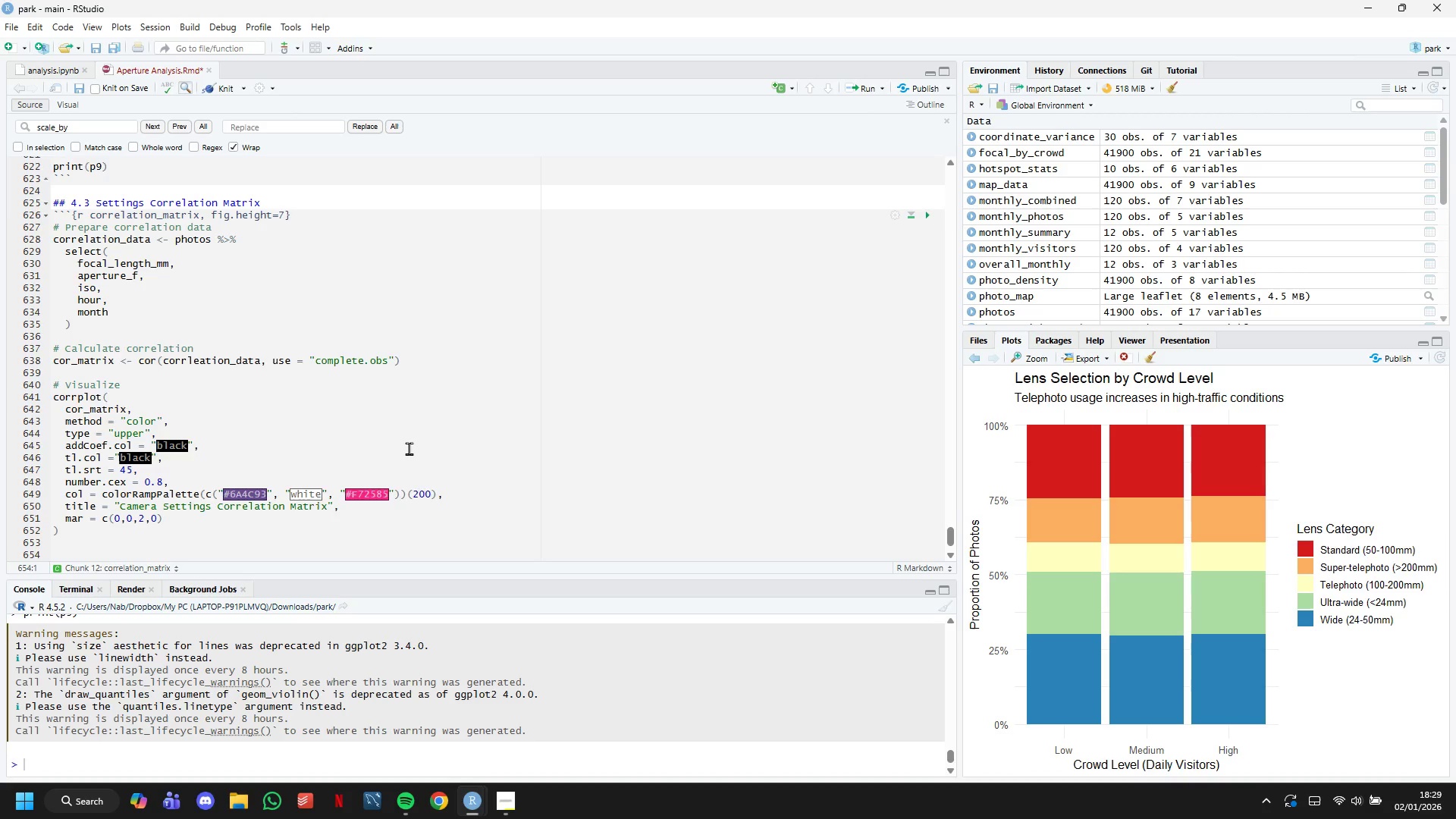 
scroll: coordinate [411, 448], scroll_direction: down, amount: 7.0
 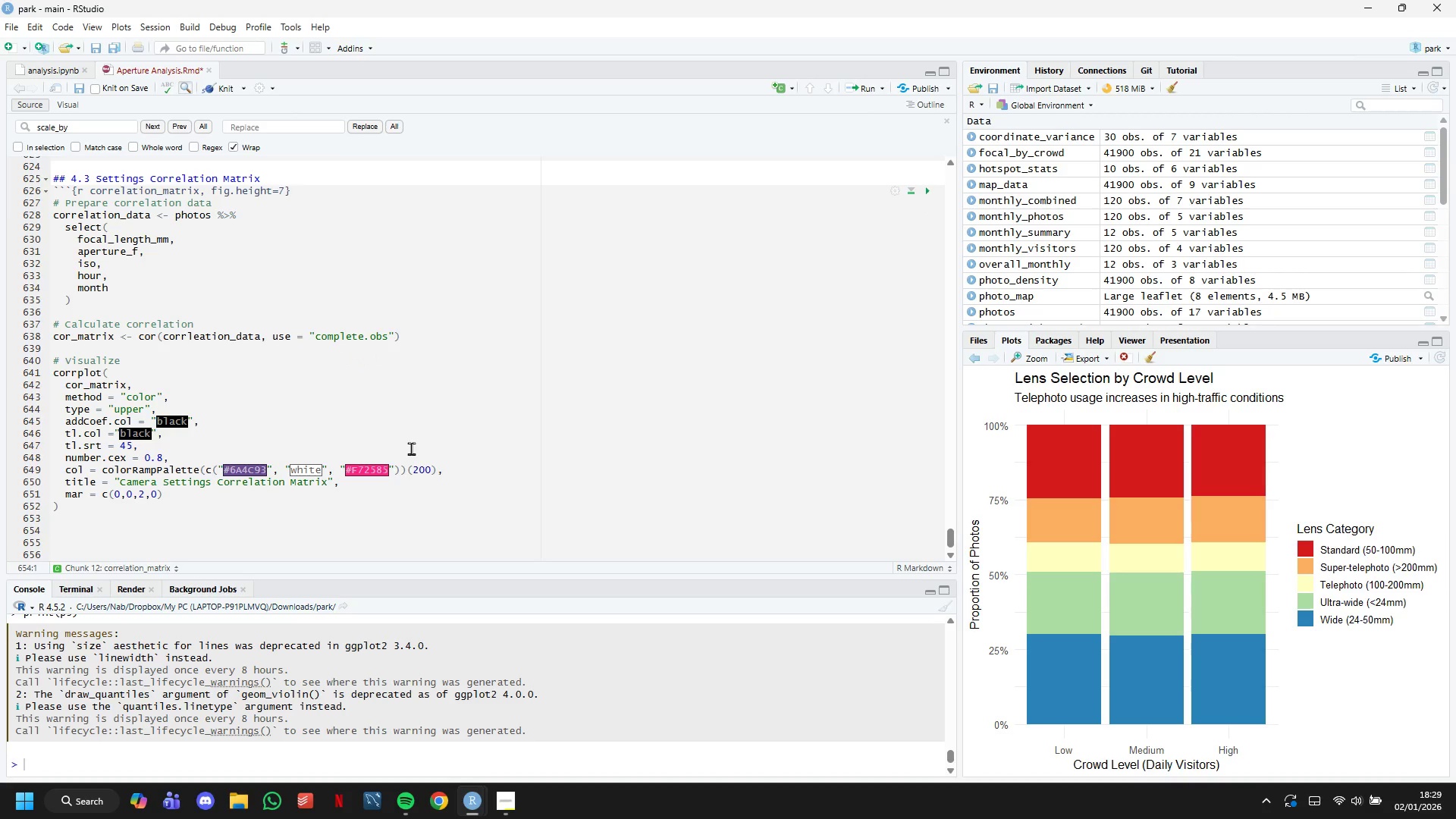 
scroll: coordinate [1348, 602], scroll_direction: up, amount: 3.0
 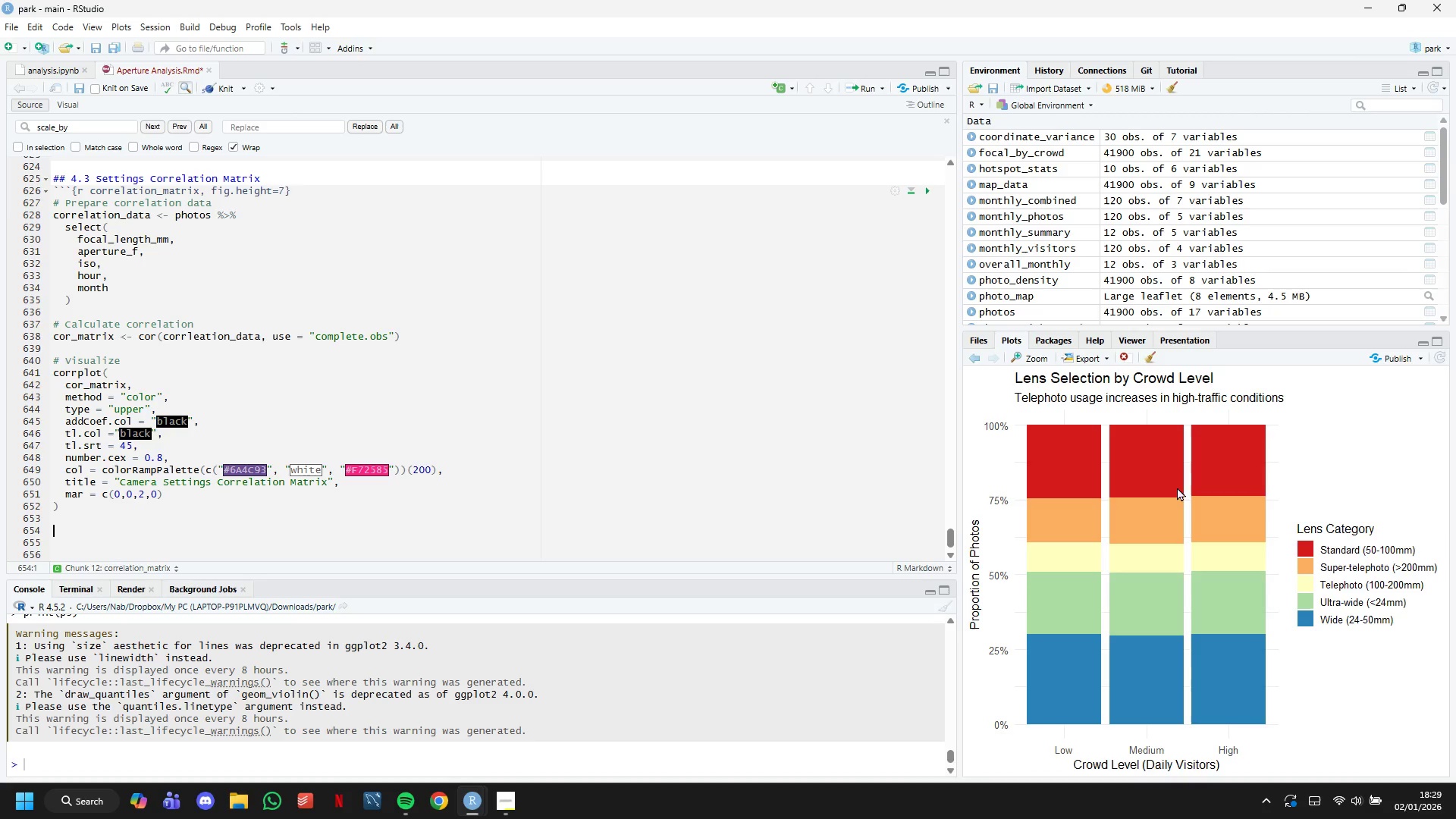 
wait(5.72)
 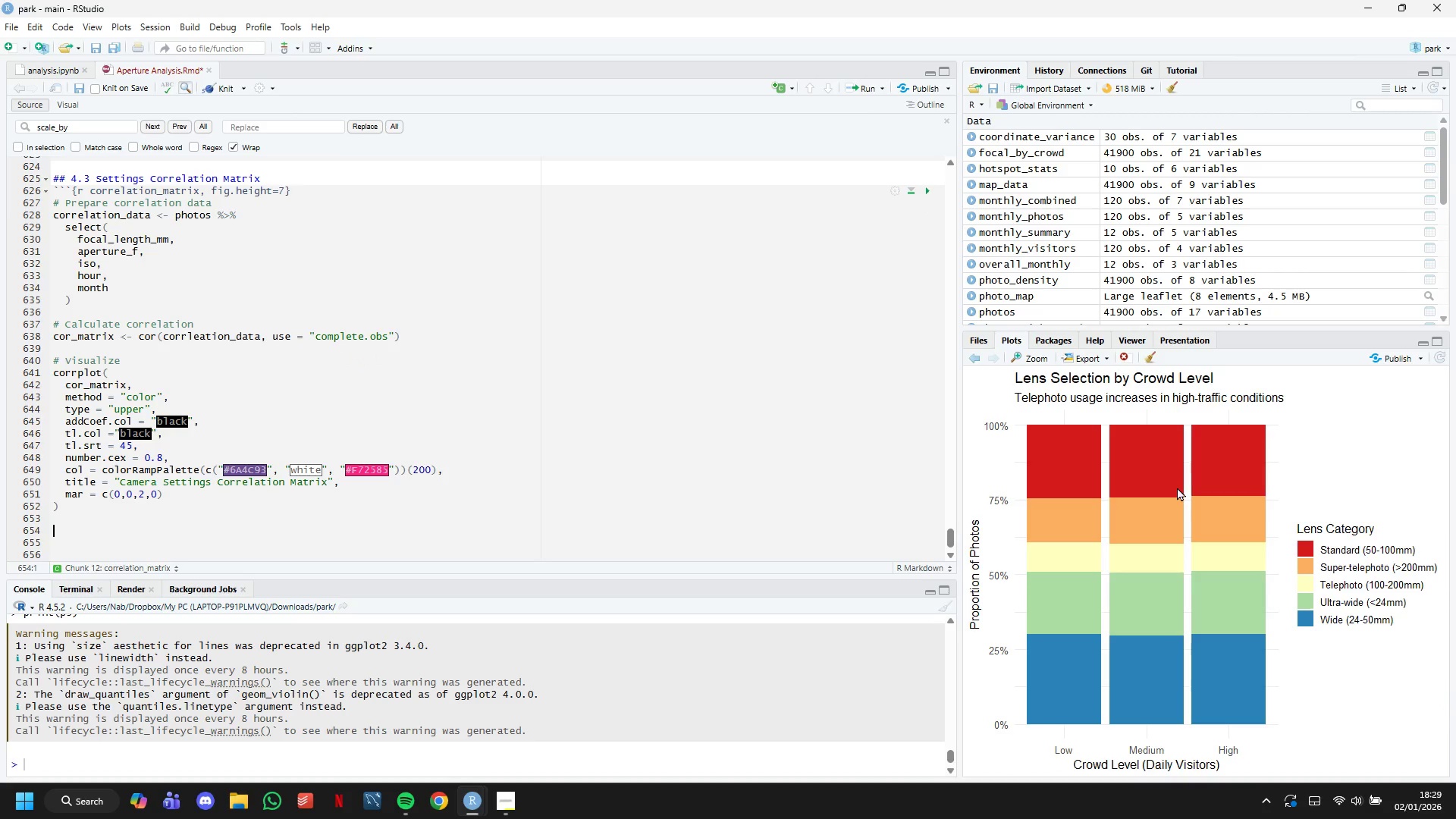 
scroll: coordinate [1174, 475], scroll_direction: down, amount: 4.0
 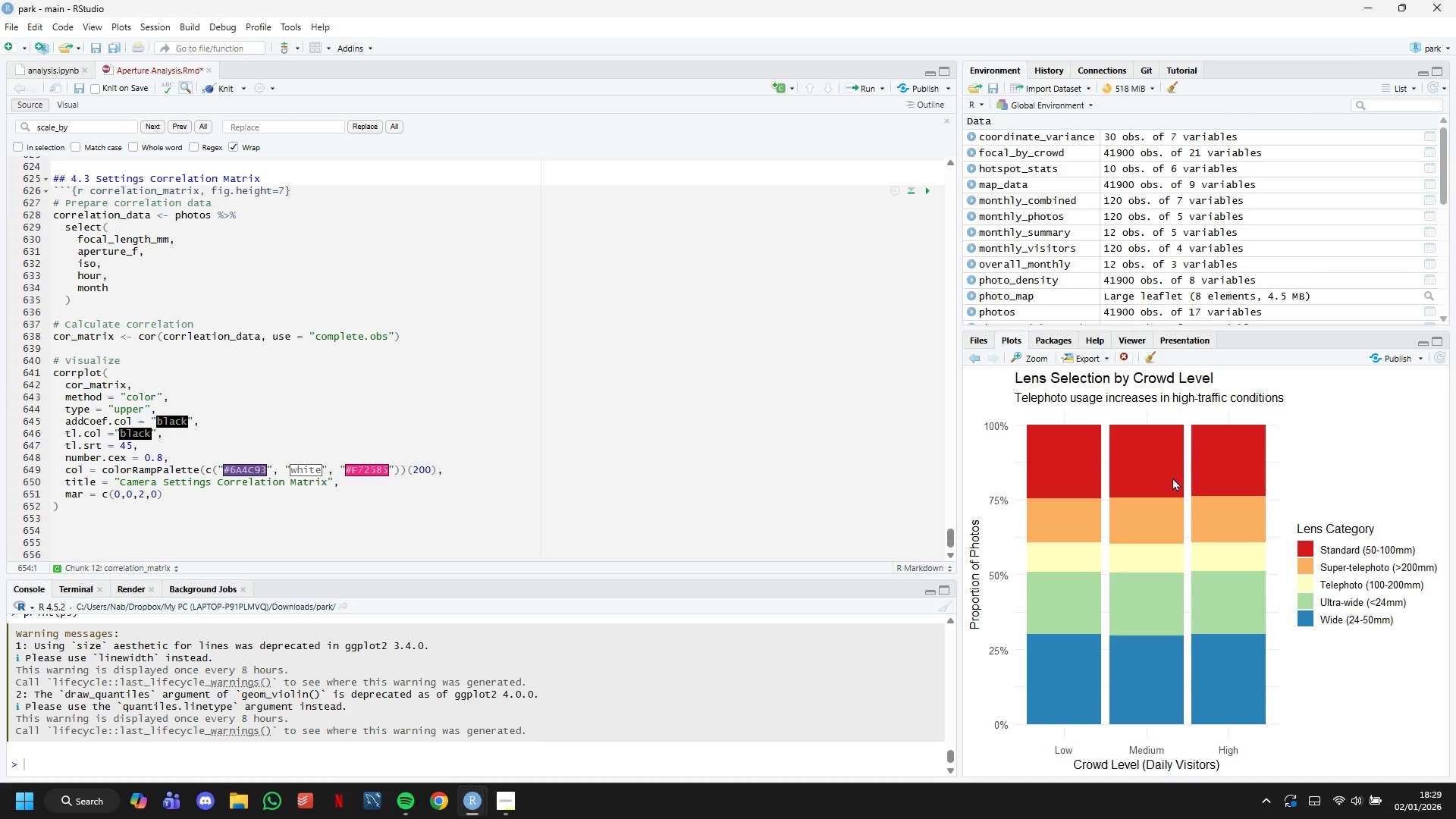 
key(Backquote)
 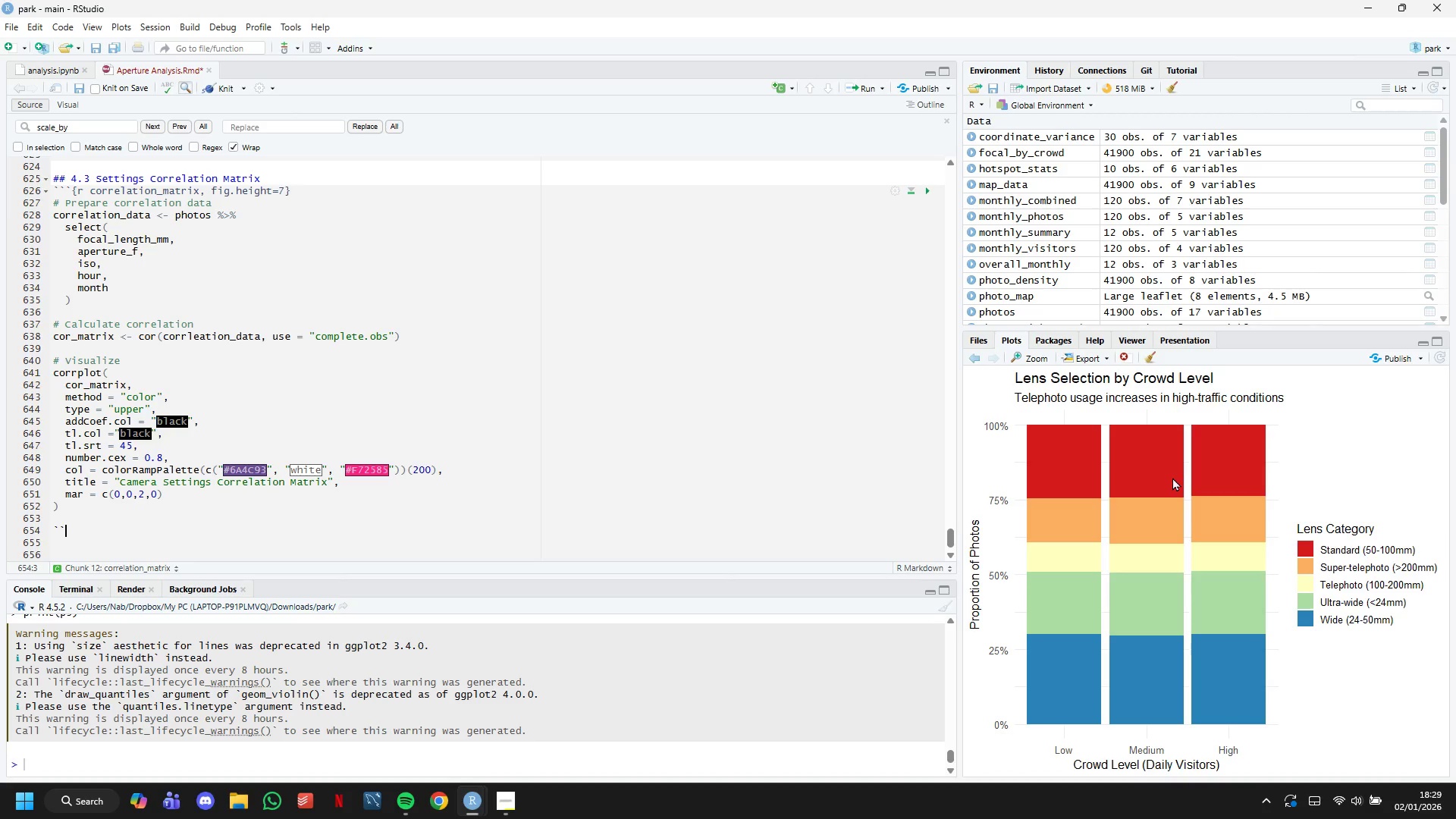 
key(Backquote)
 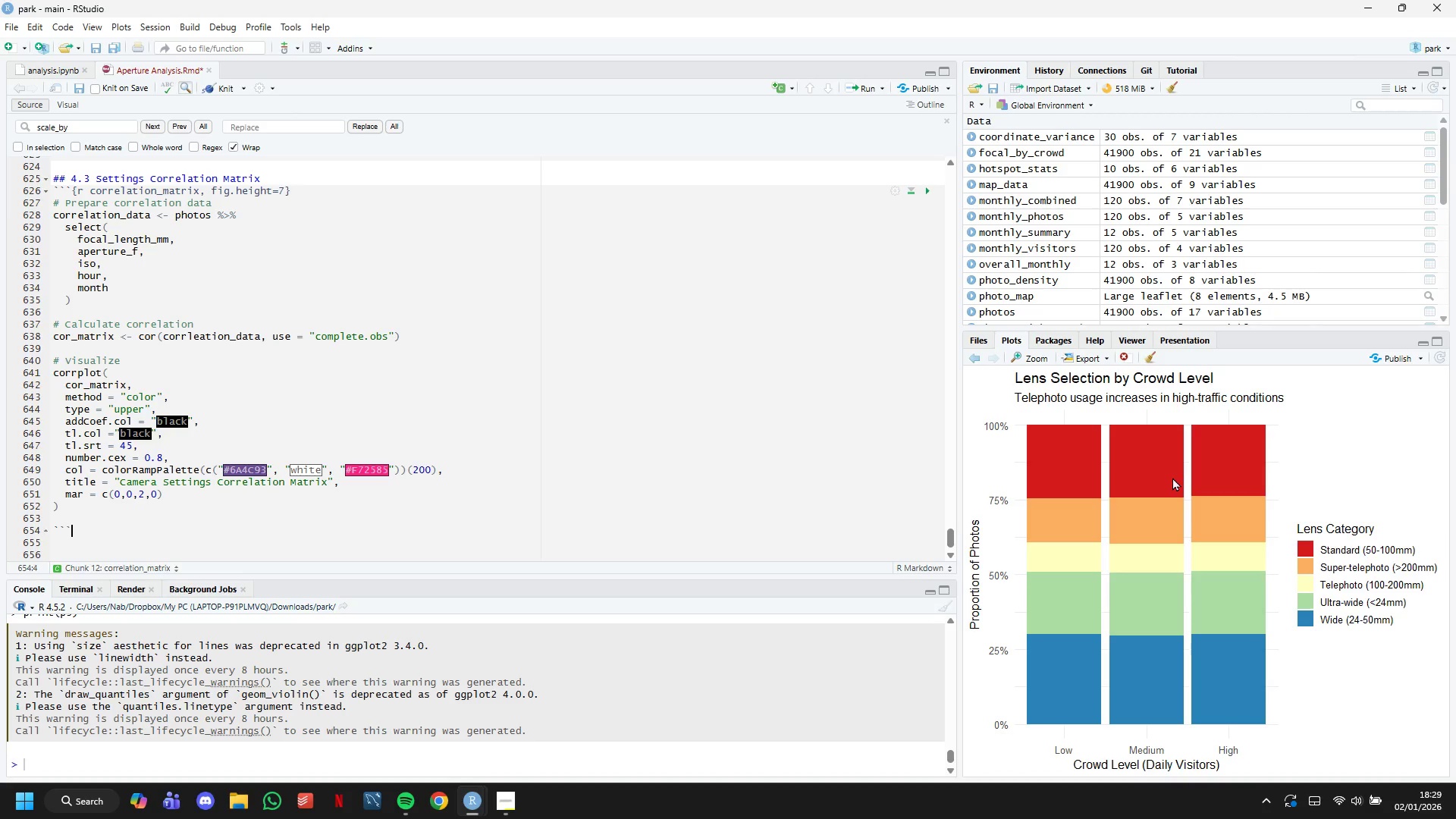 
key(Backquote)
 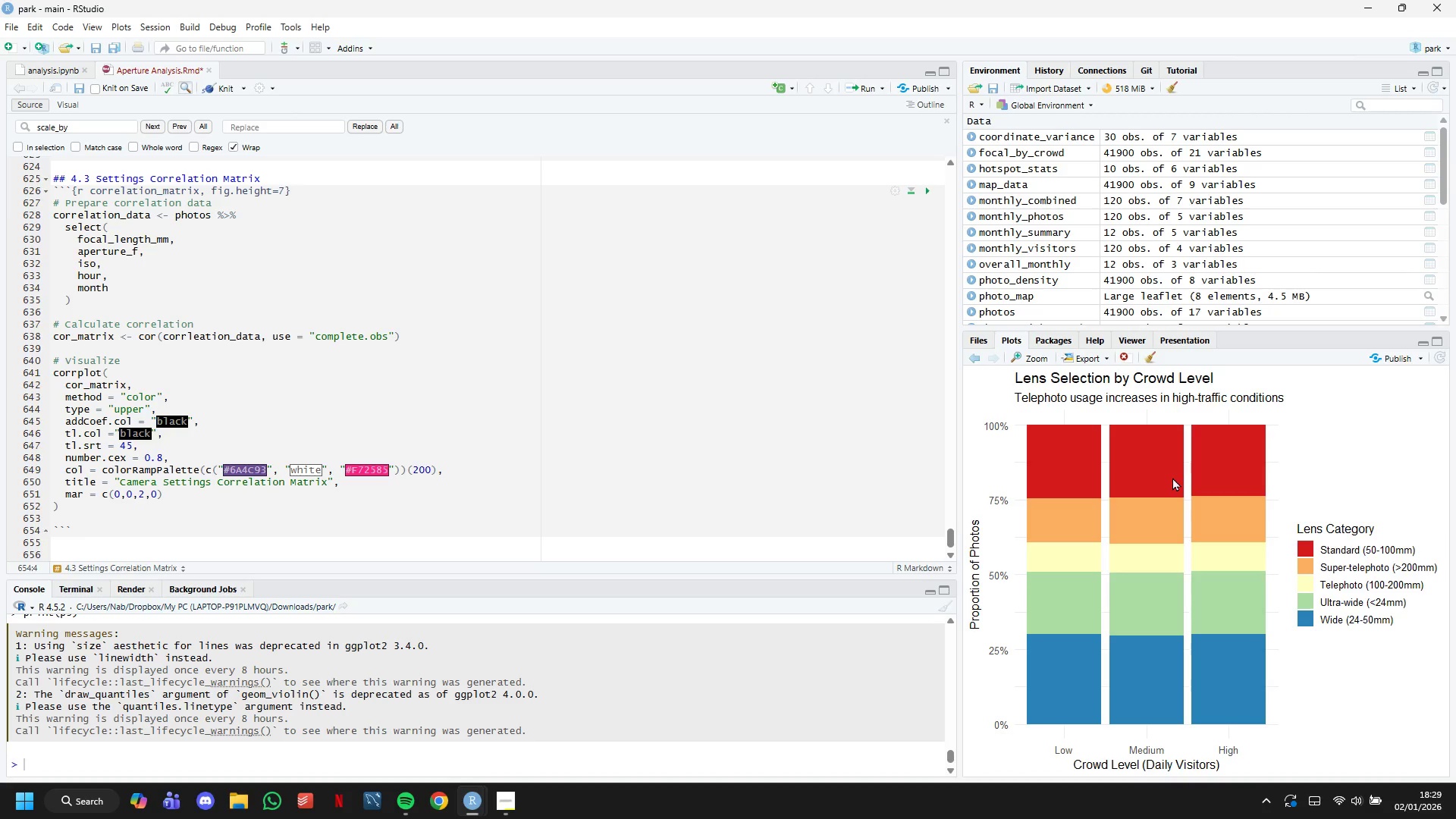 
key(ArrowLeft)
 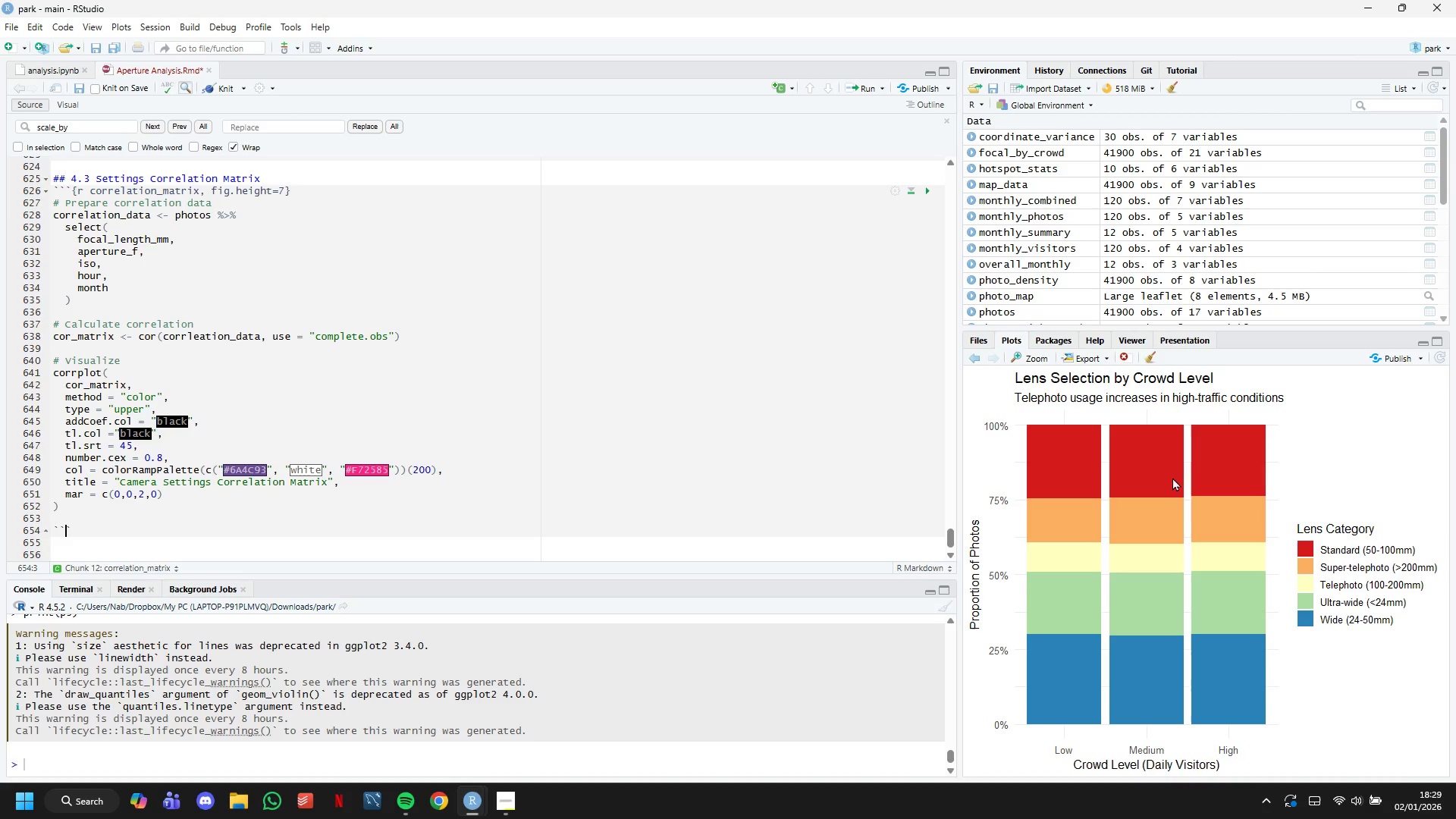 
key(ArrowLeft)
 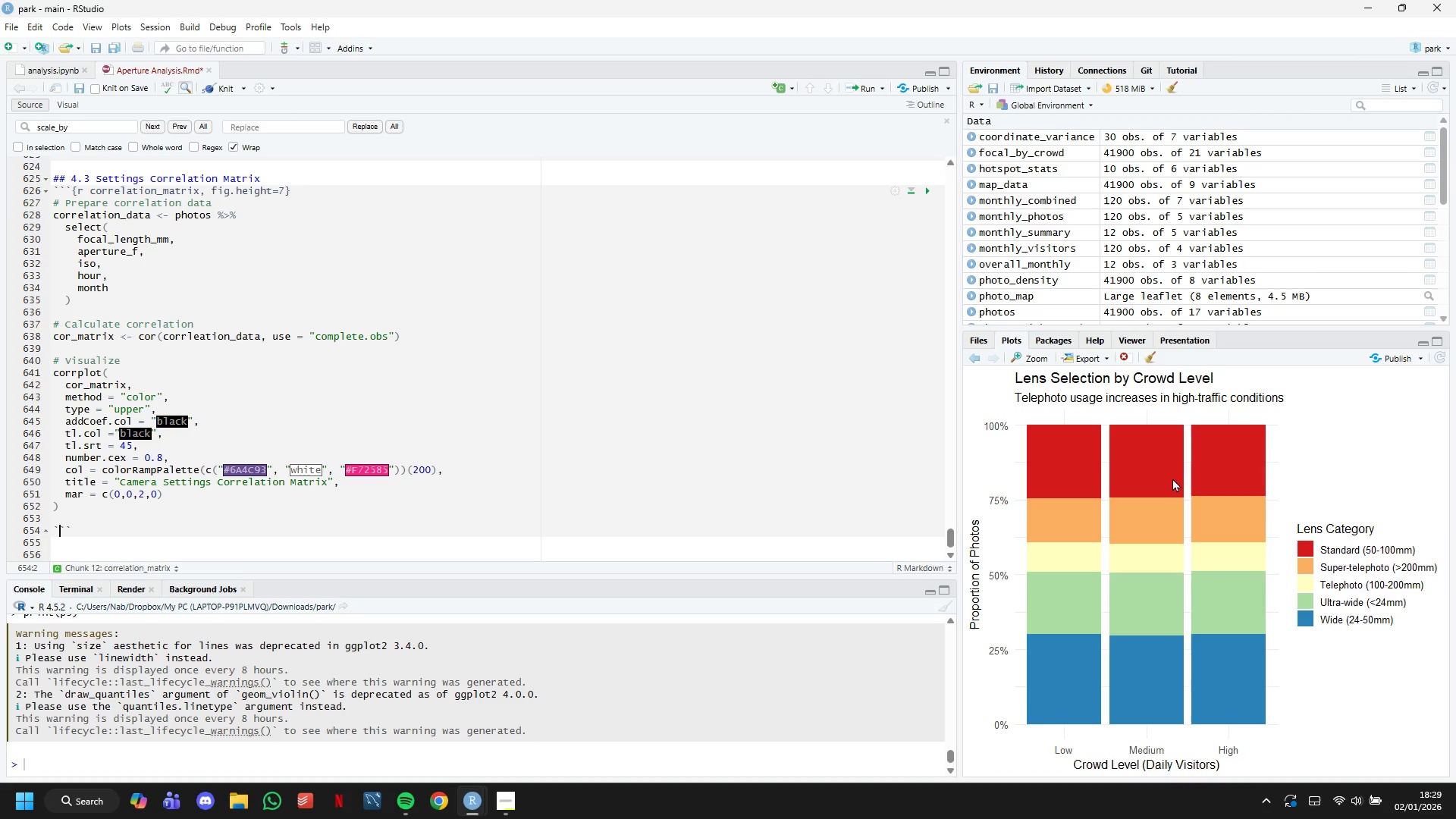 
key(ArrowLeft)
 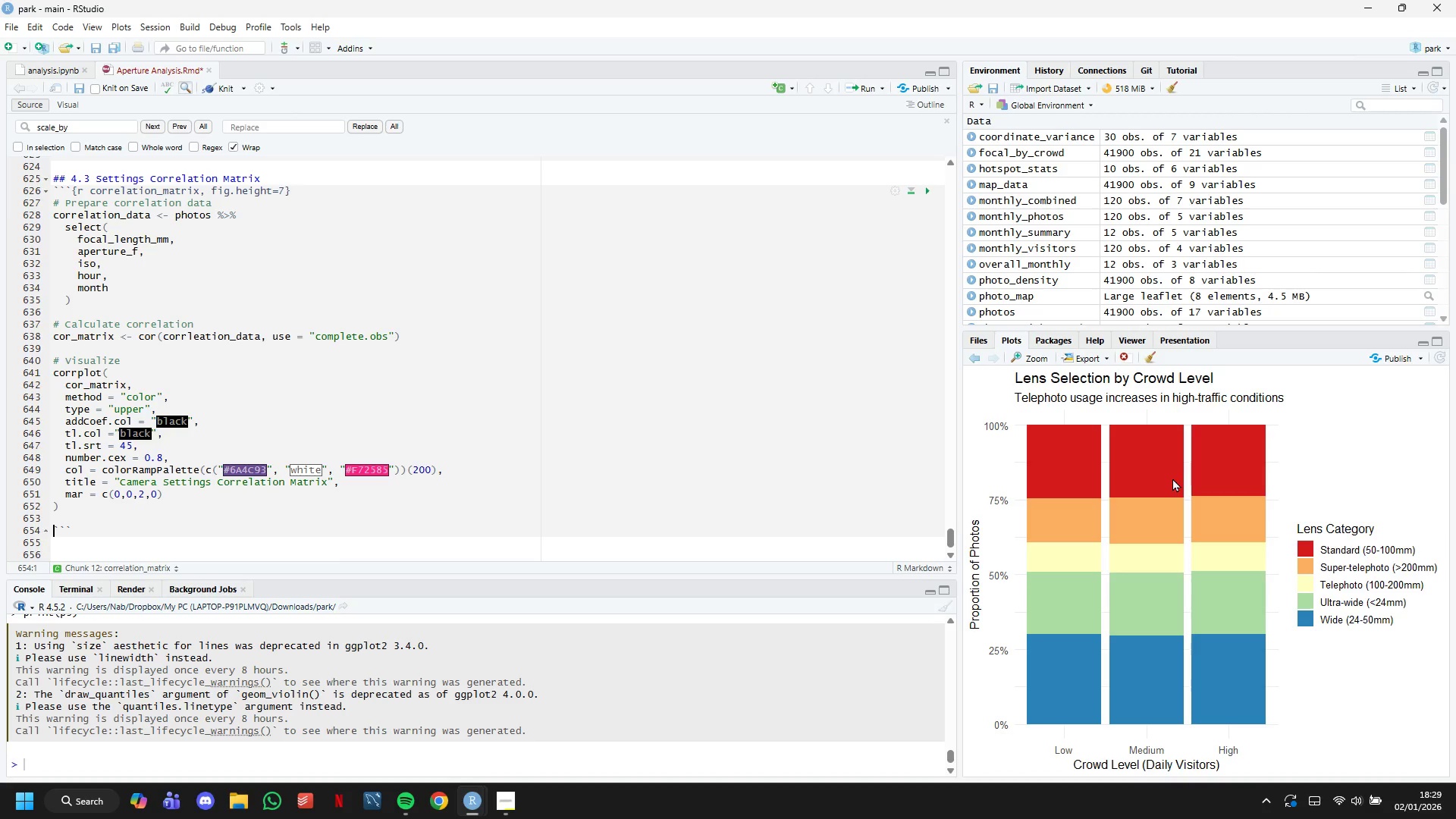 
key(Enter)
 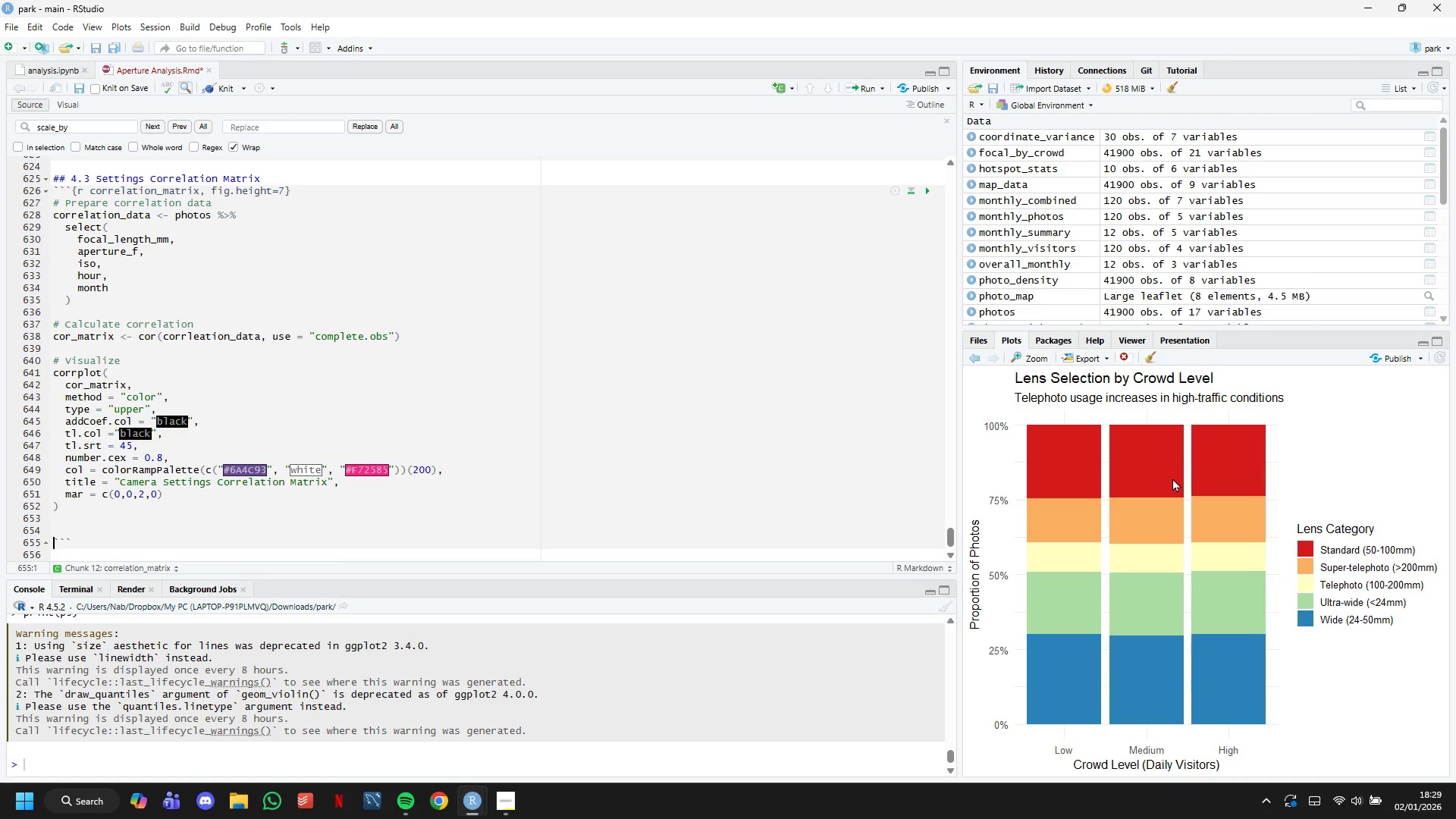 
key(ArrowUp)
 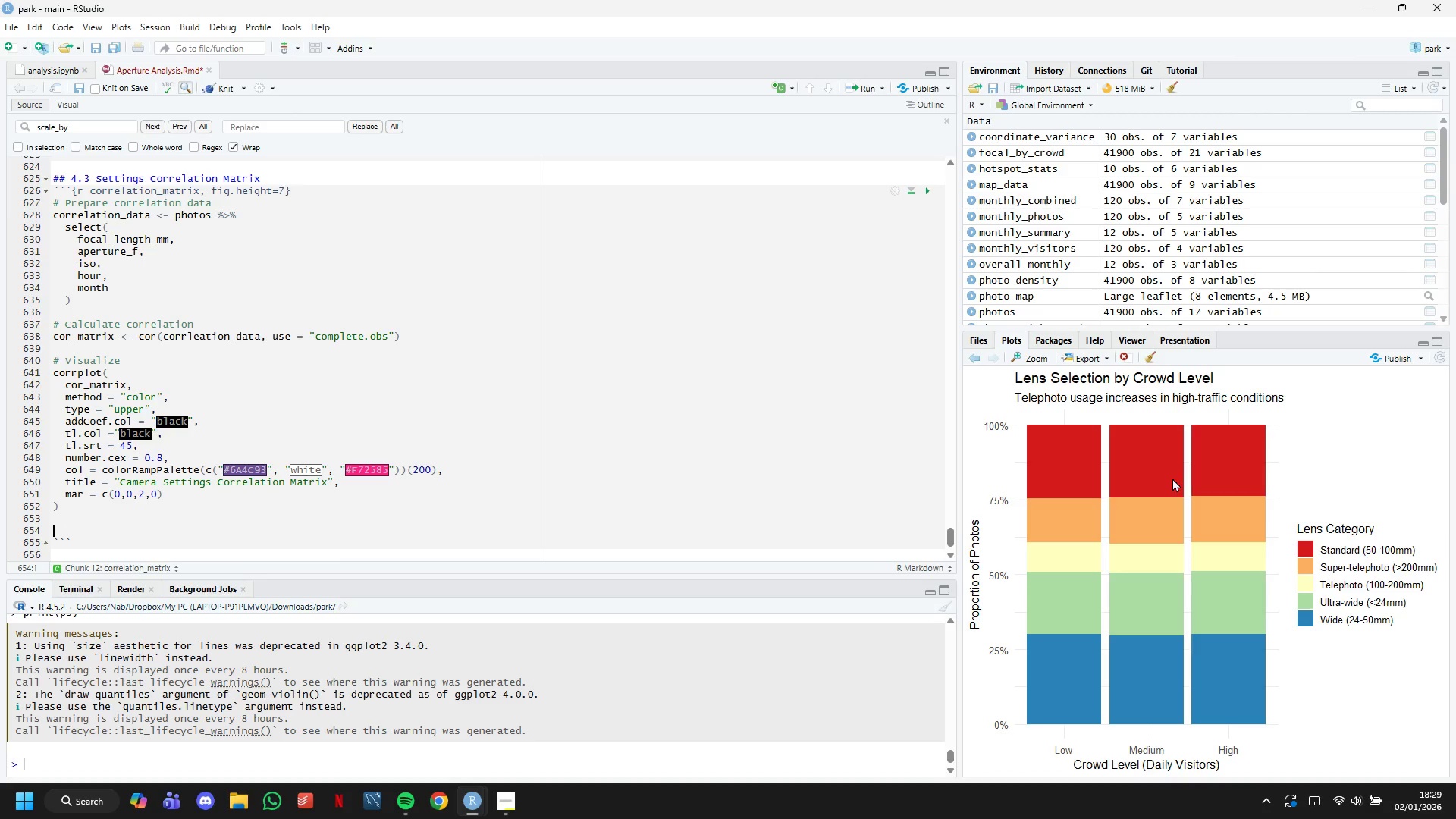 
type(cat("\nKet)
key(Backspace)
type(y Correlations:\m=)
key(Backspace)
key(Backspace)
type(n)
 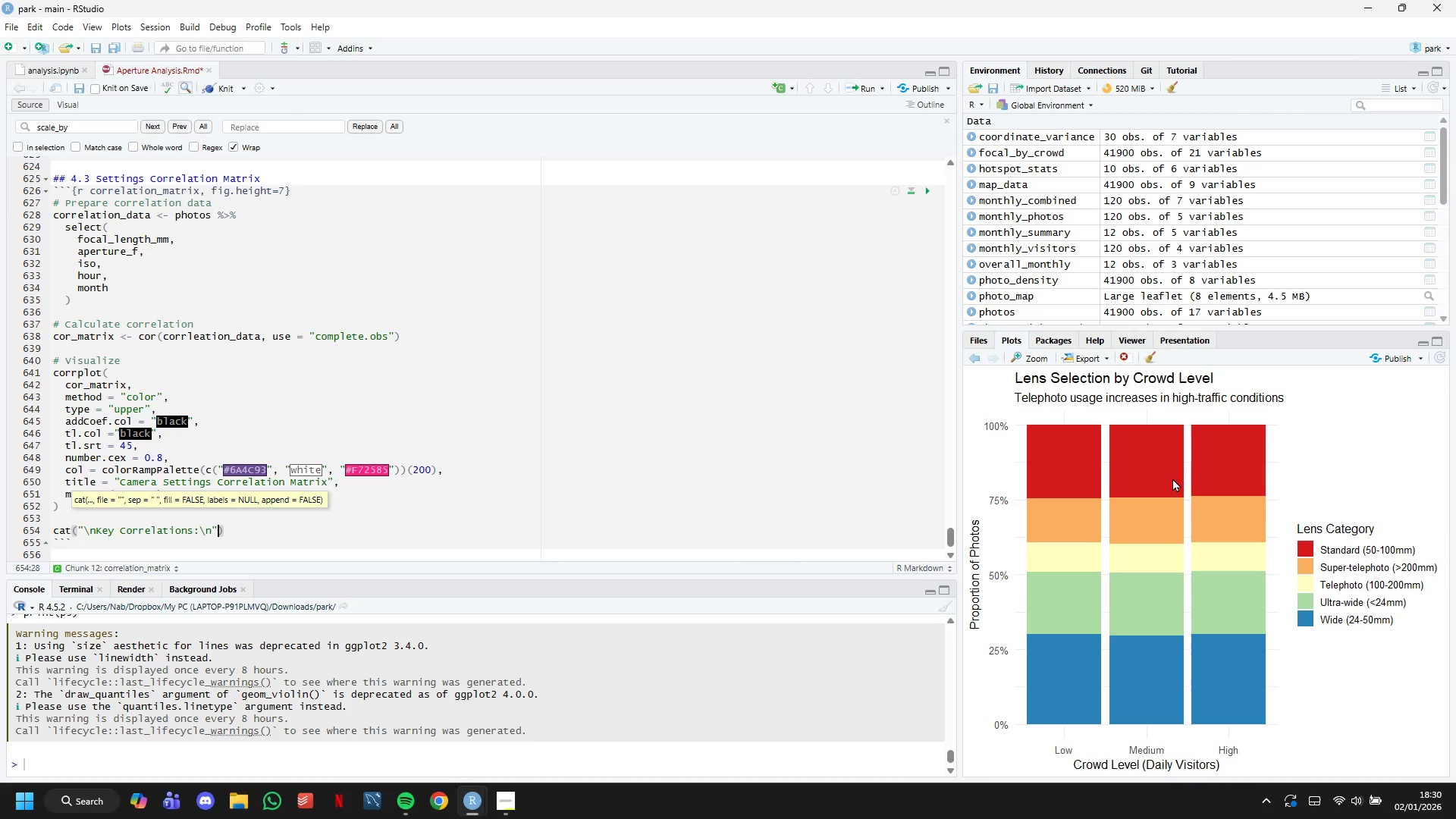 
 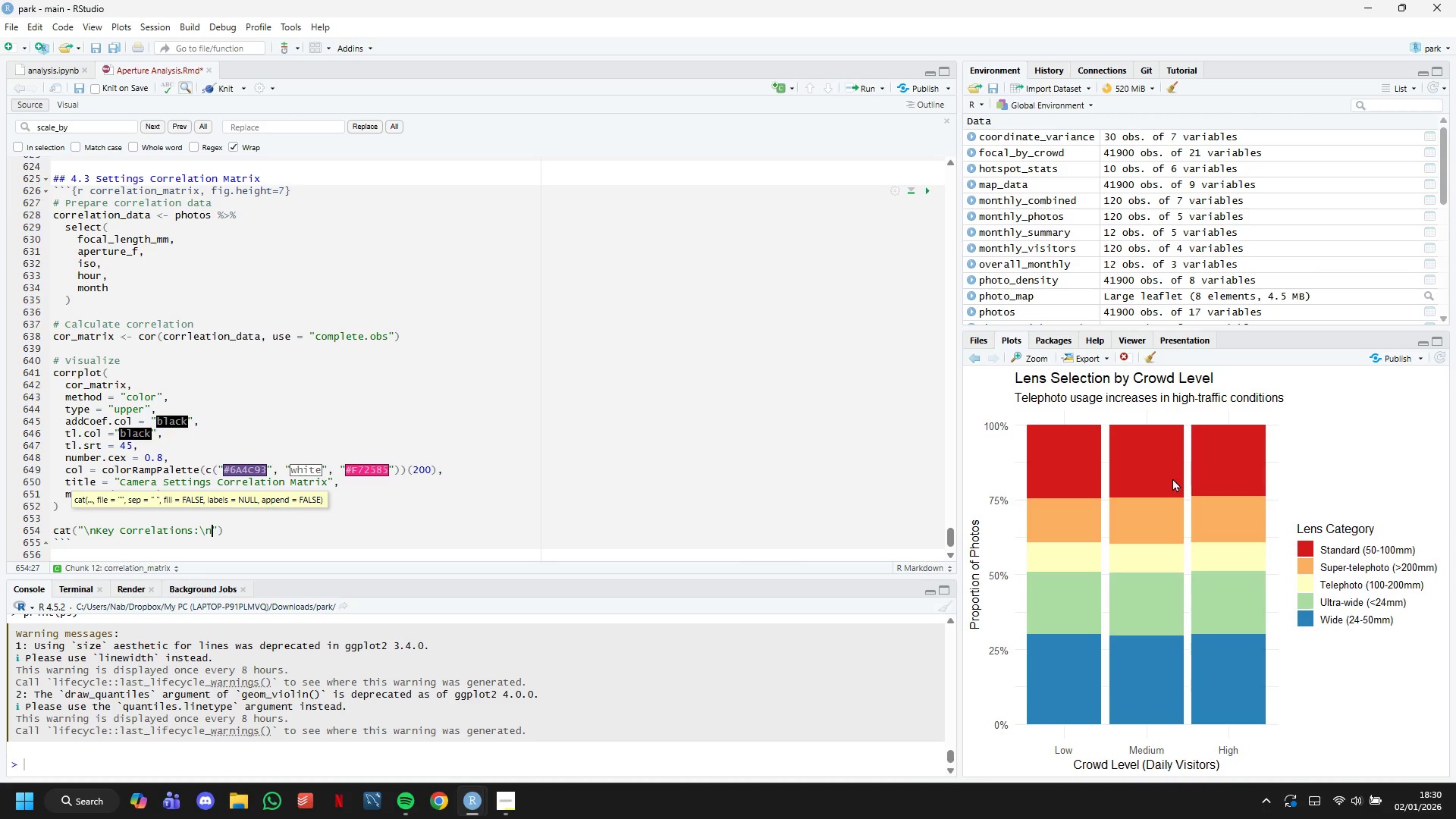 
key(ArrowRight)
 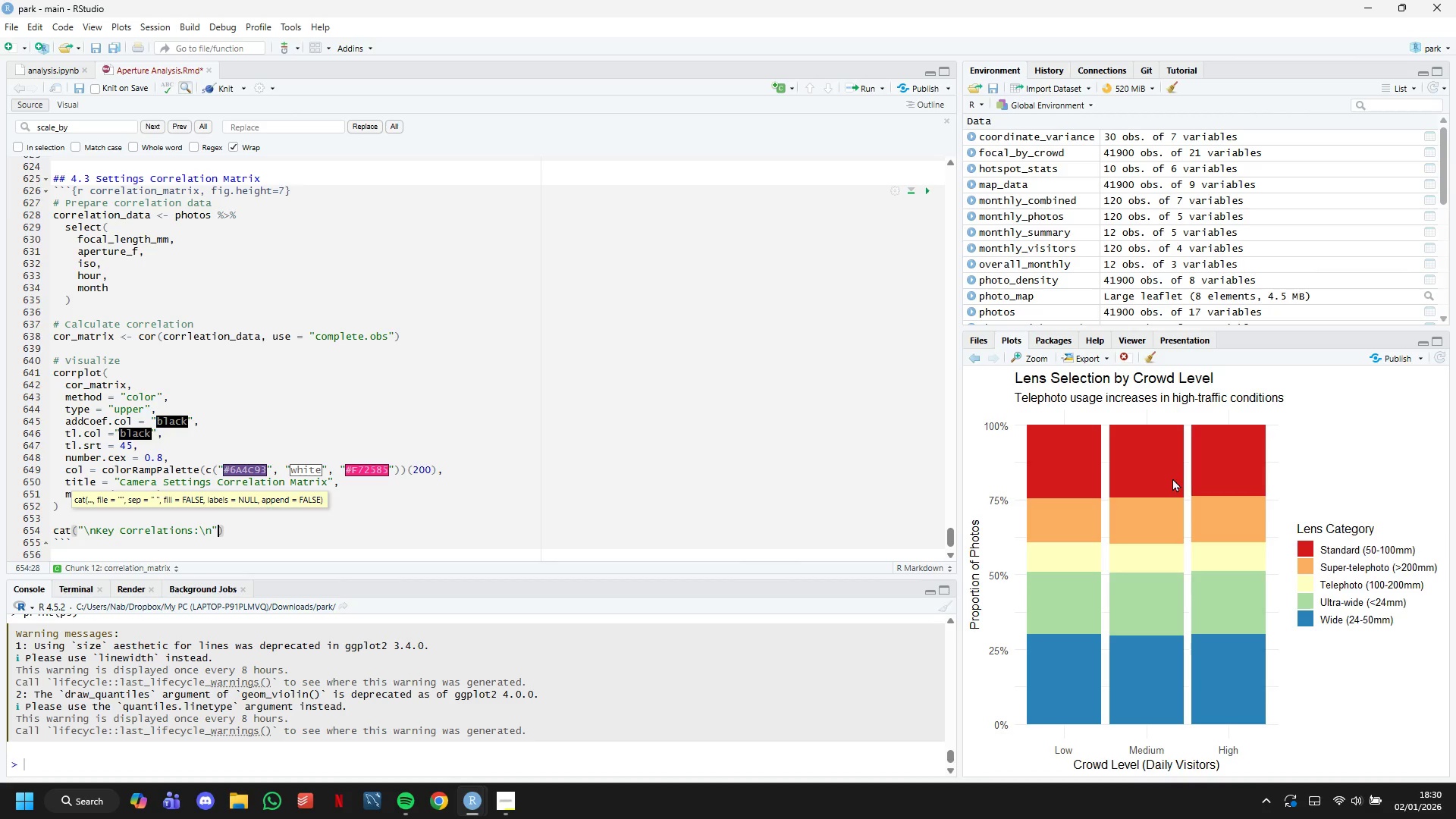 
key(ArrowRight)
 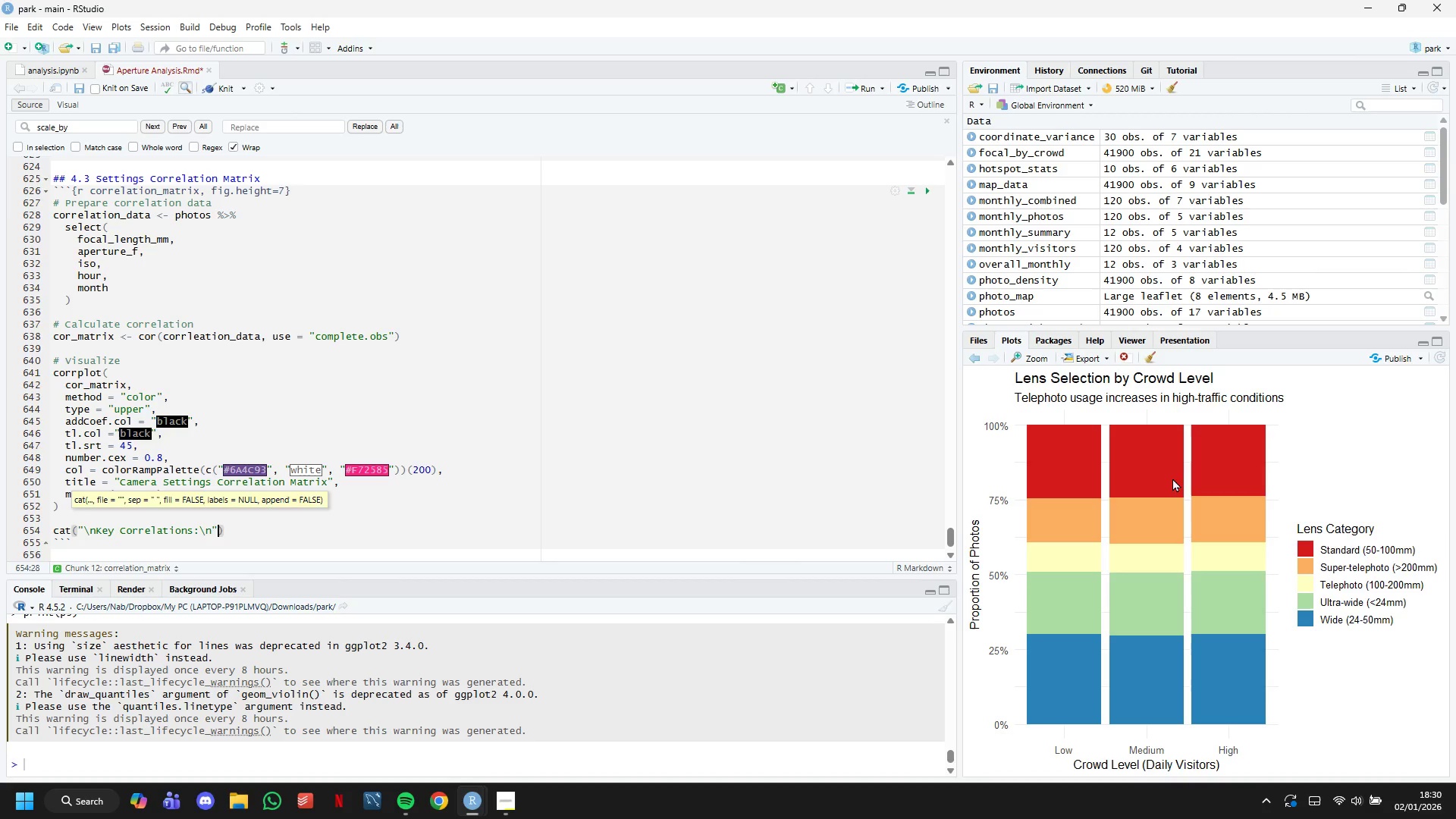 
key(Enter)
 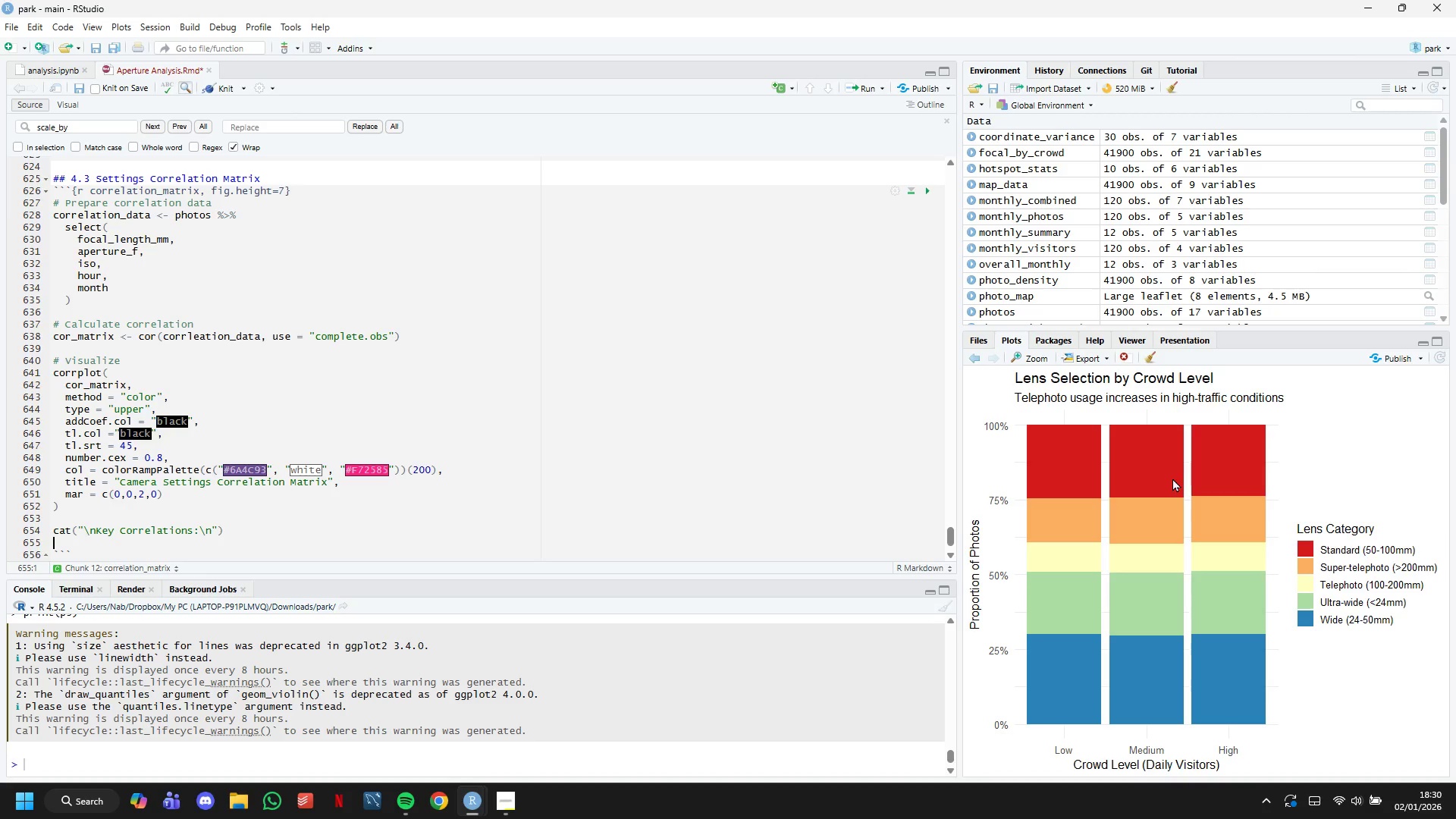 
type(cat(" - Focal)
 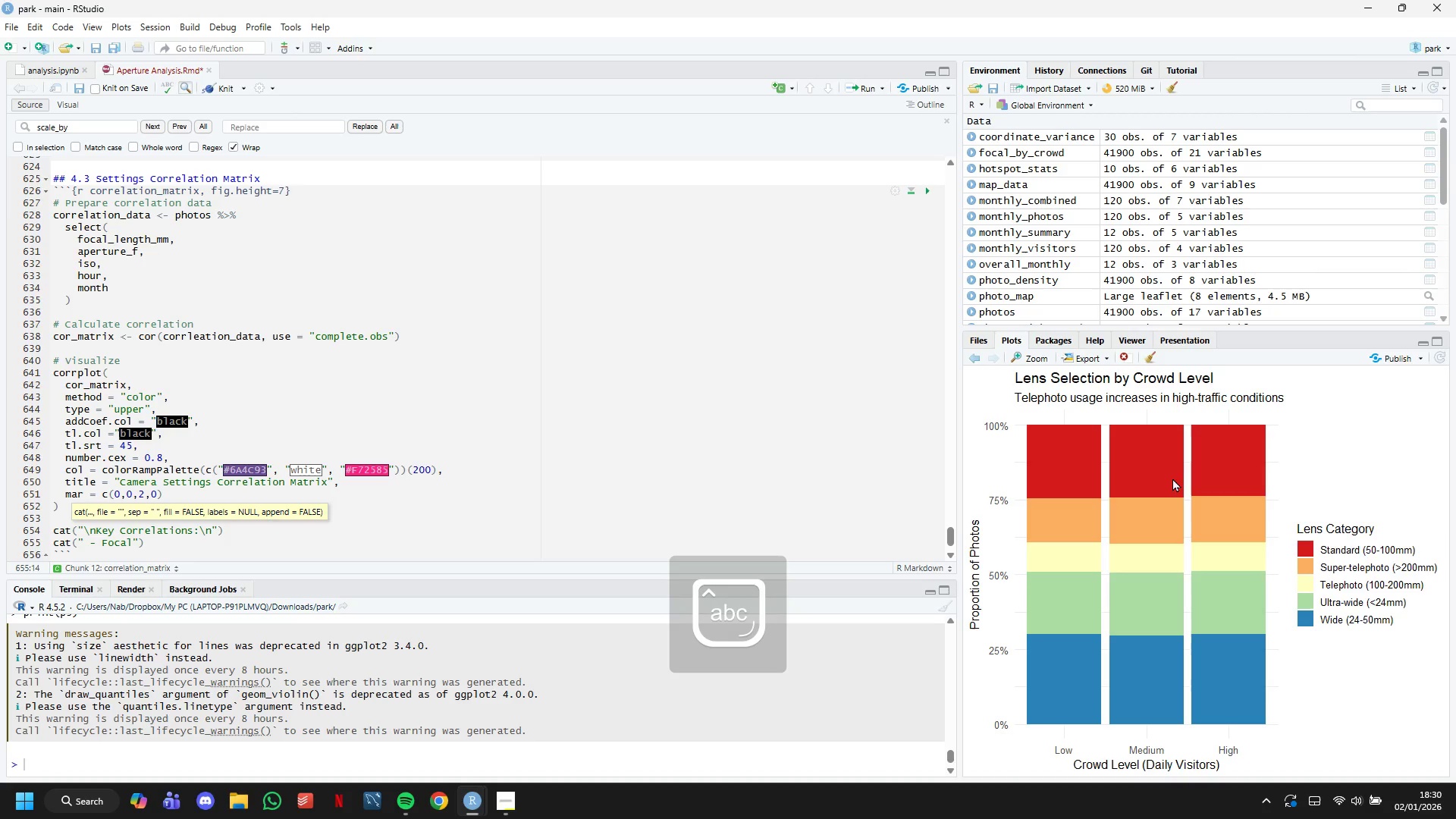 
wait(5.47)
 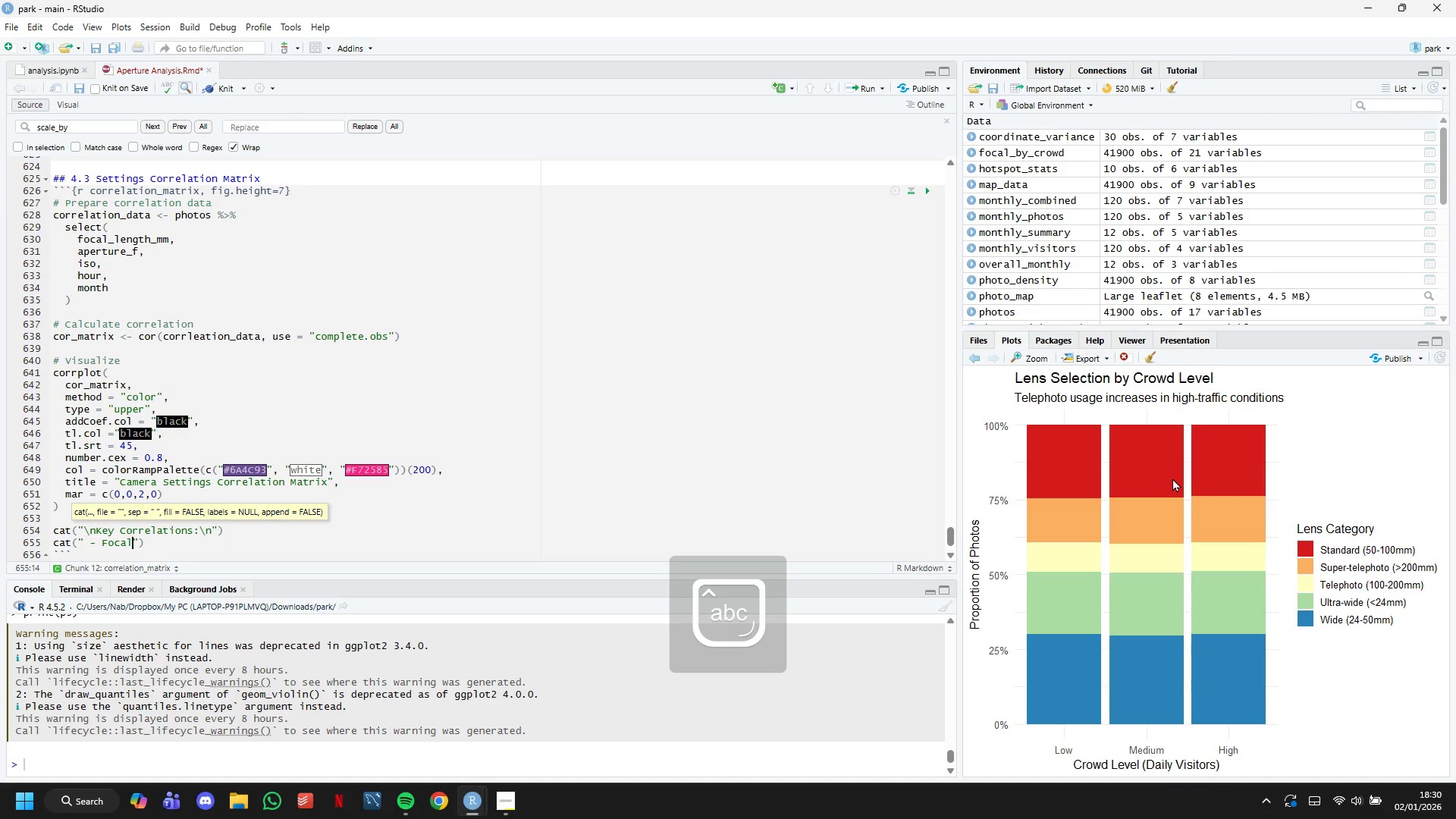 
type( length & aperture )
key(Backspace)
type(: ", round(cor_matrix["focal_length_mm)
 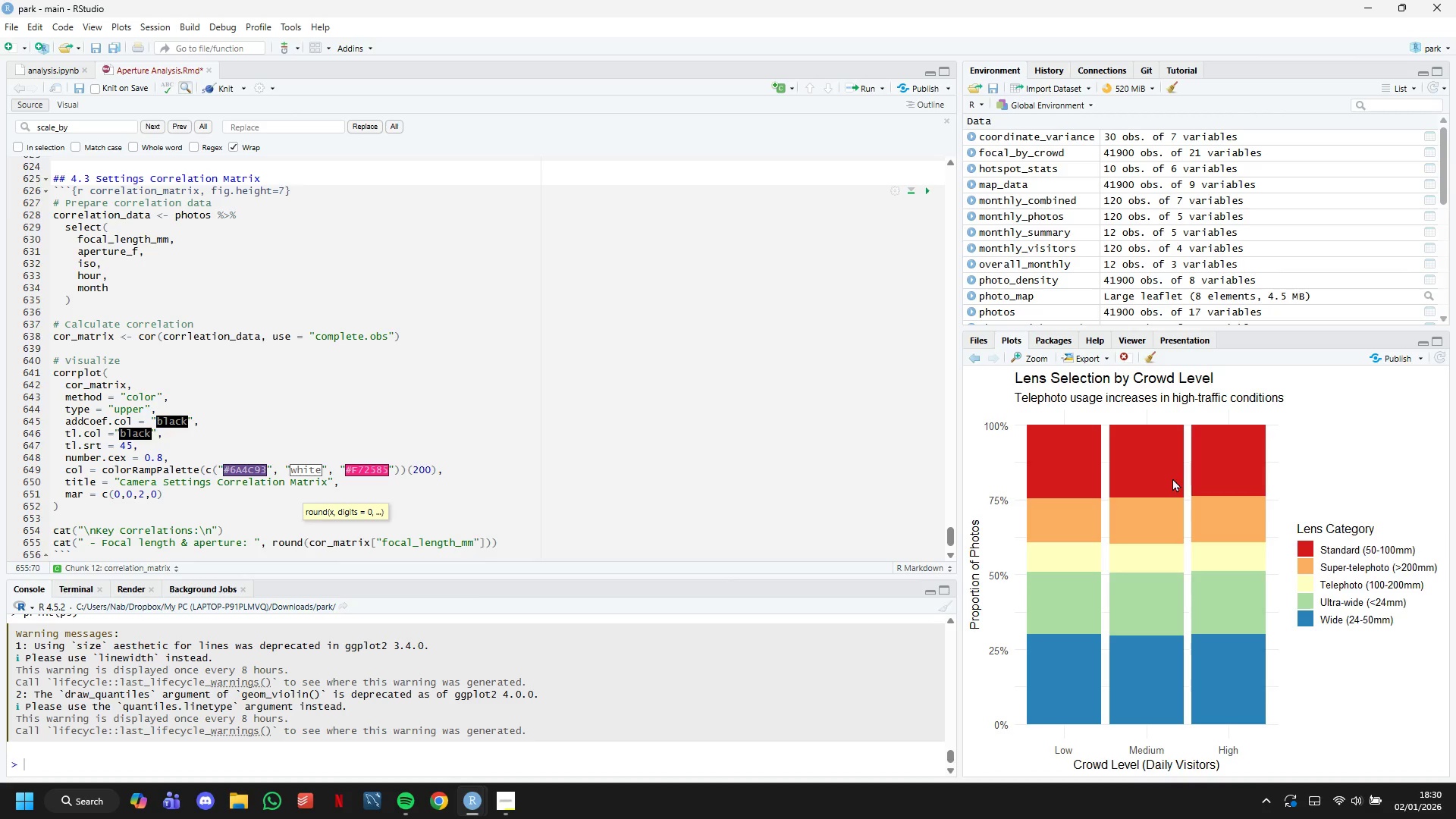 
key(ArrowRight)
 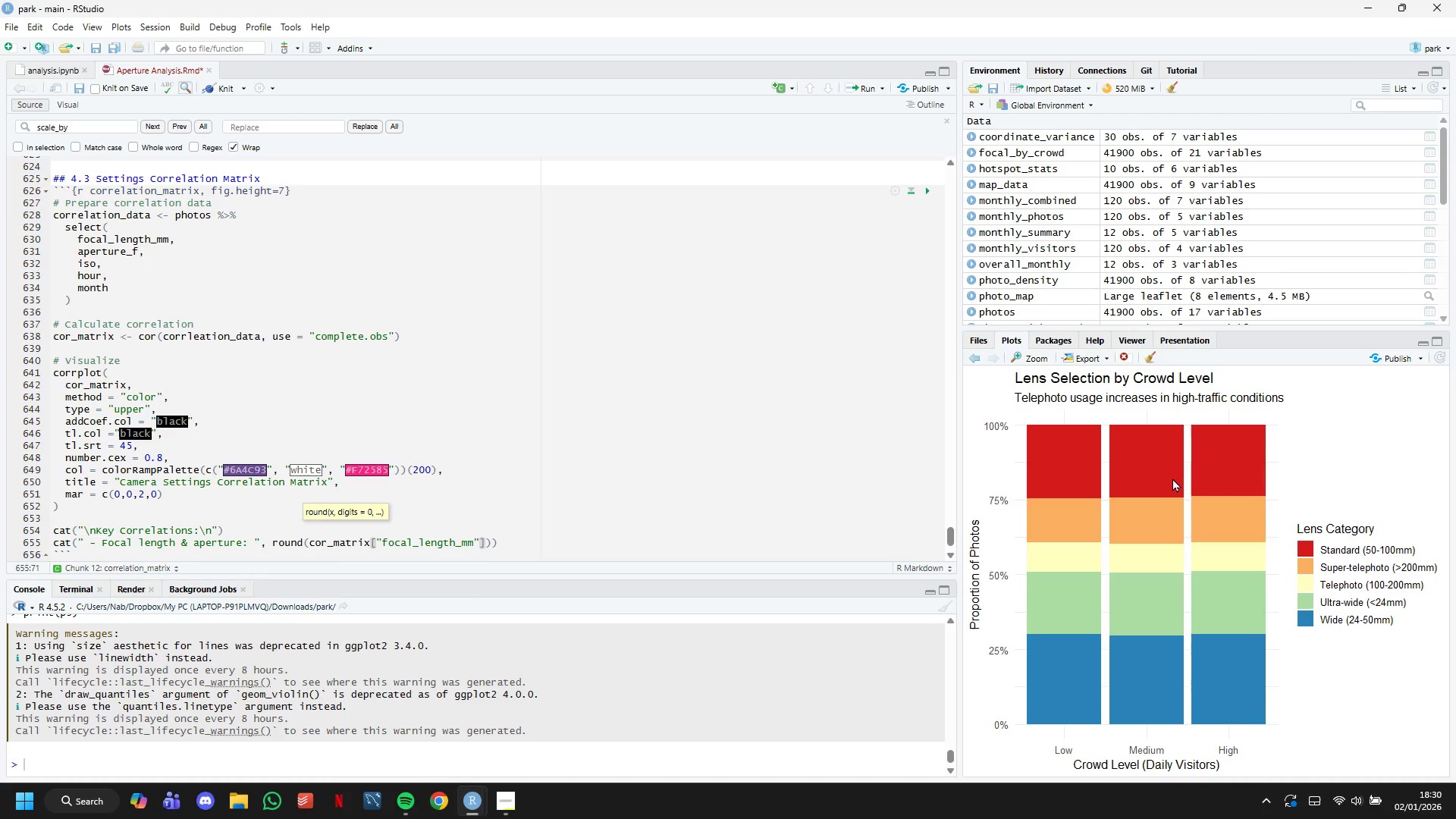 
type(, "aperture_f)
 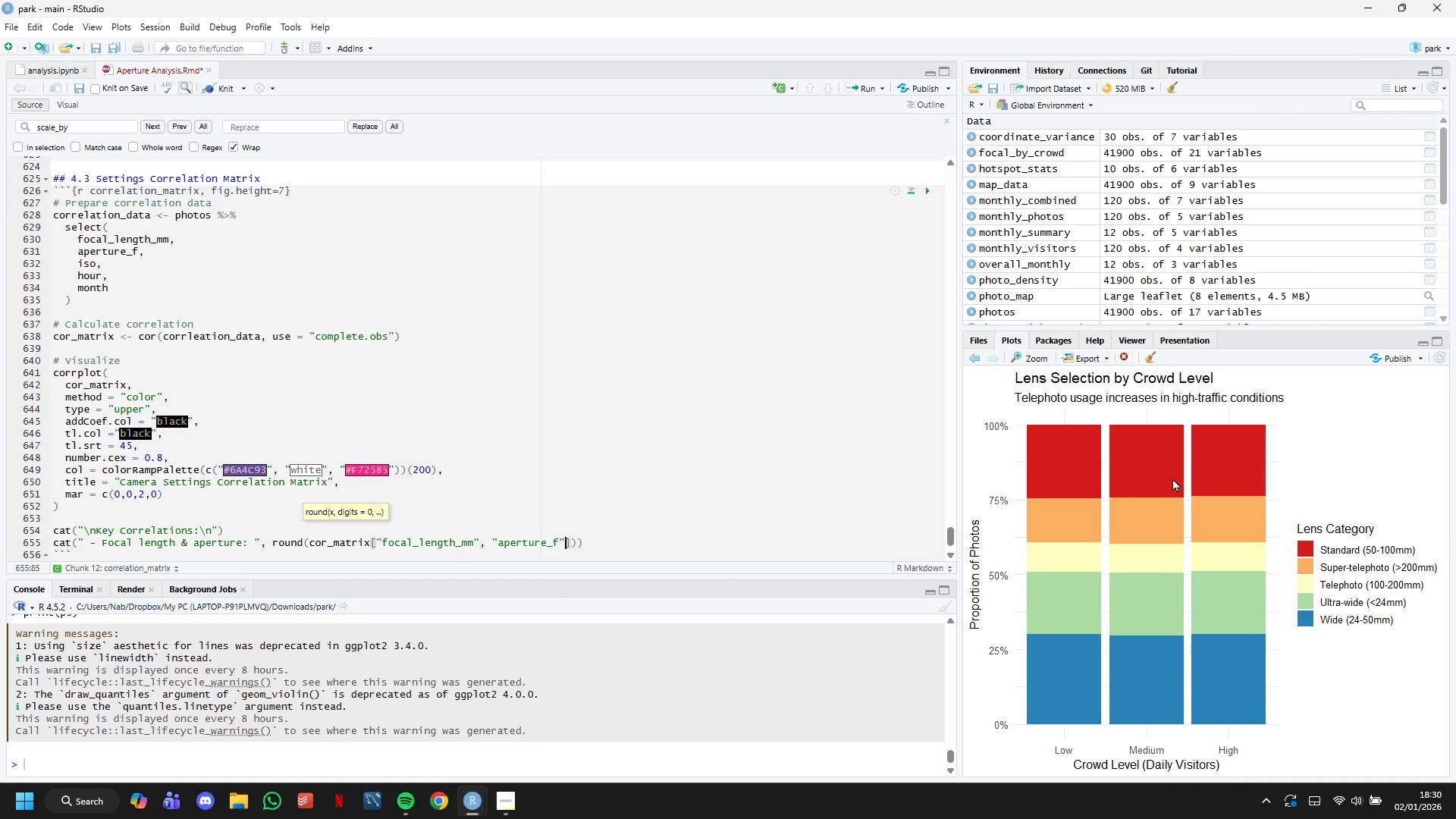 
 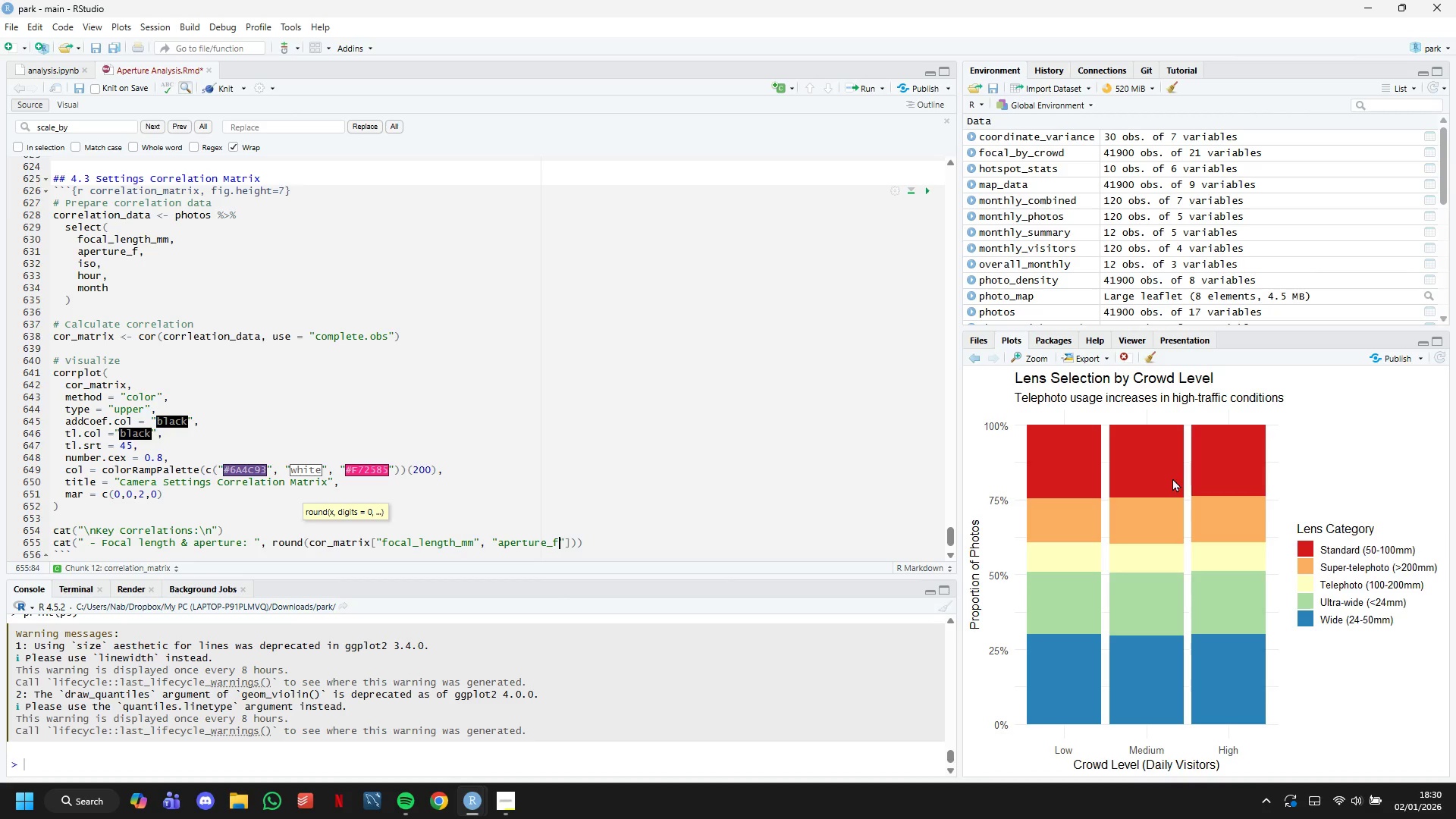 
key(ArrowRight)
 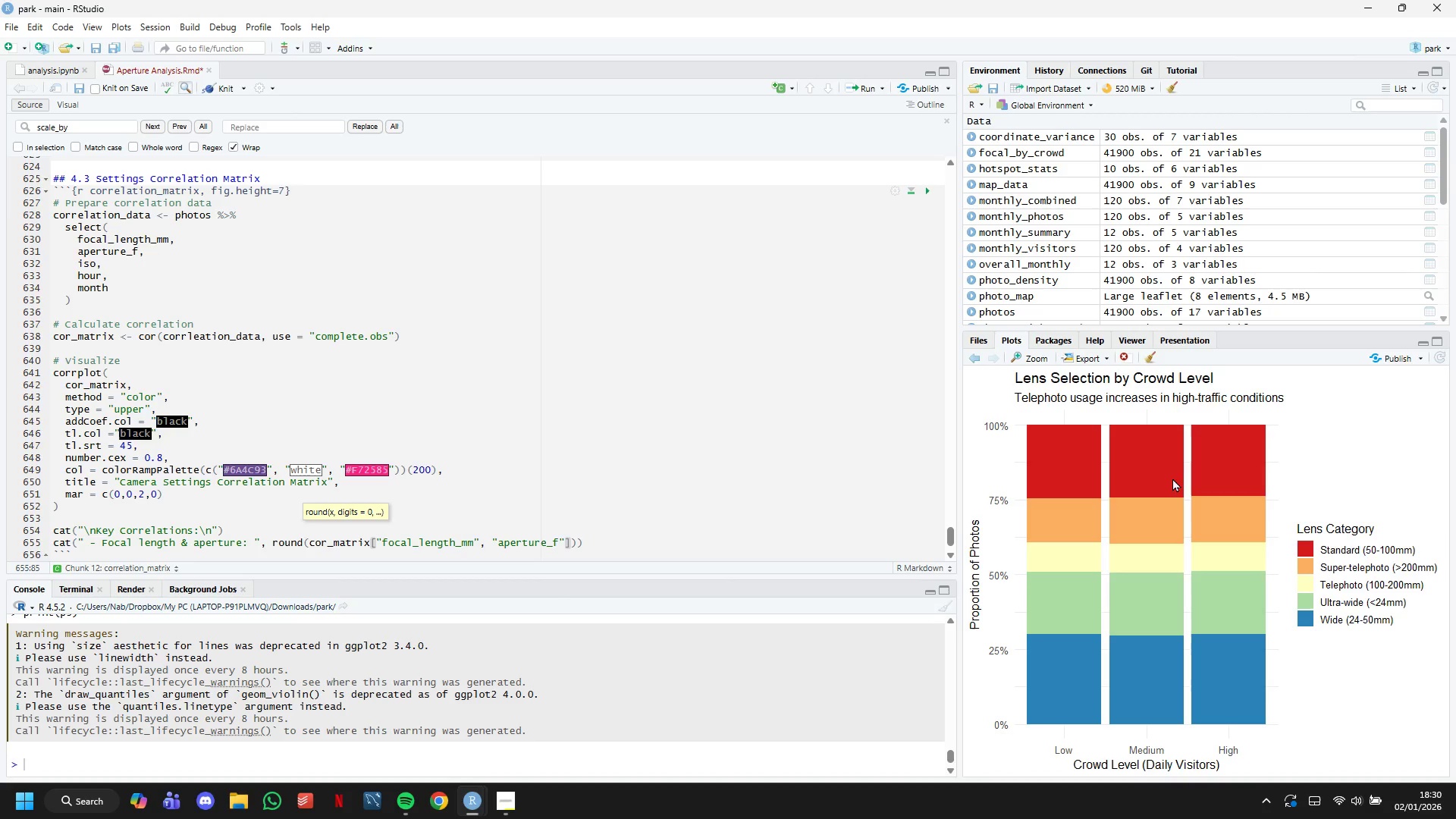 
key(ArrowRight)
 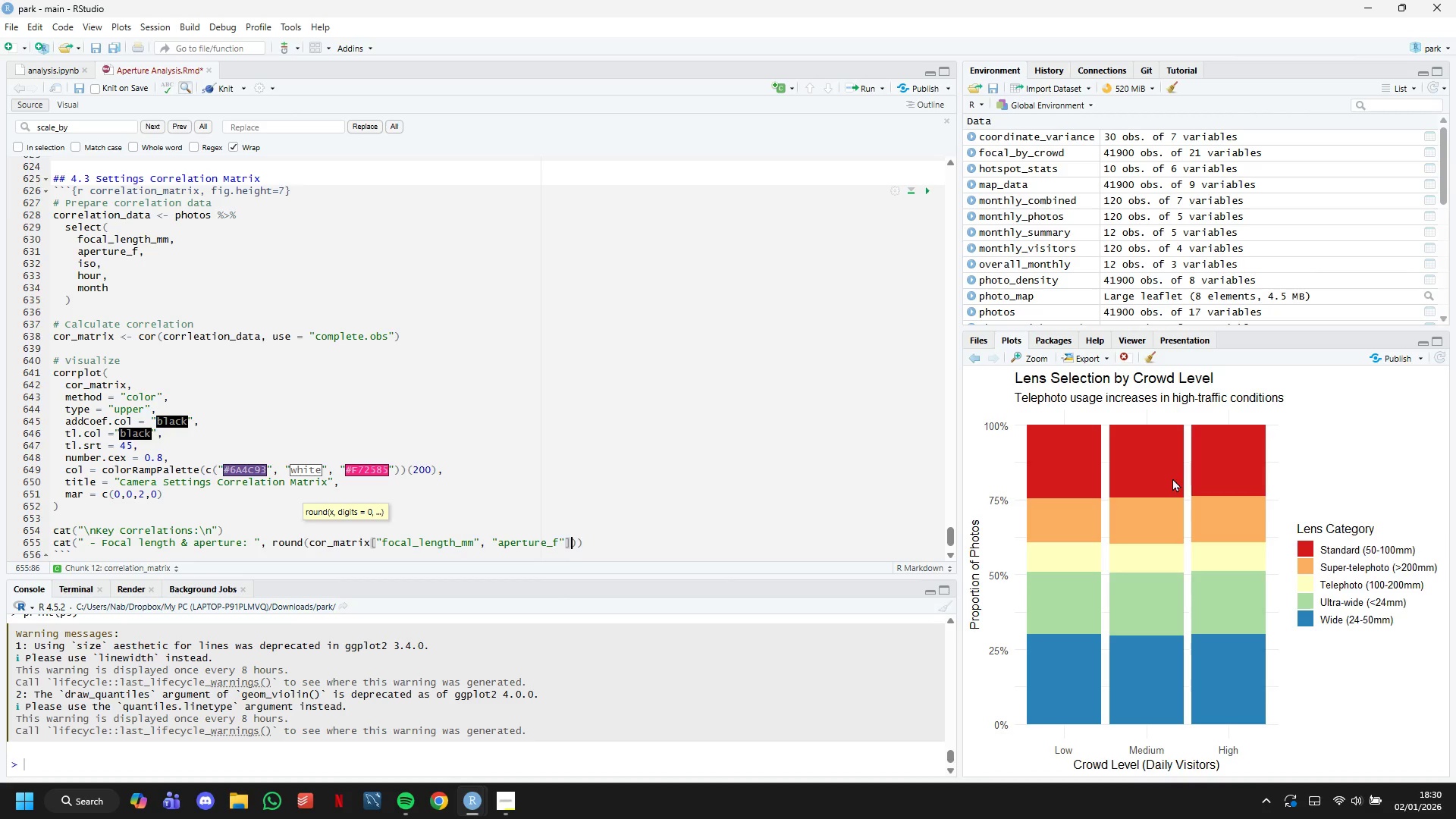 
key(Comma)
 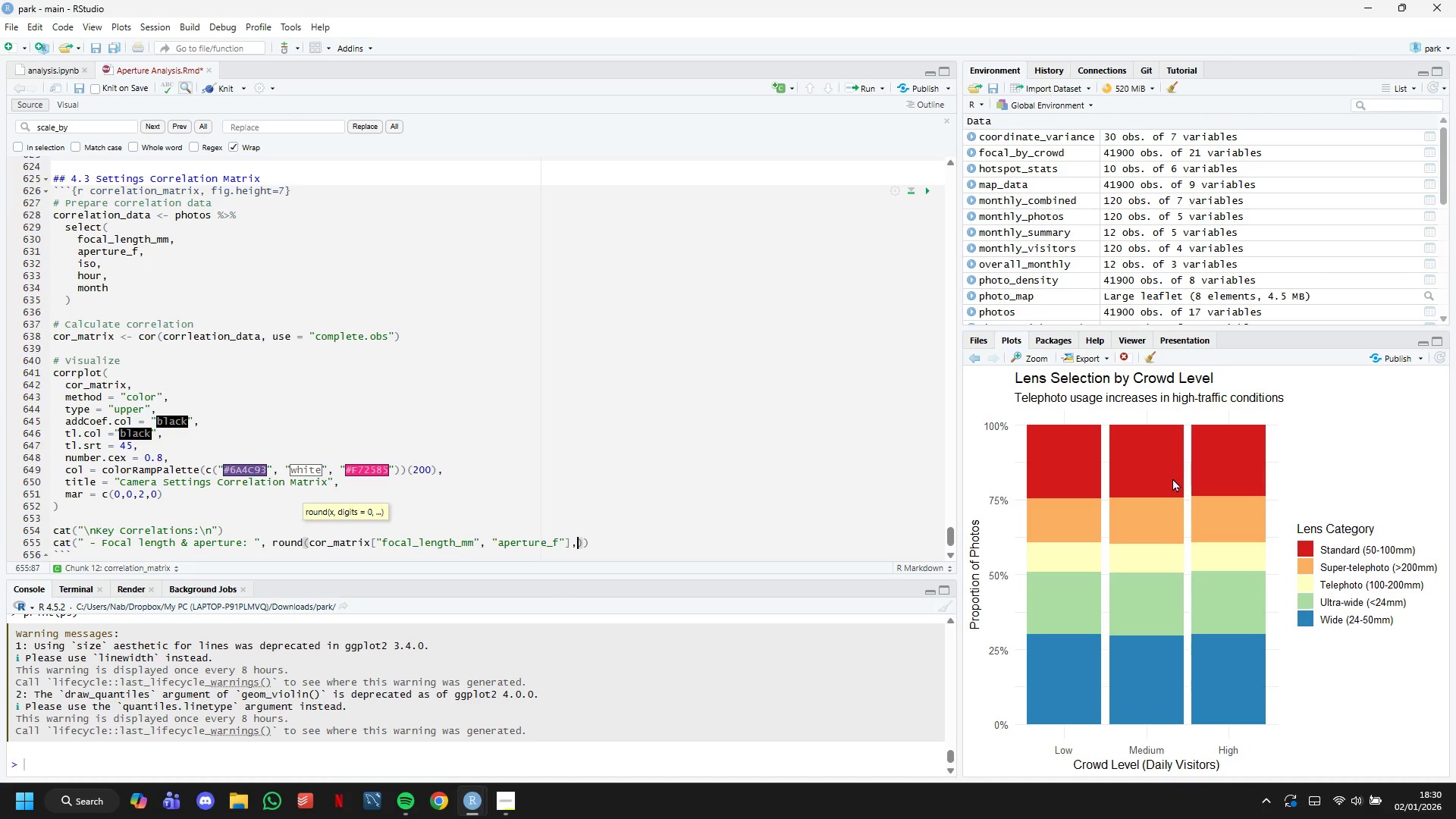 
key(3)
 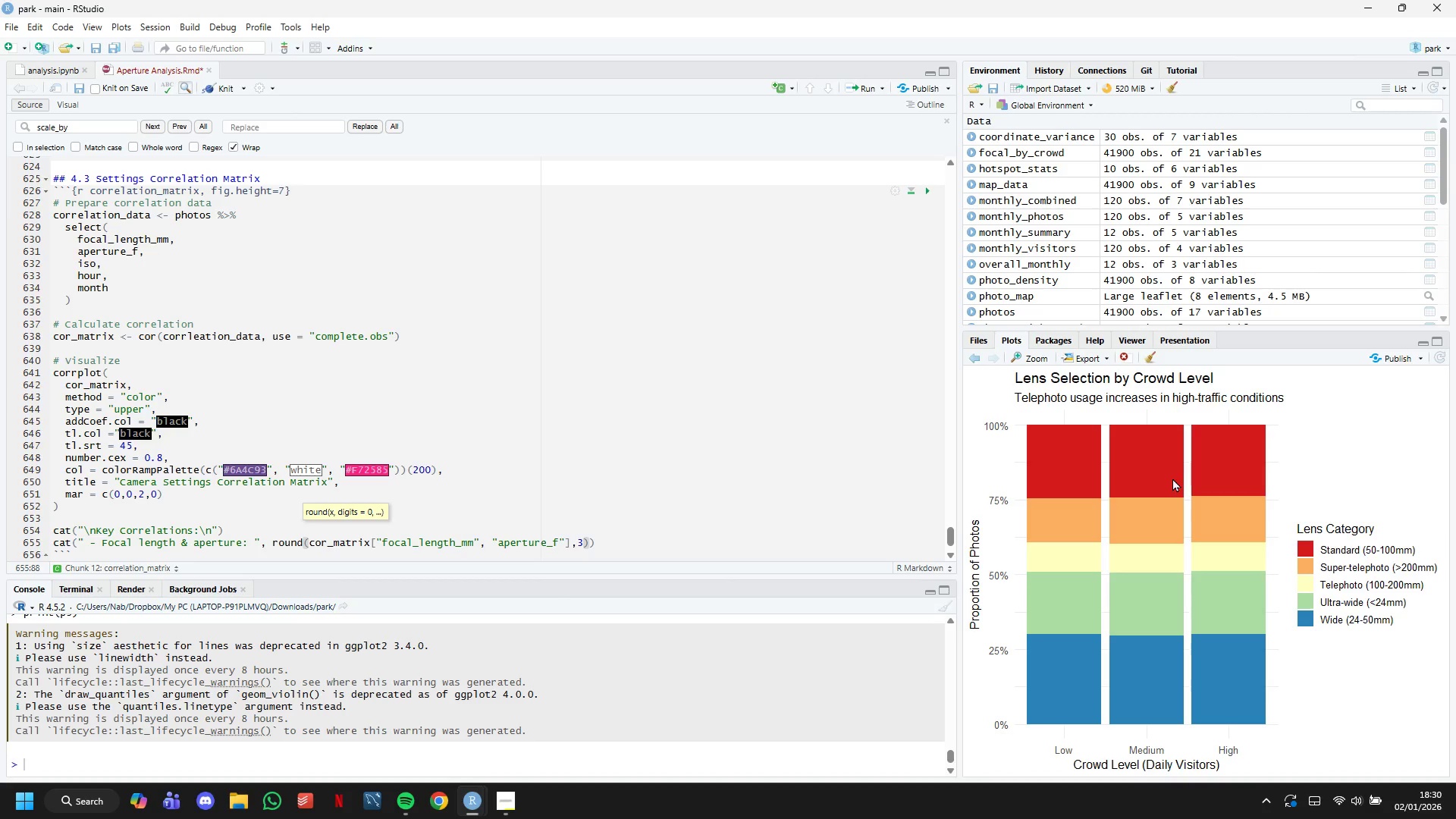 
key(ArrowRight)
 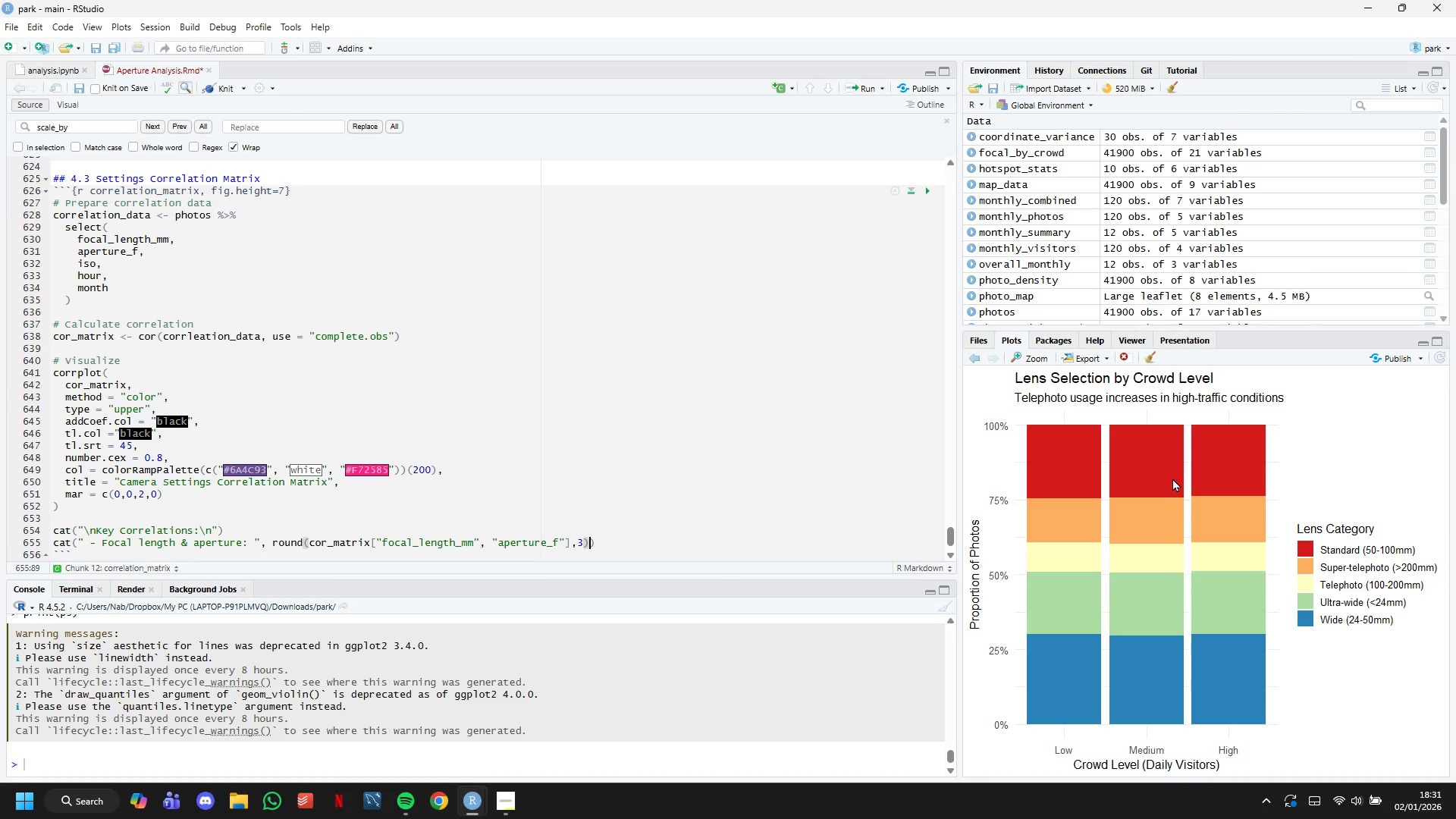 
key(Comma)
 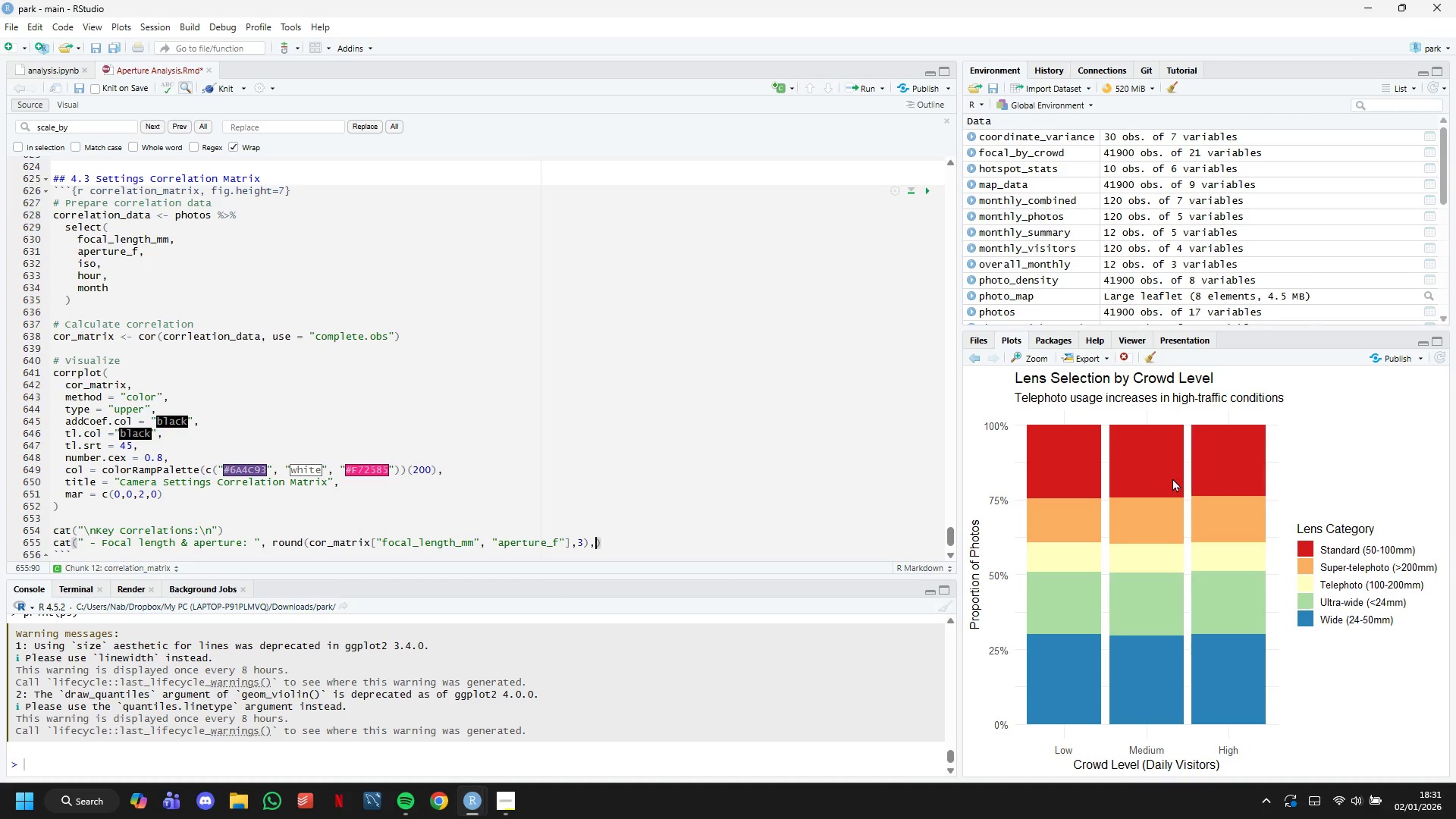 
key(Shift+ShiftLeft)
 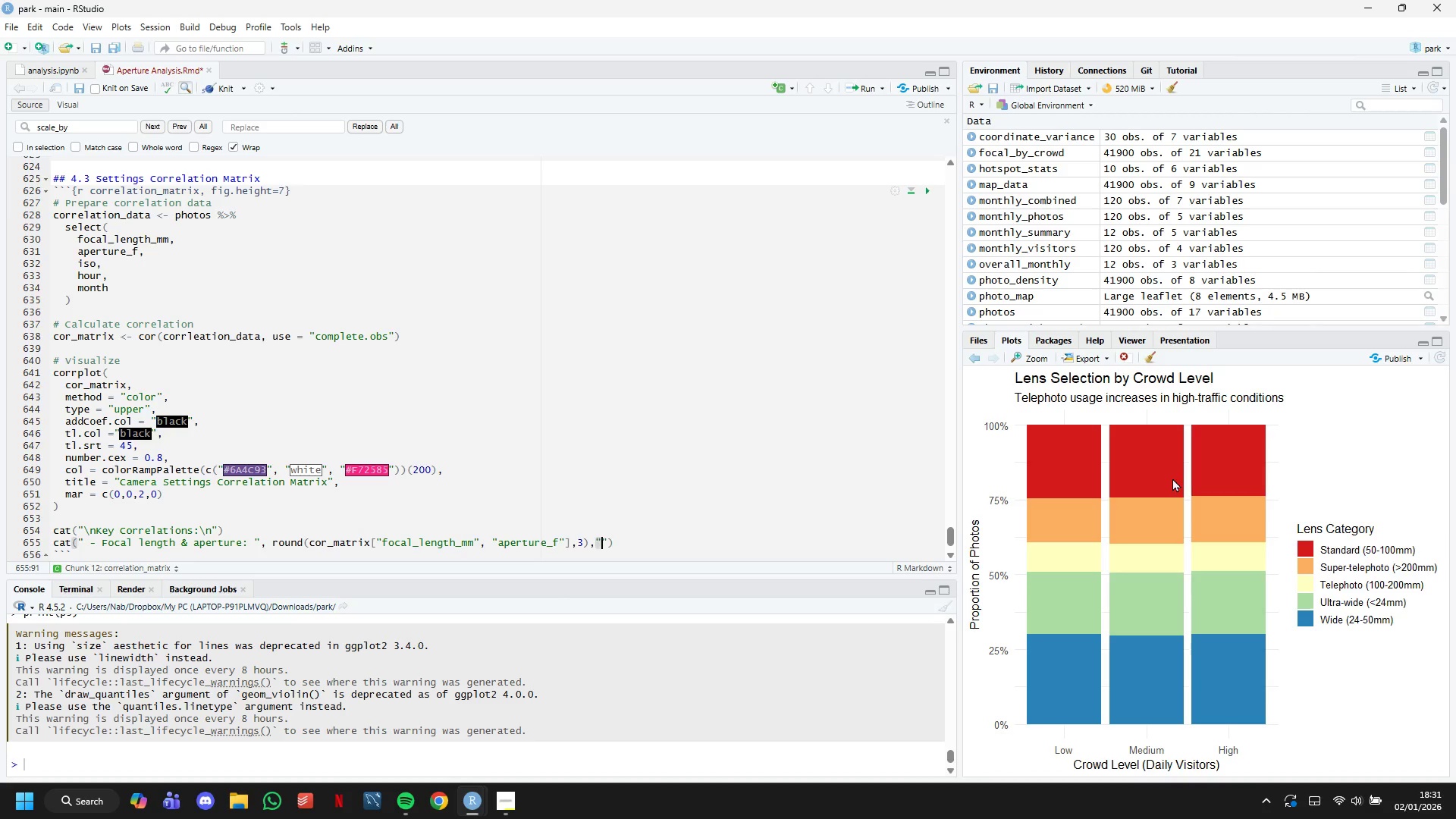 
key(Shift+Quote)
 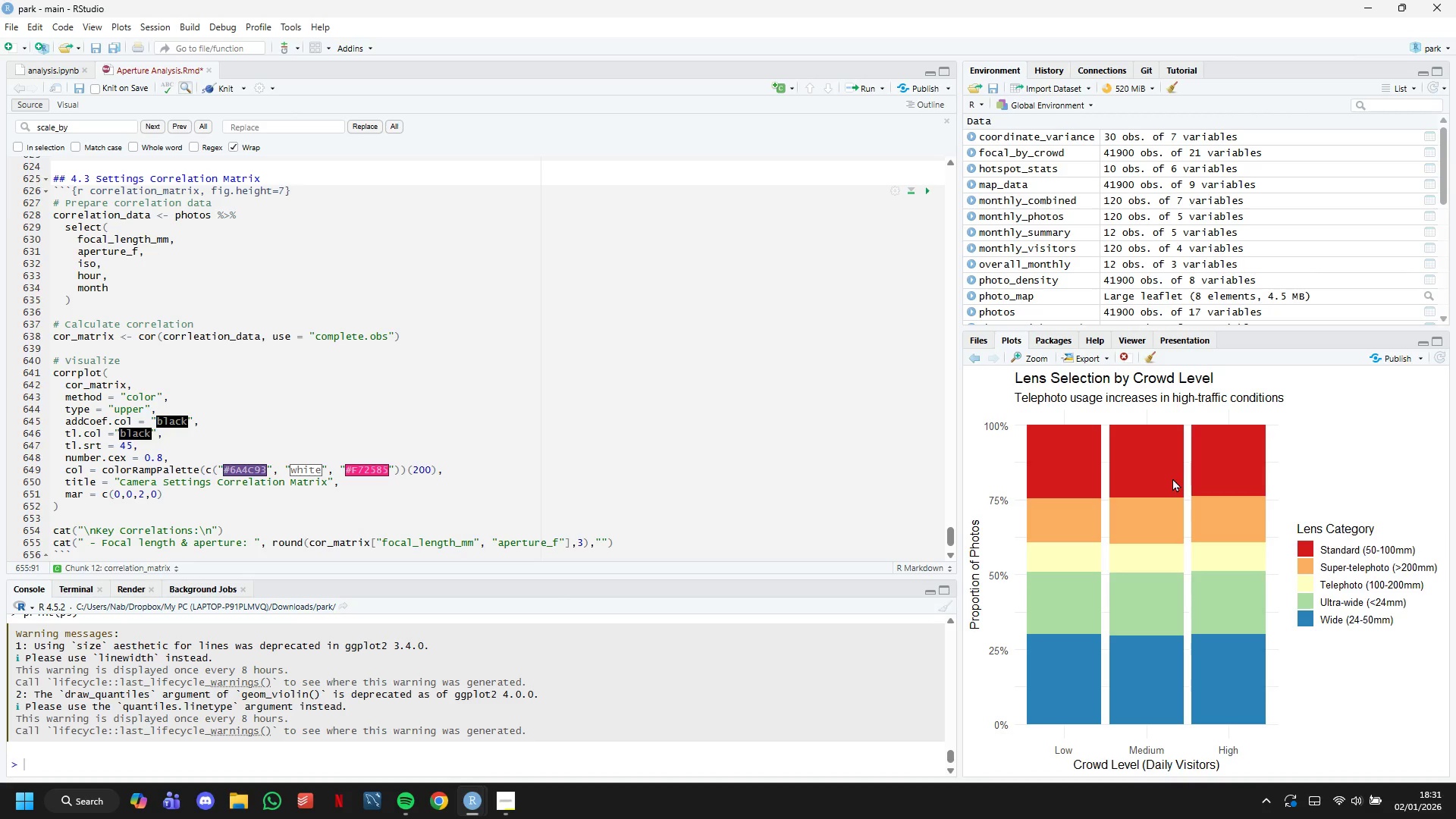 
key(Backslash)
 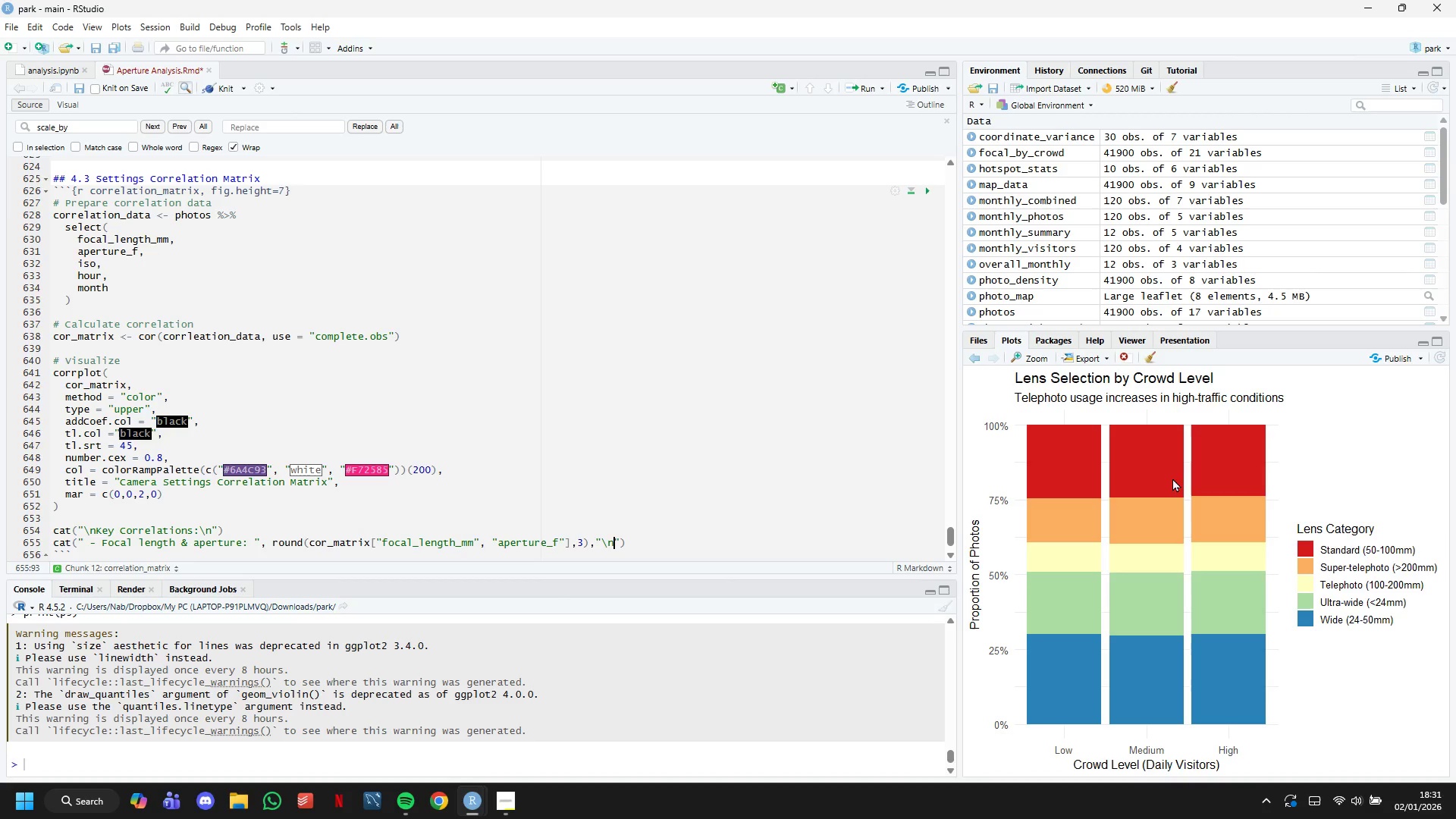 
key(N)
 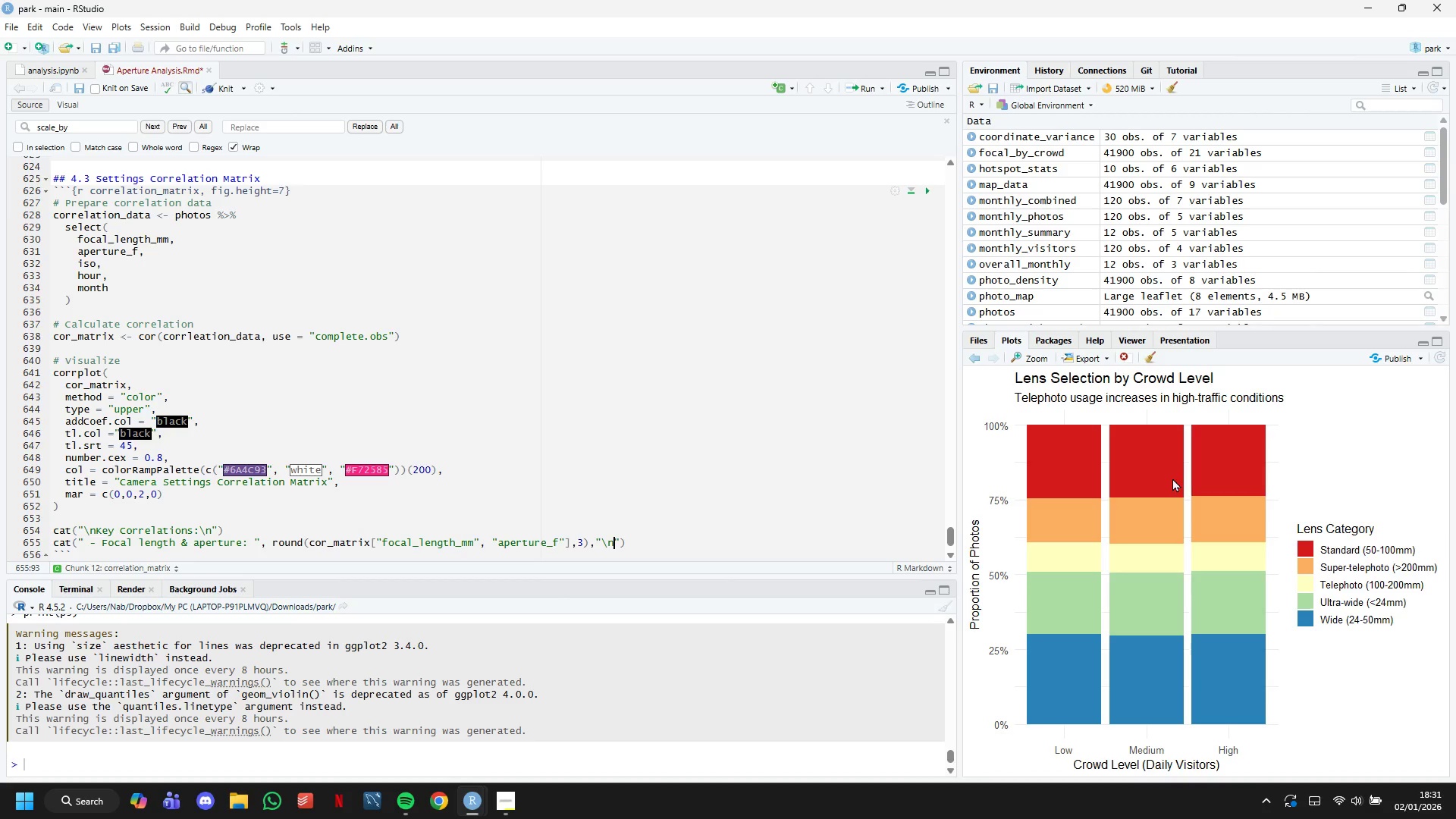 
key(ArrowRight)
 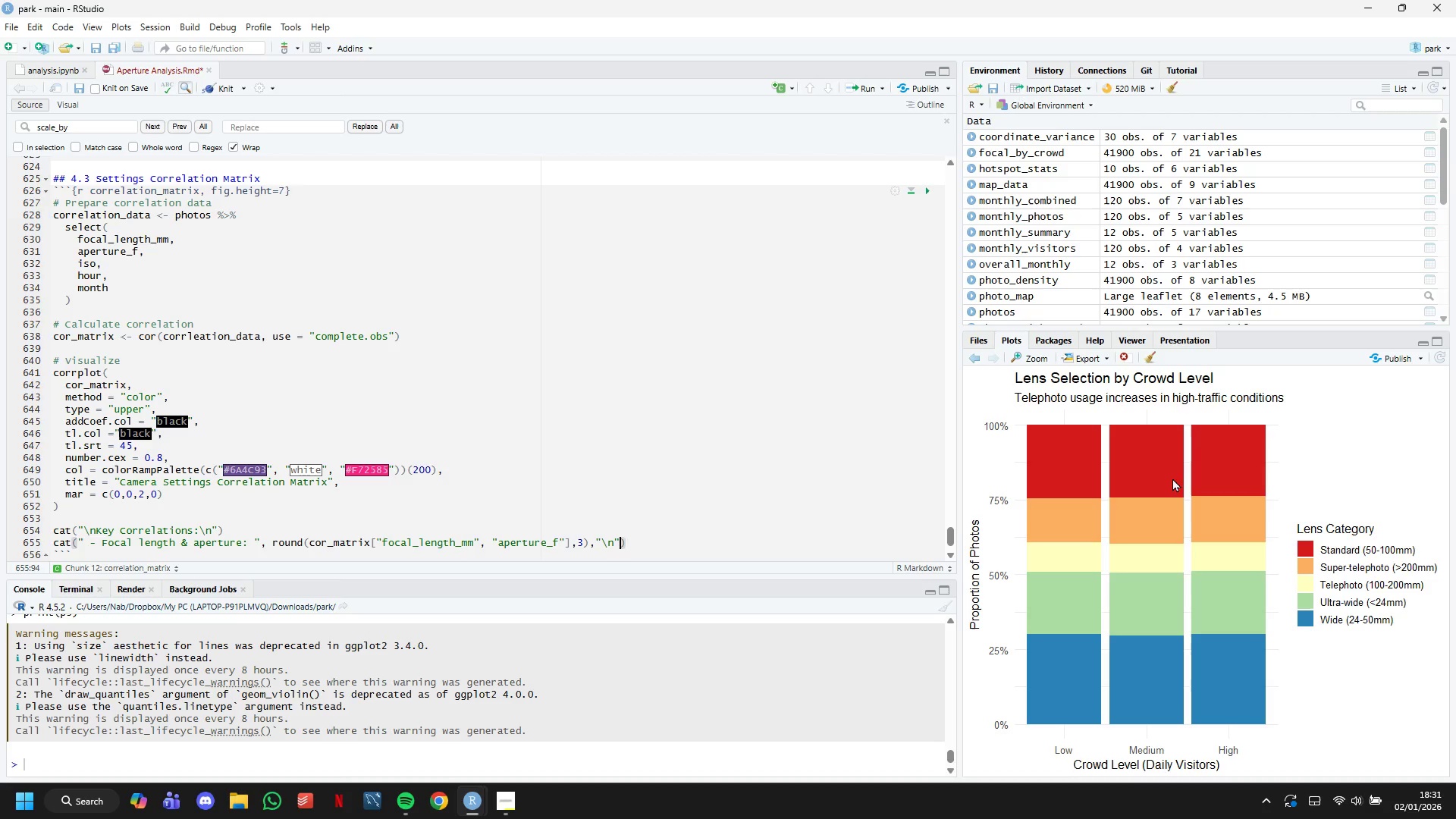 
key(ArrowRight)
 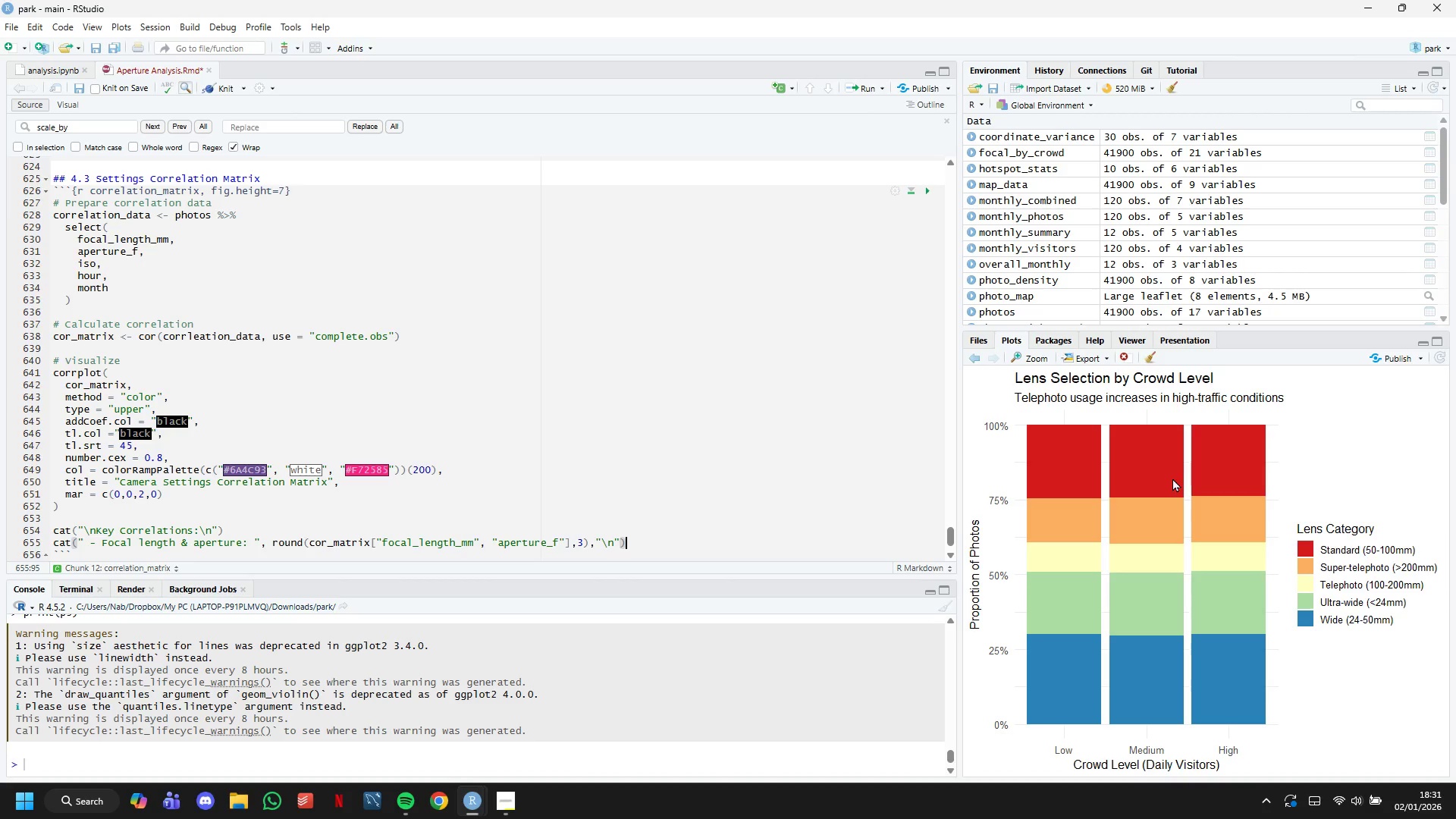 
key(Enter)
 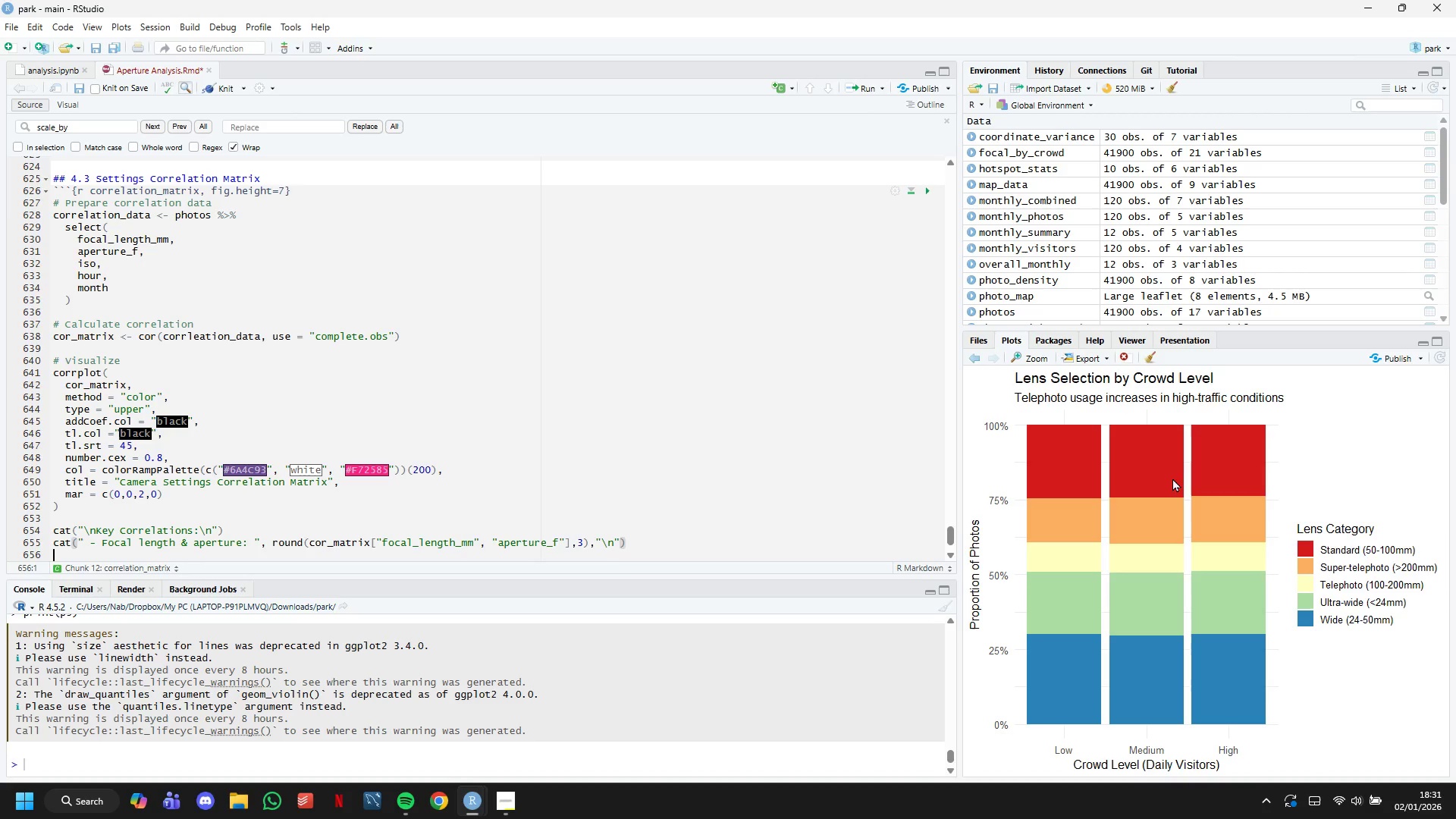 
type(cat(" - ISO & hourL )
 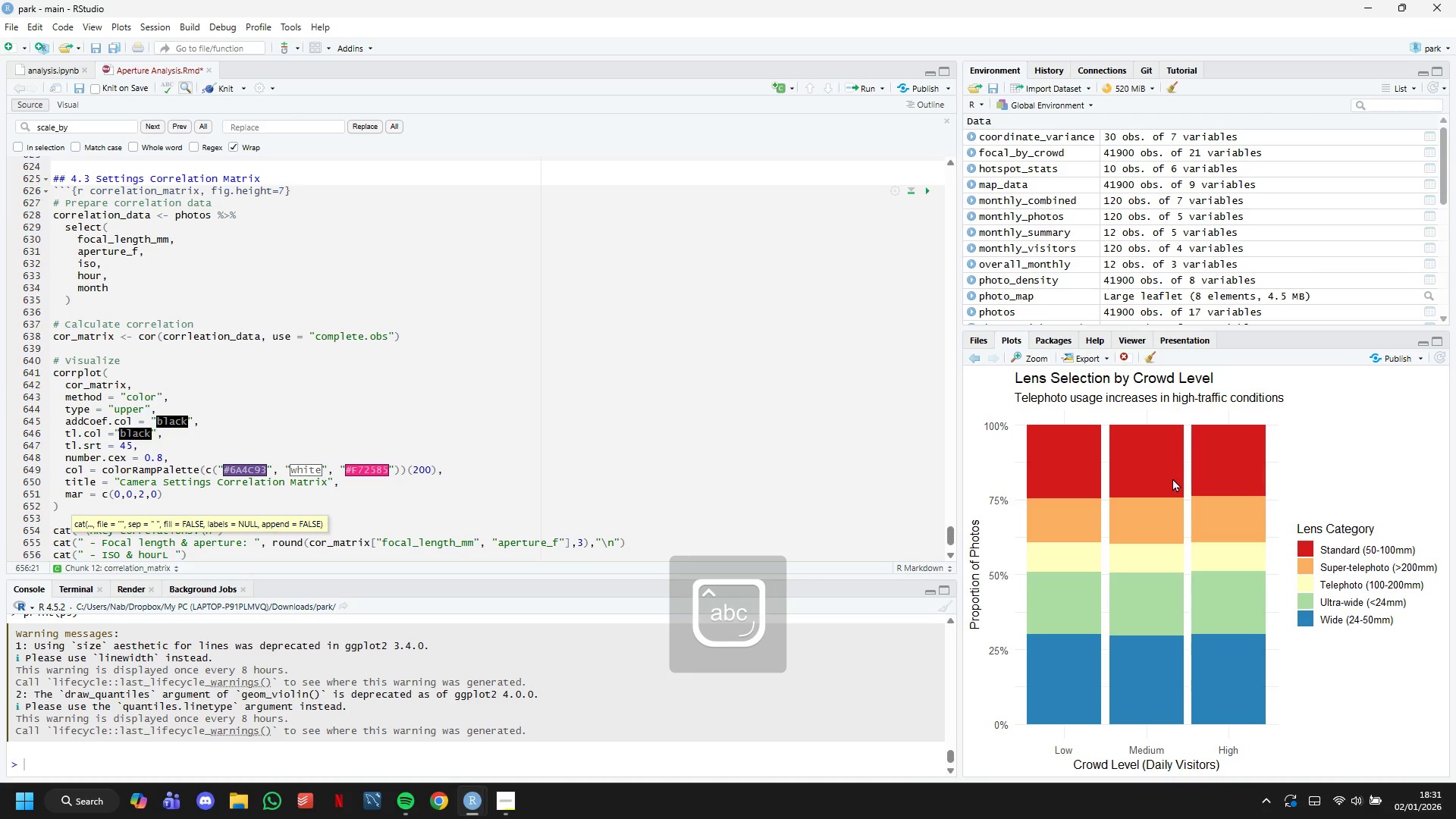 
key(ArrowRight)
 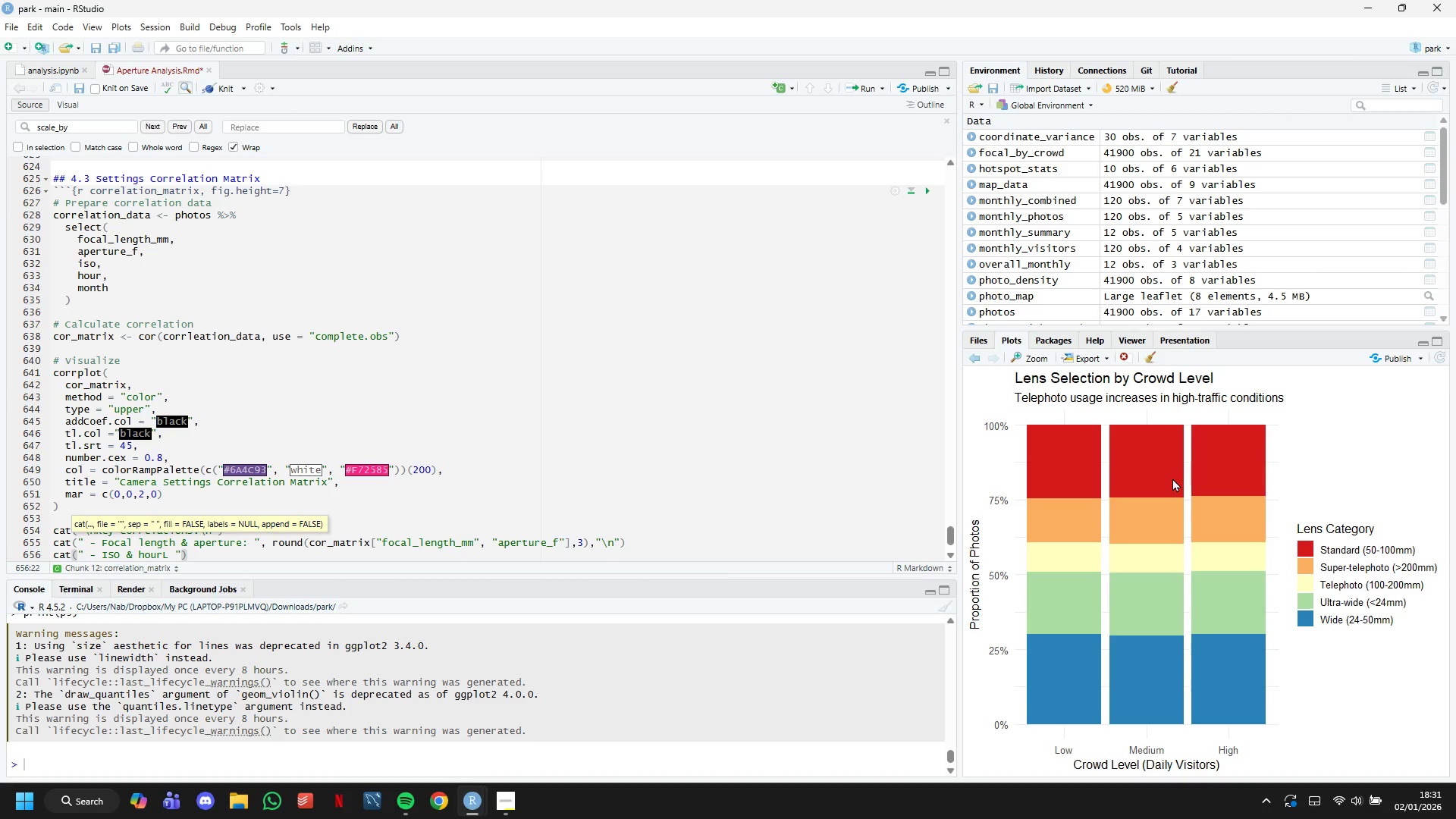 
key(Comma)
 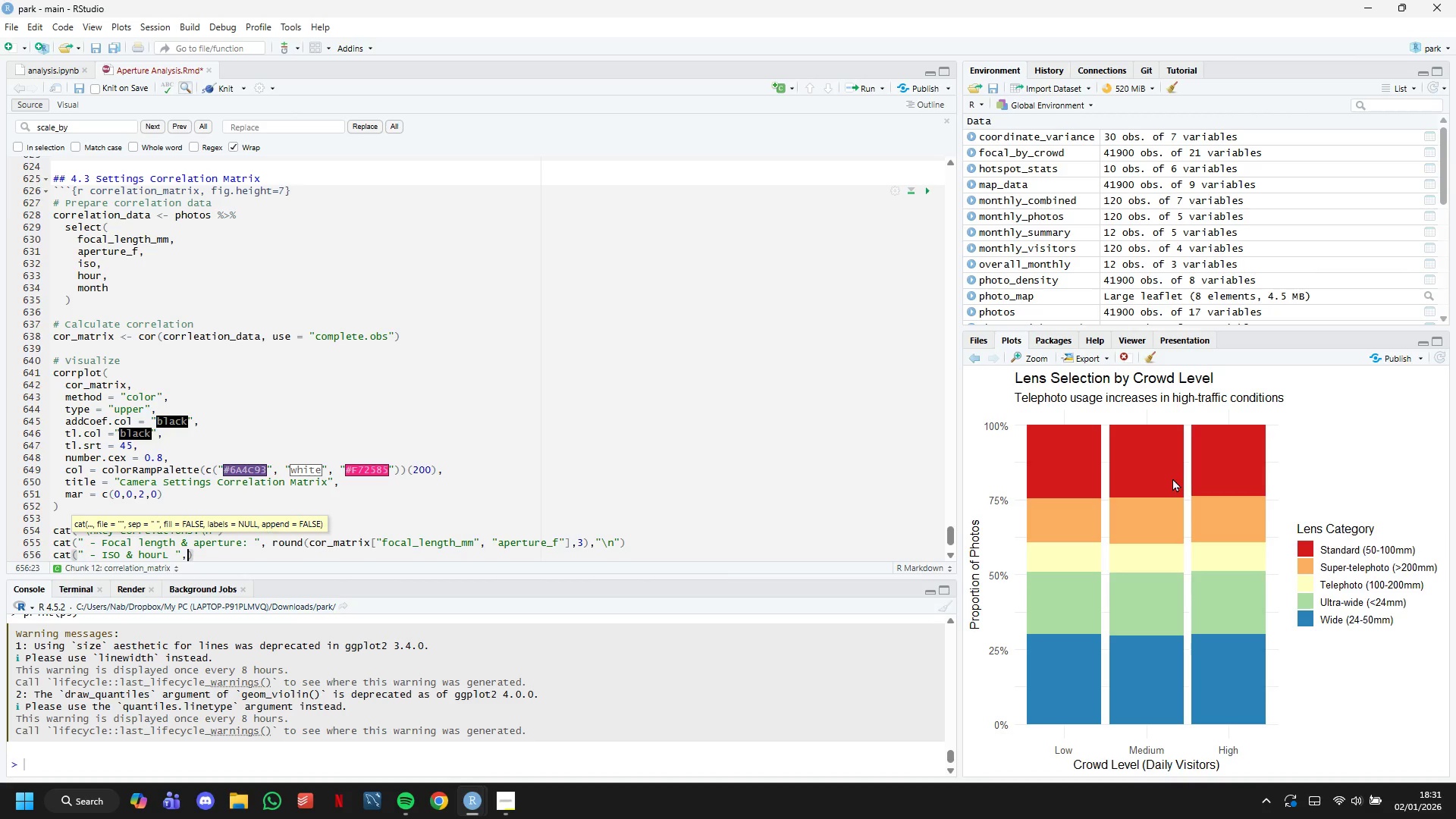 
key(Space)
 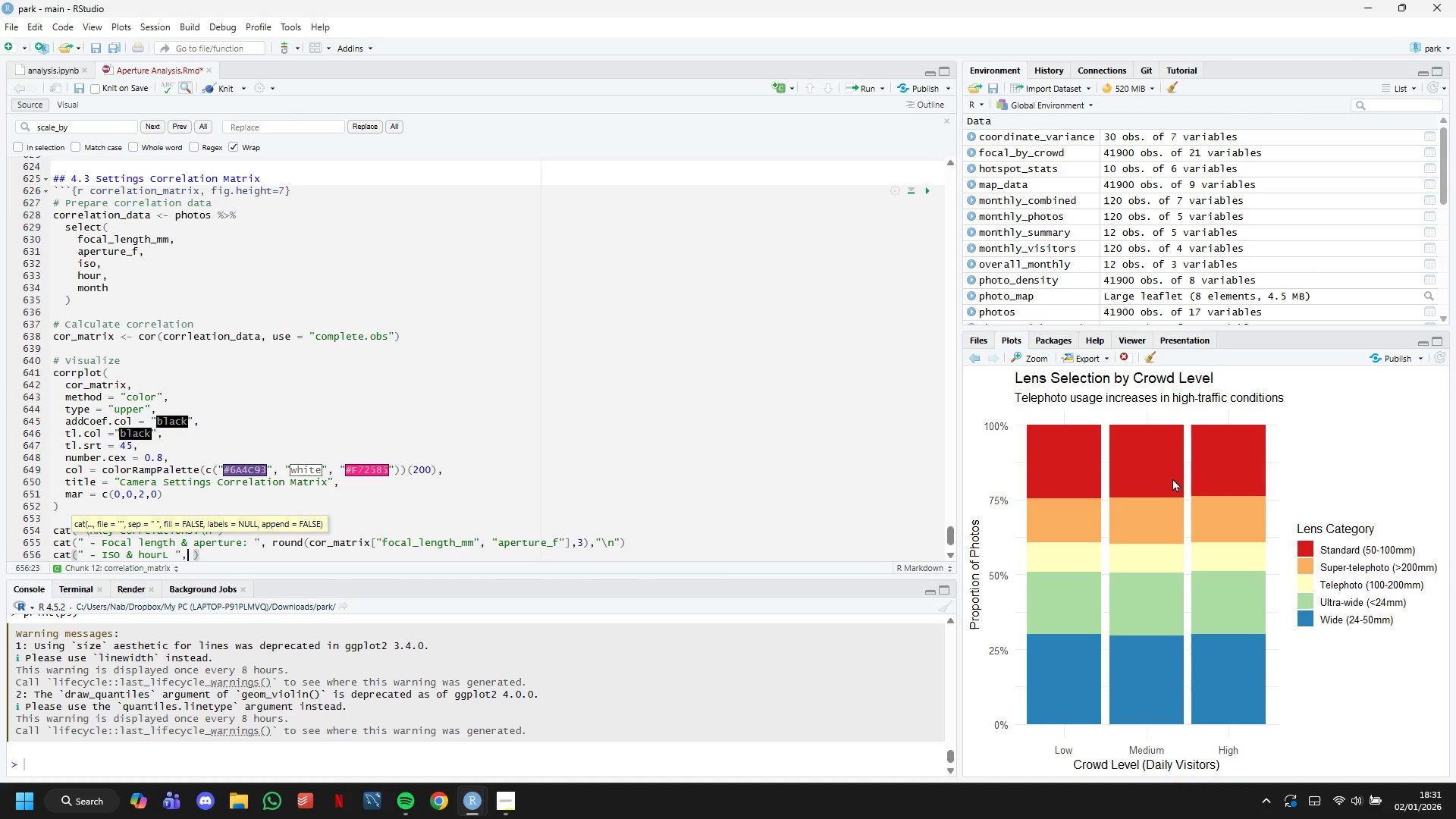 
key(ArrowLeft)
 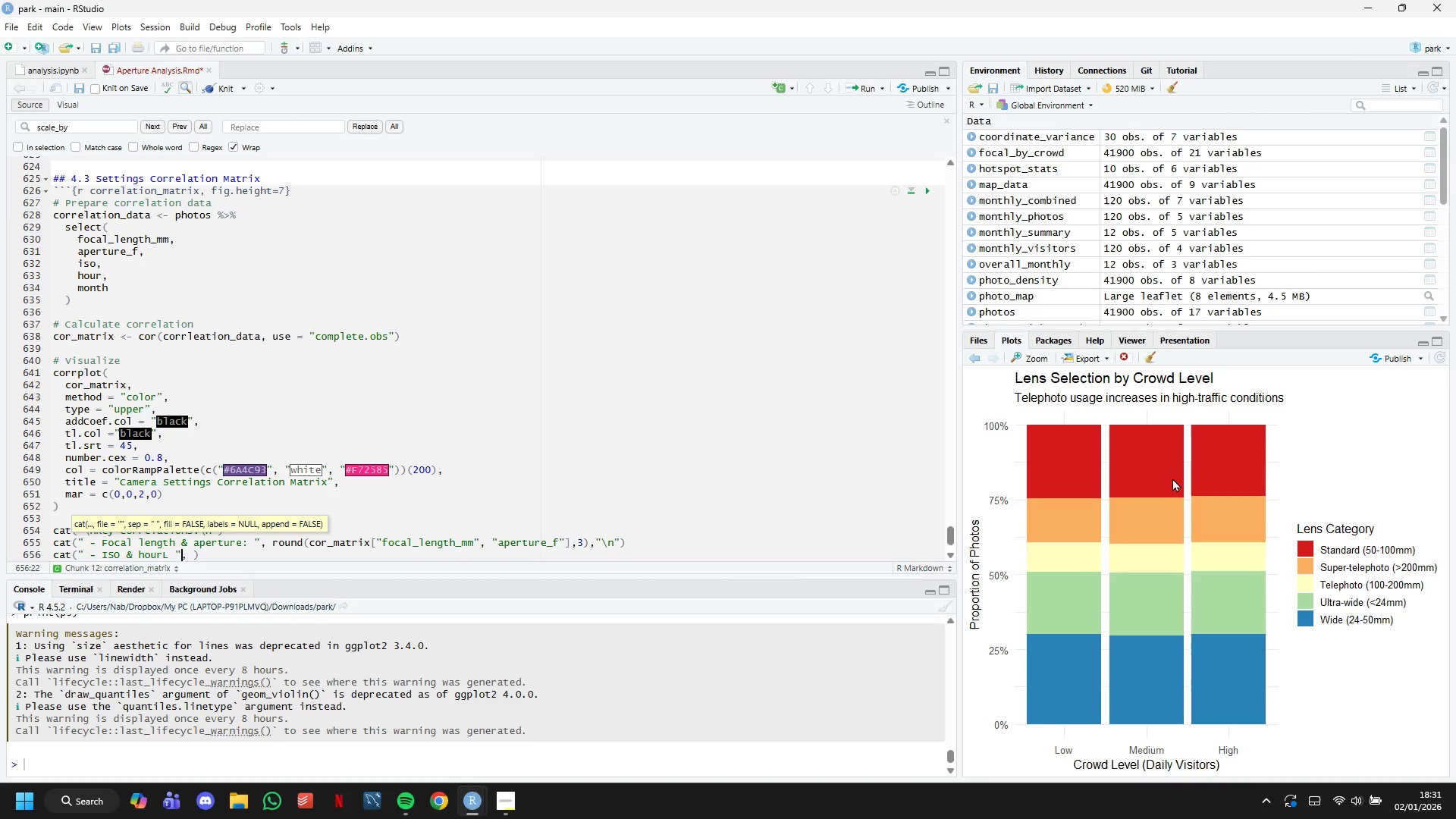 
key(ArrowLeft)
 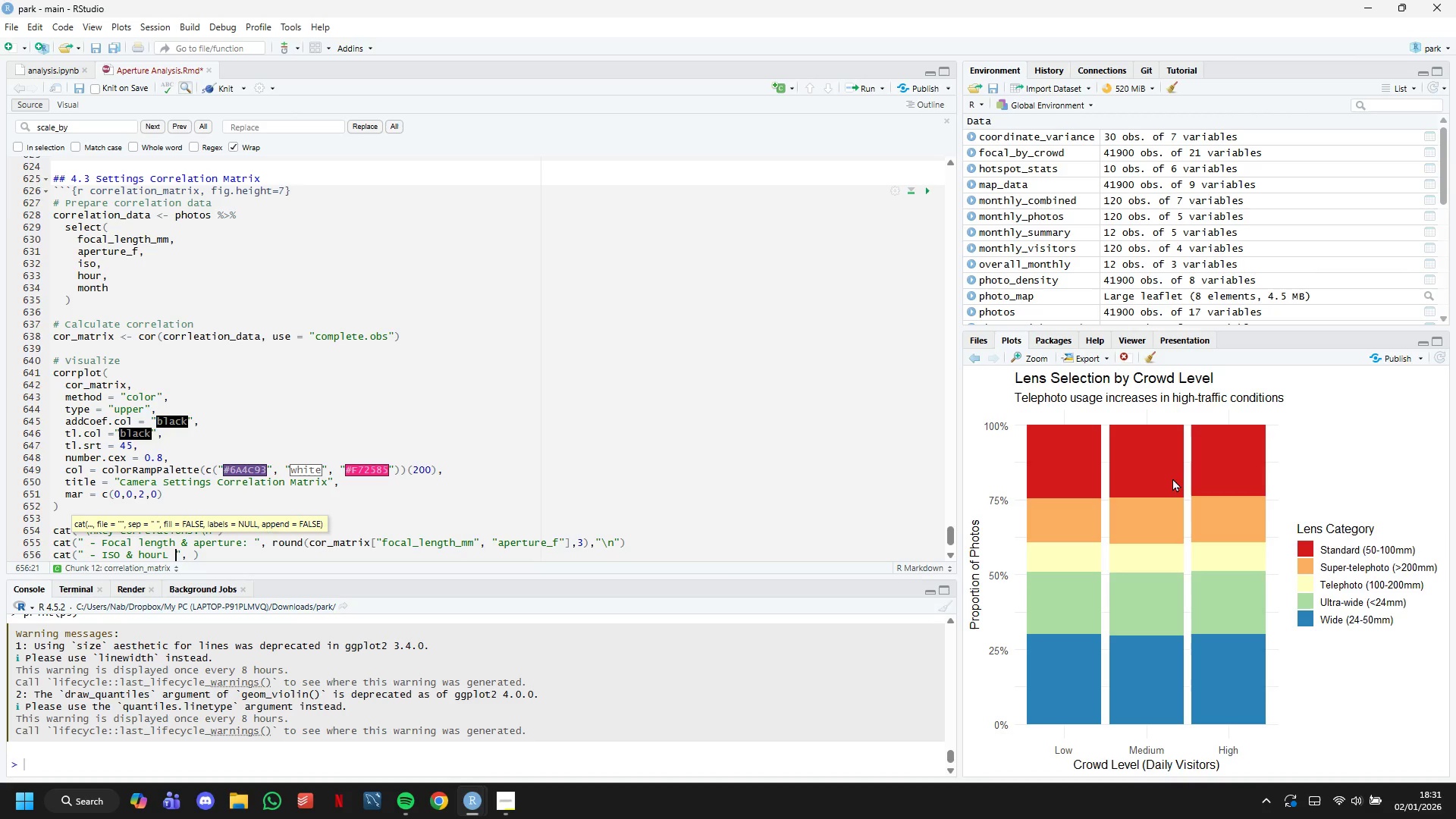 
key(ArrowLeft)
 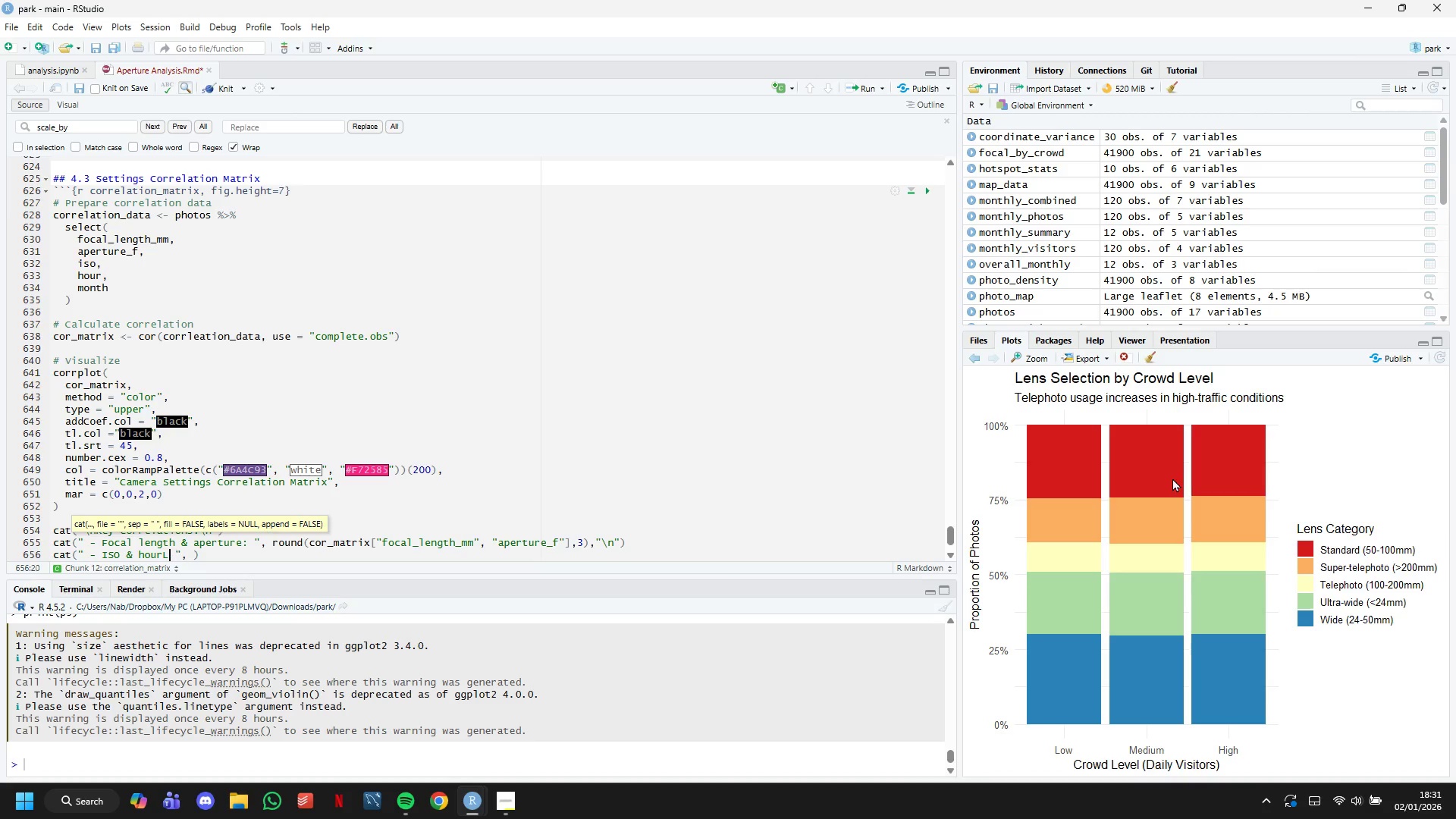 
key(ArrowLeft)
 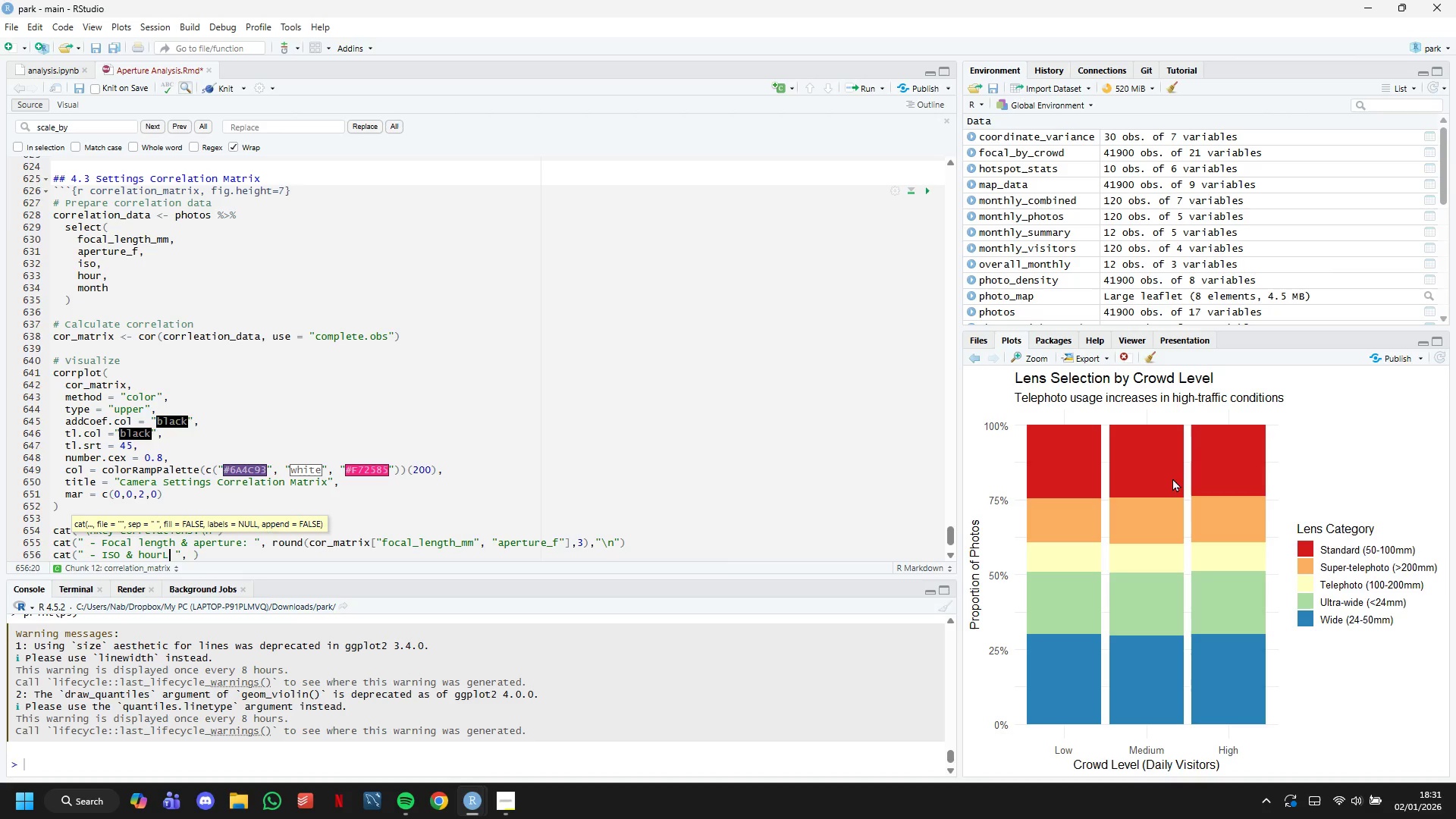 
key(Backspace)
 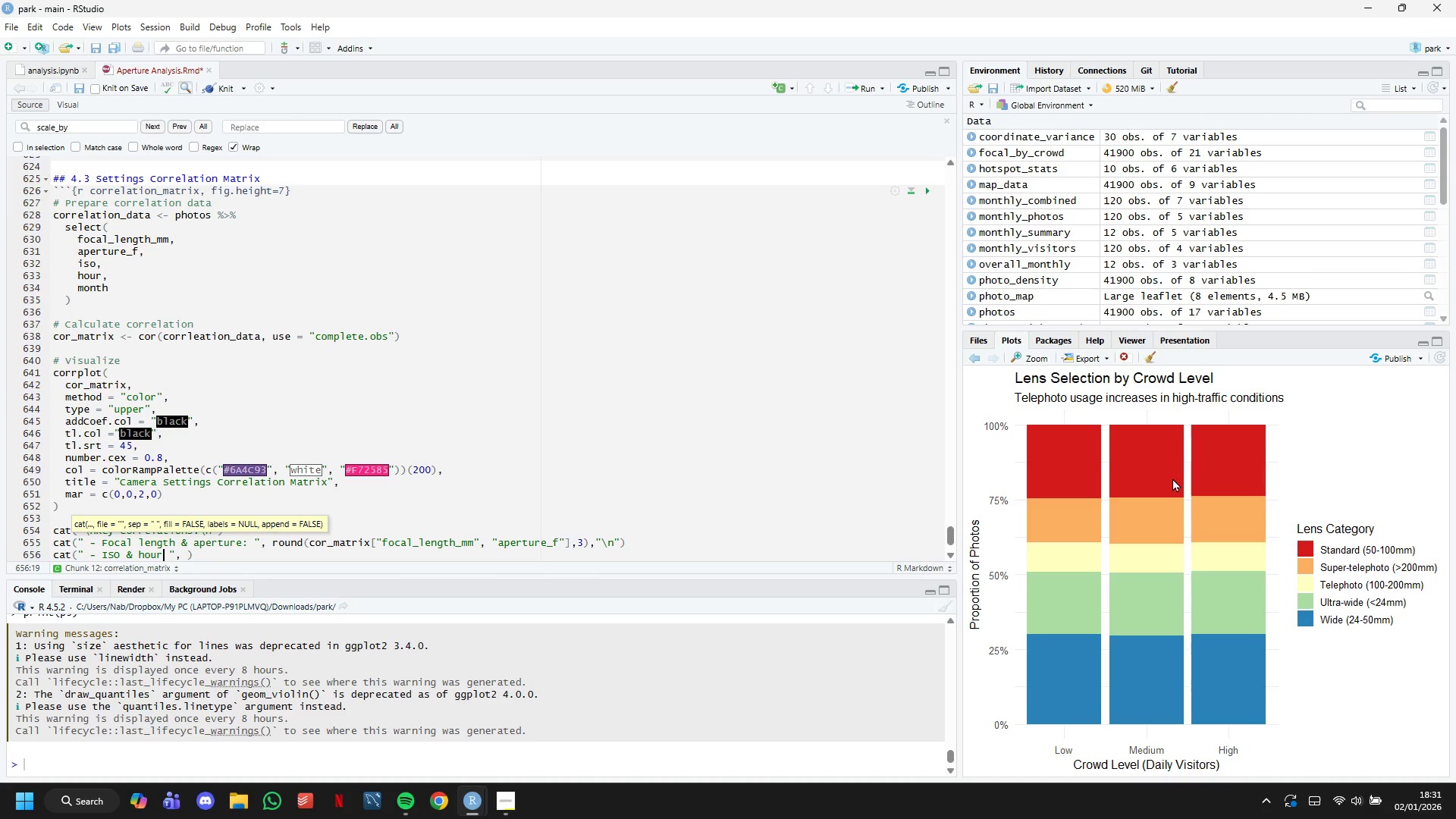 
key(Shift+Semicolon)
 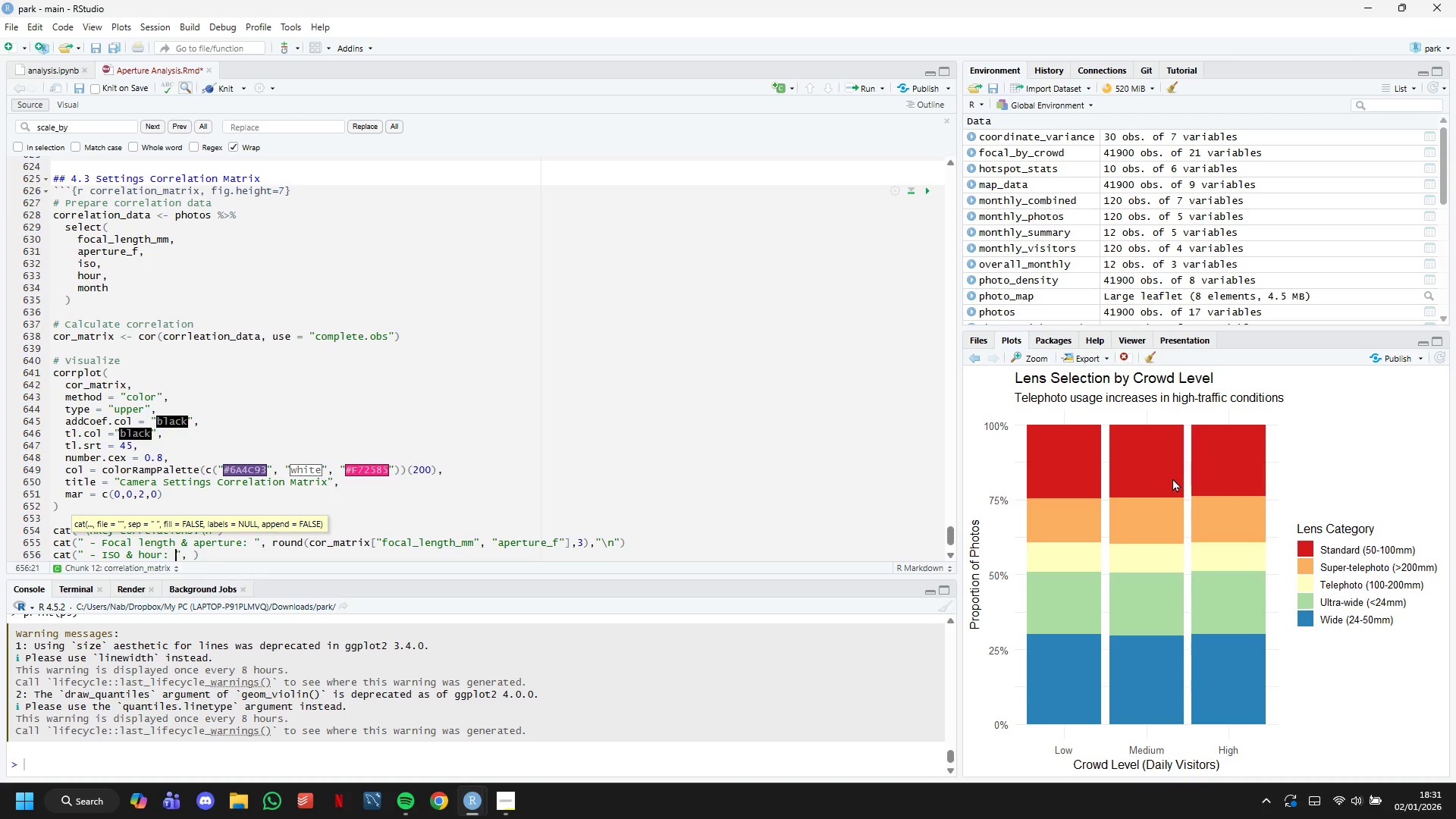 
key(ArrowRight)
 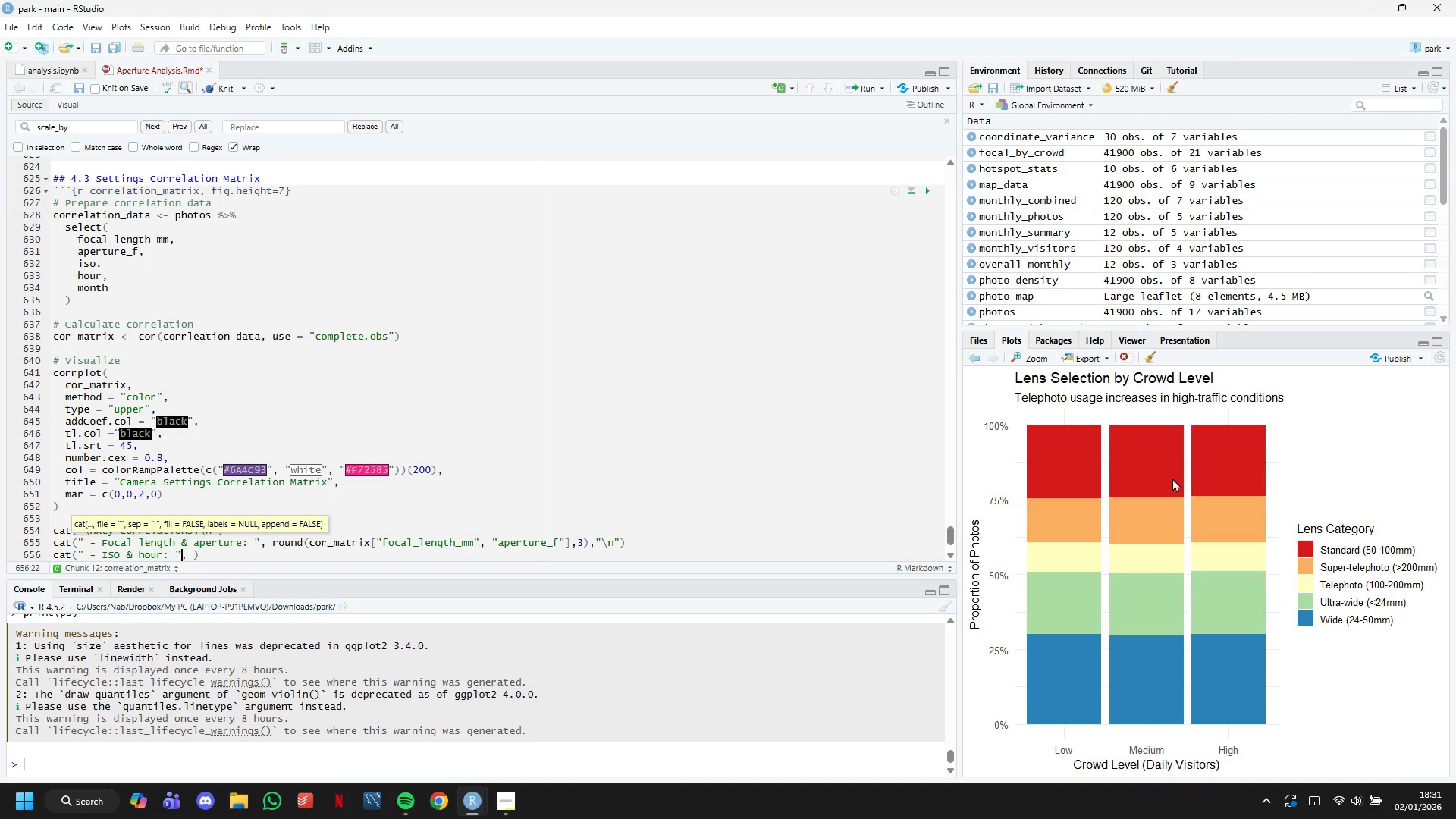 
key(ArrowRight)
 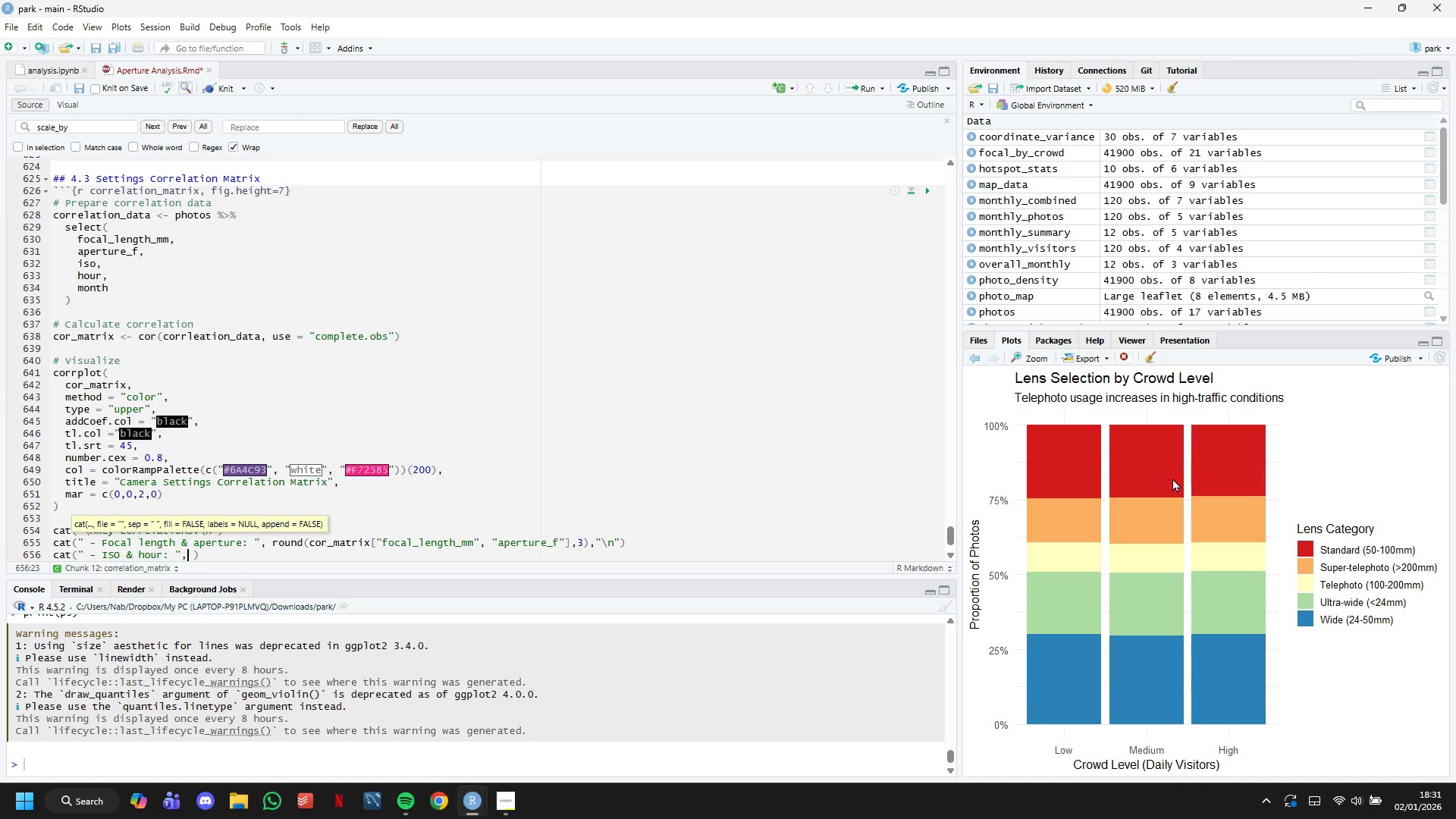 
key(ArrowRight)
 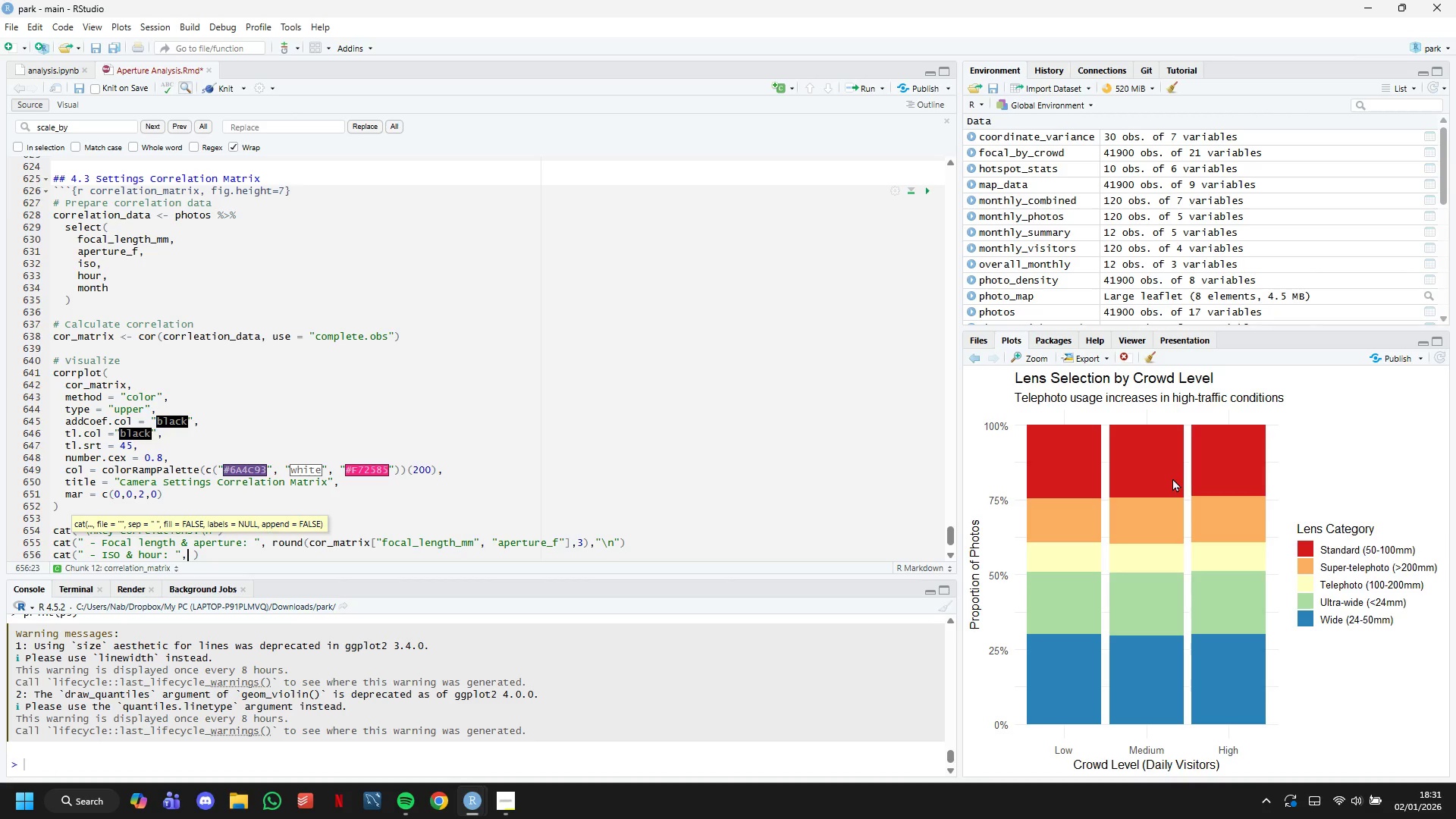 
type( round(cor_matrix["iso)
 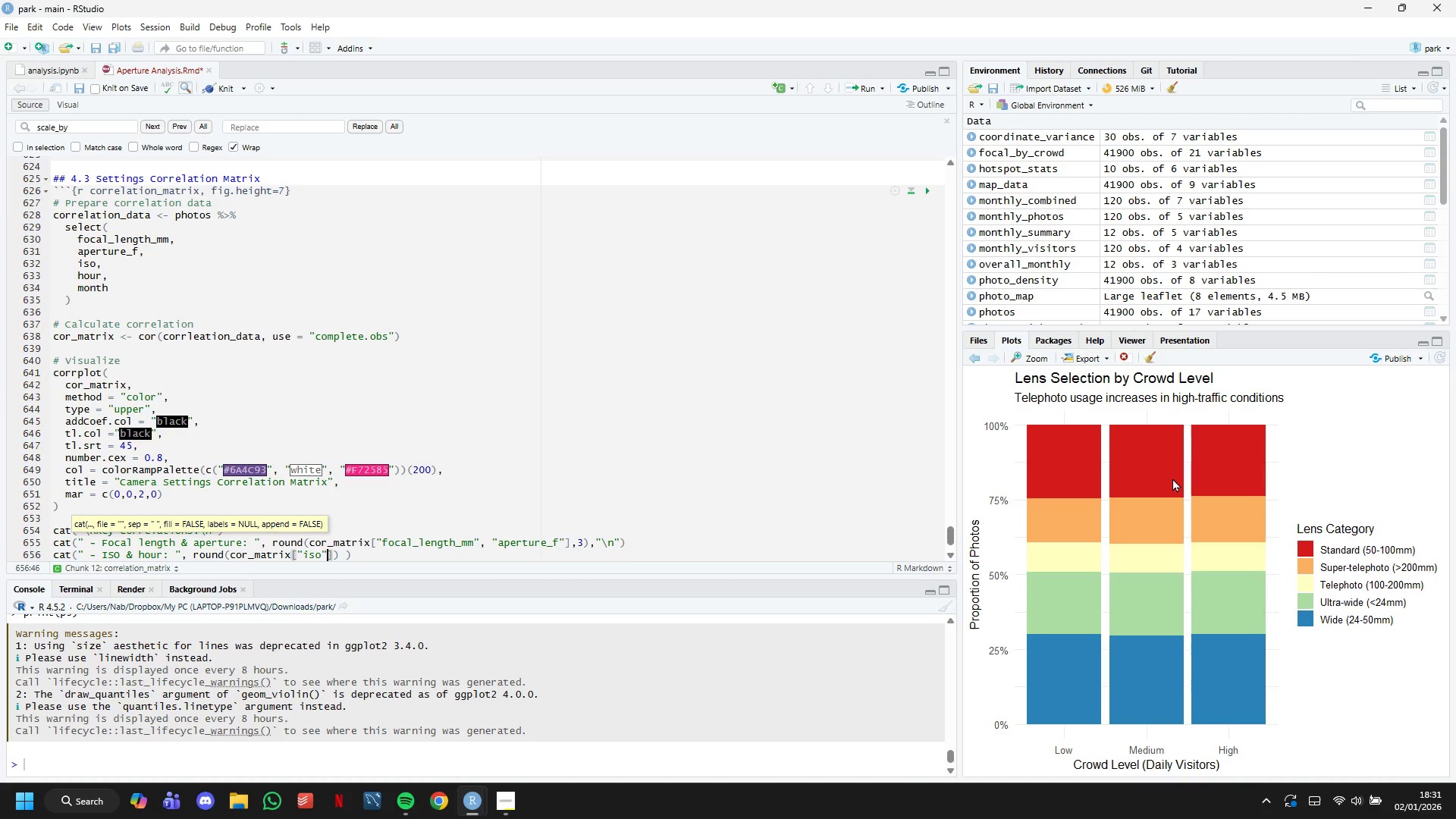 
 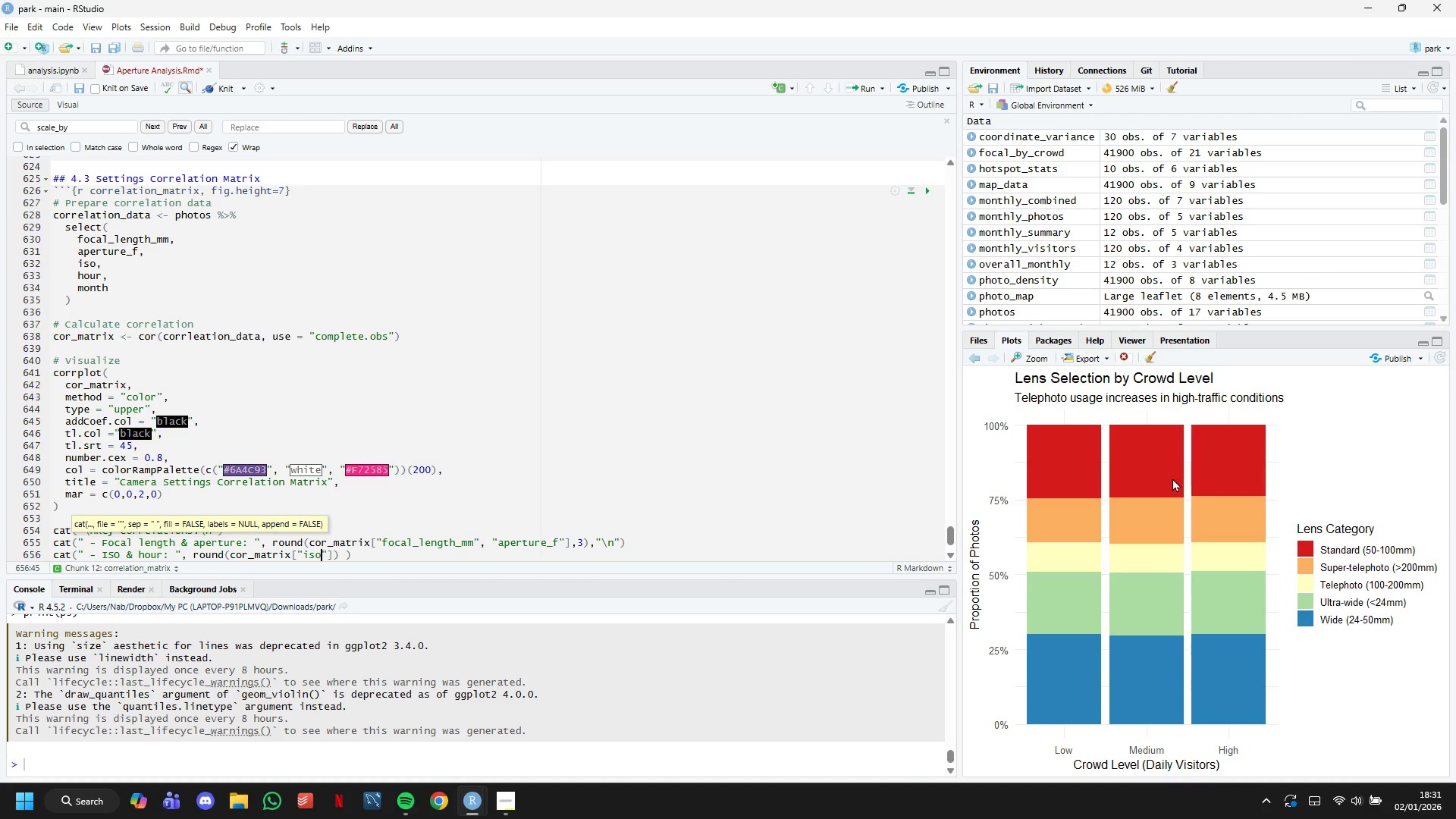 
key(ArrowRight)
 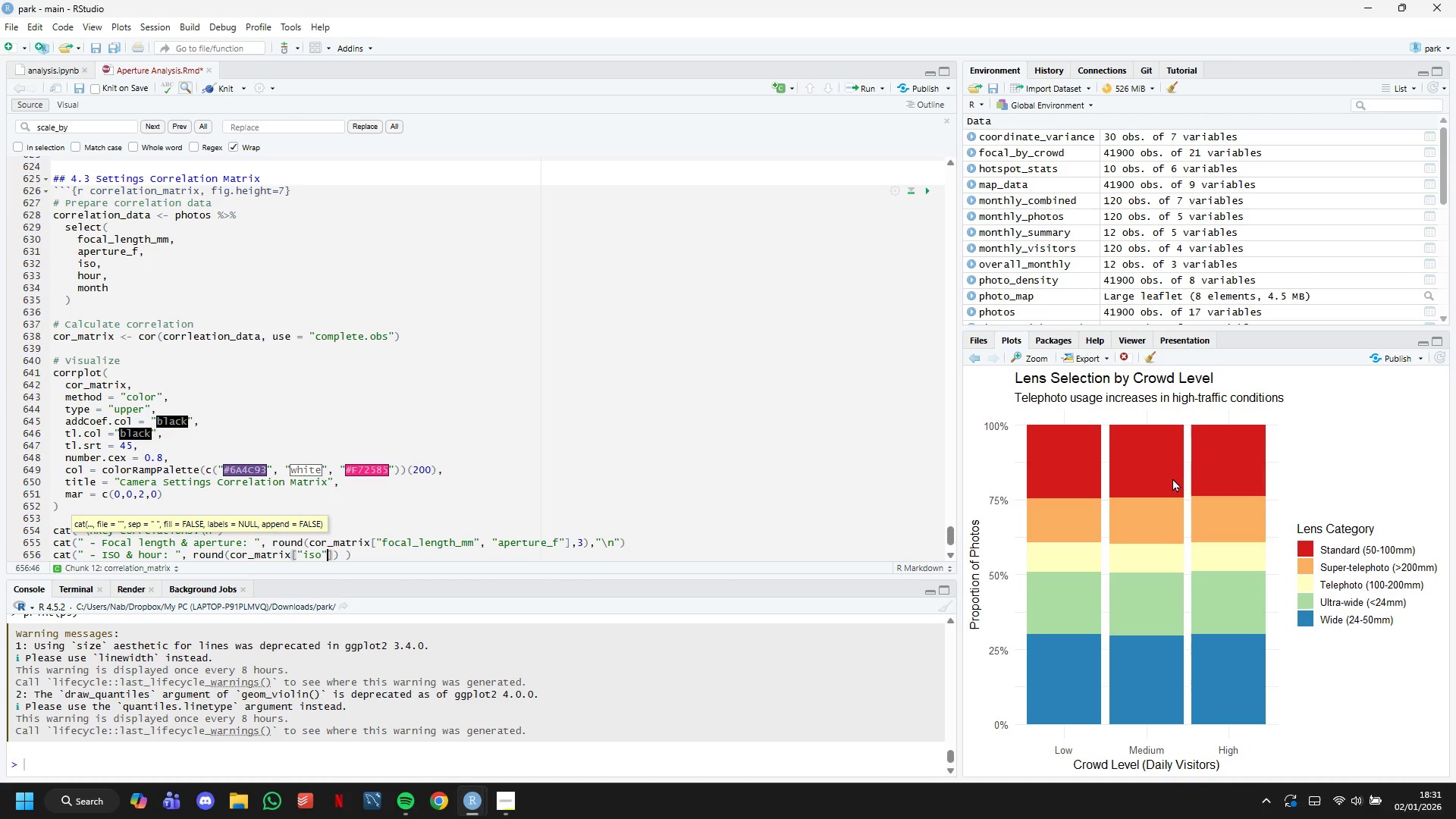 
type(,"hour)
 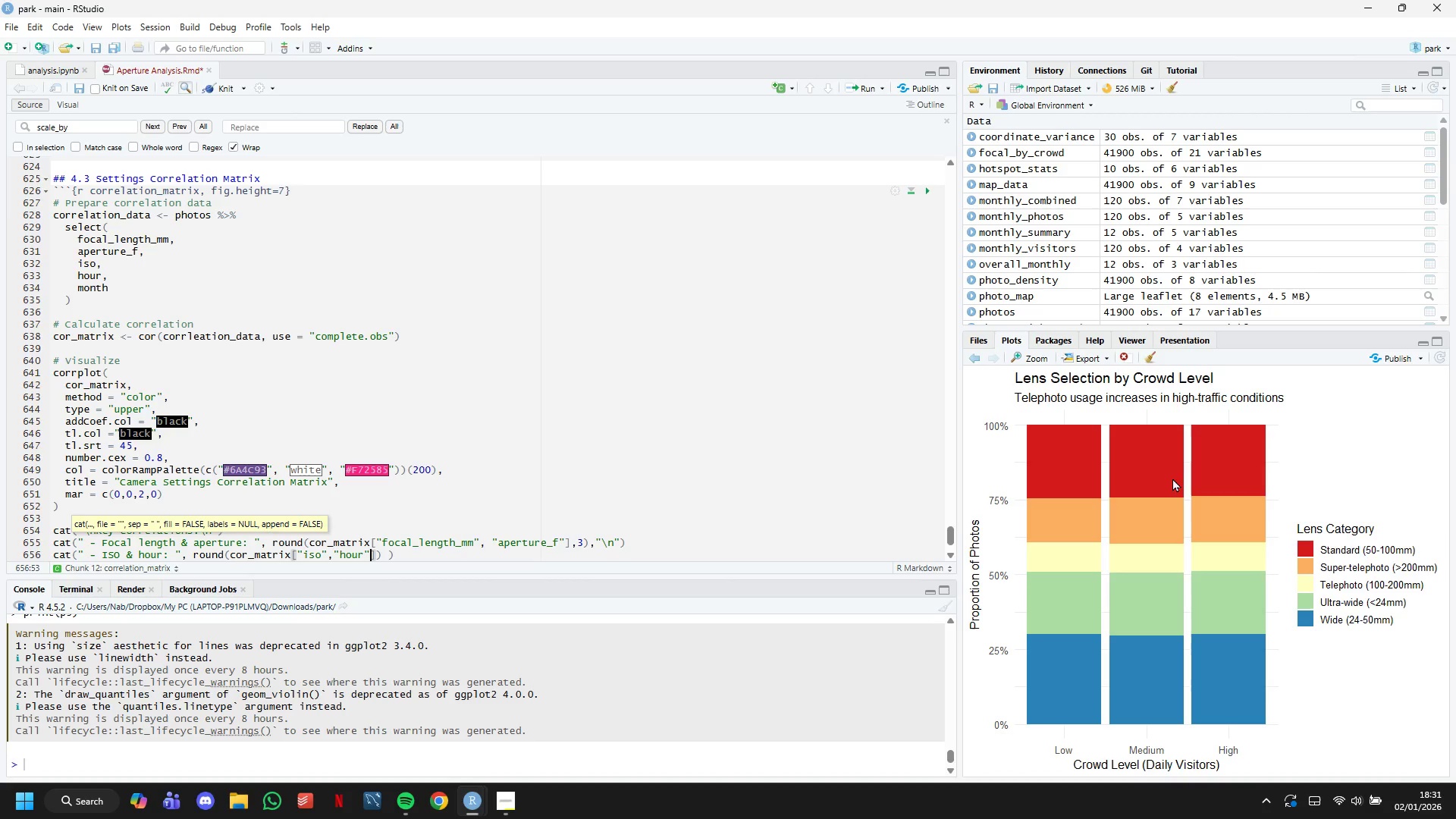 
 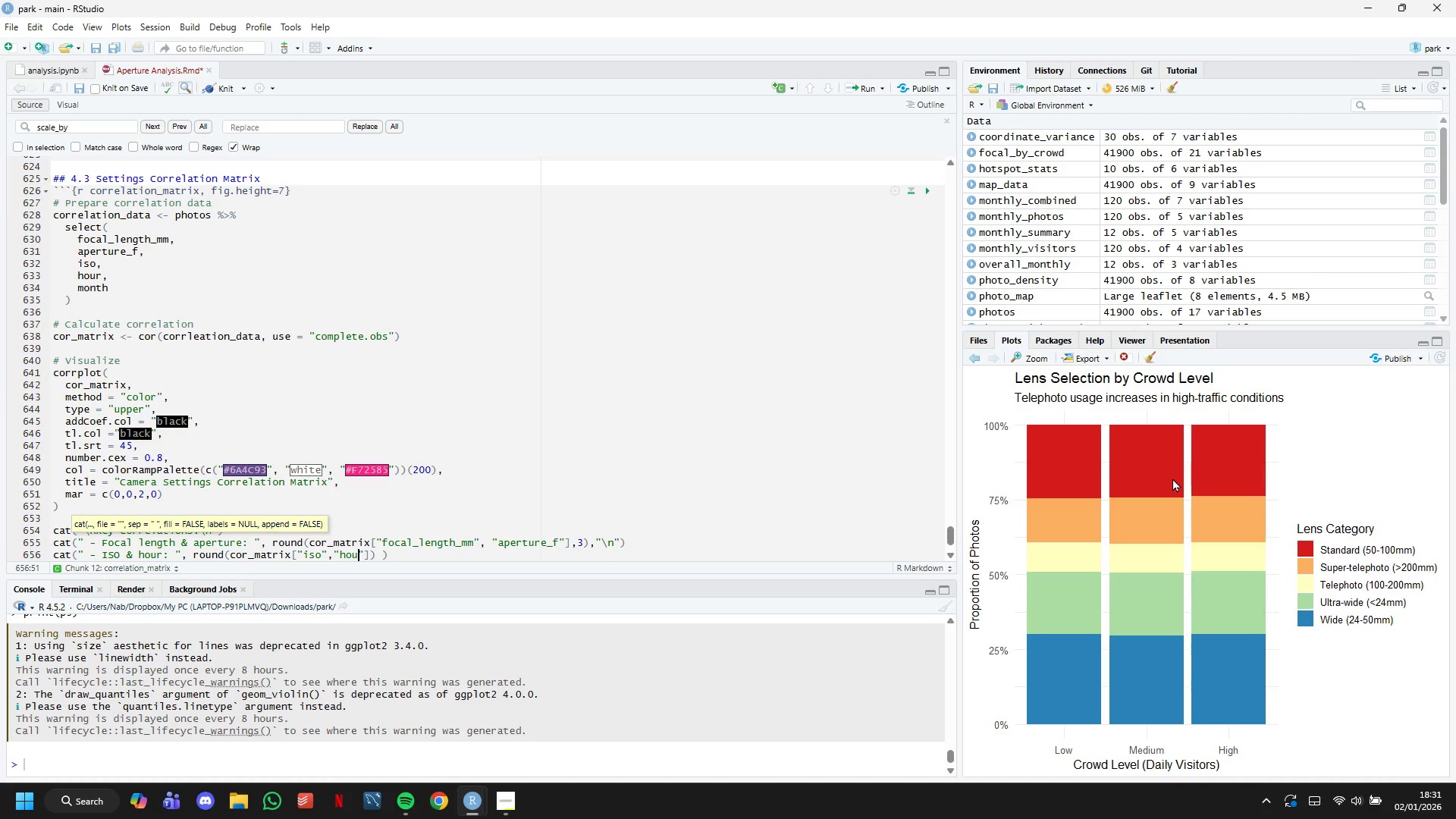 
key(ArrowRight)
 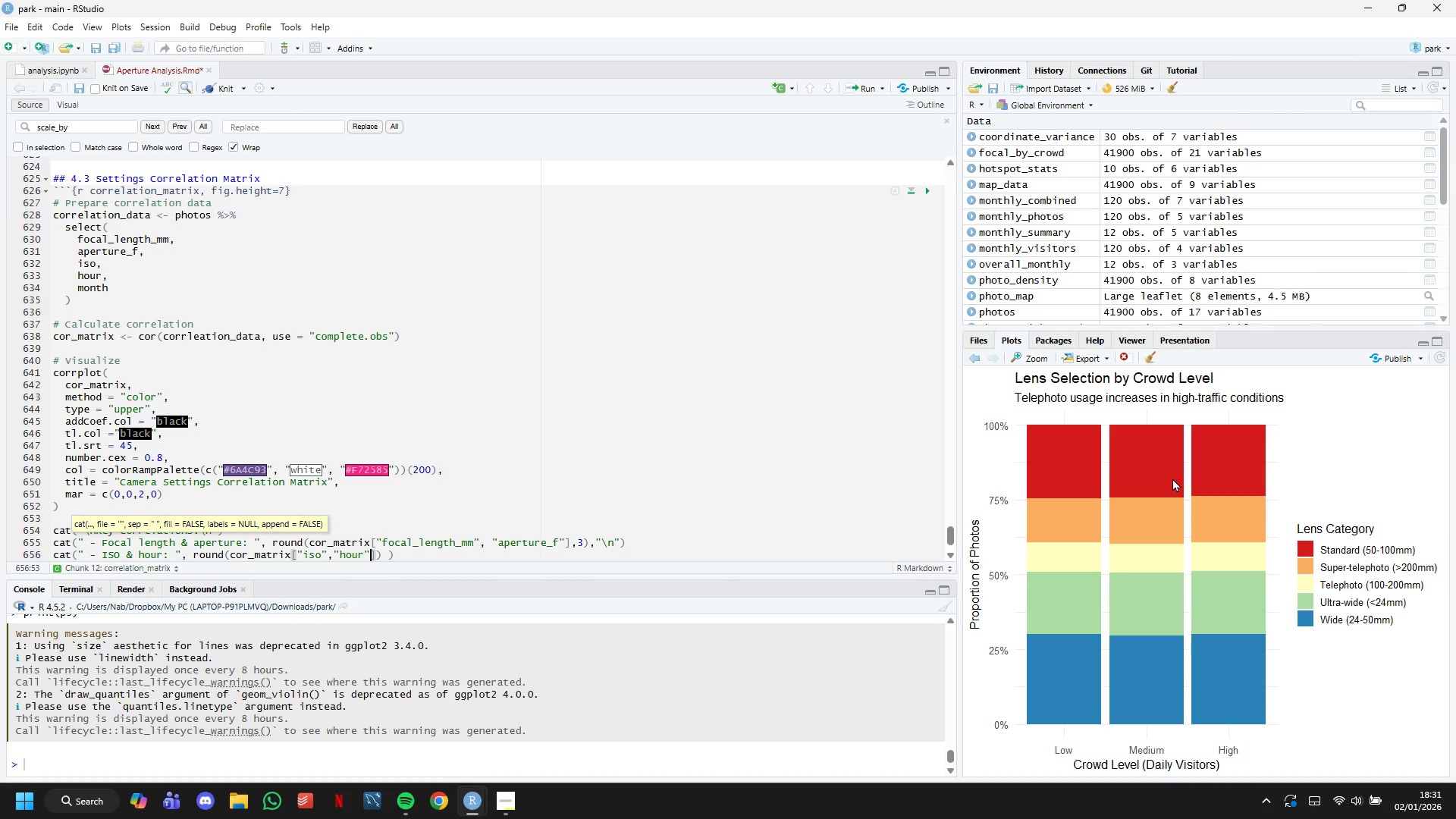 
key(ArrowRight)
 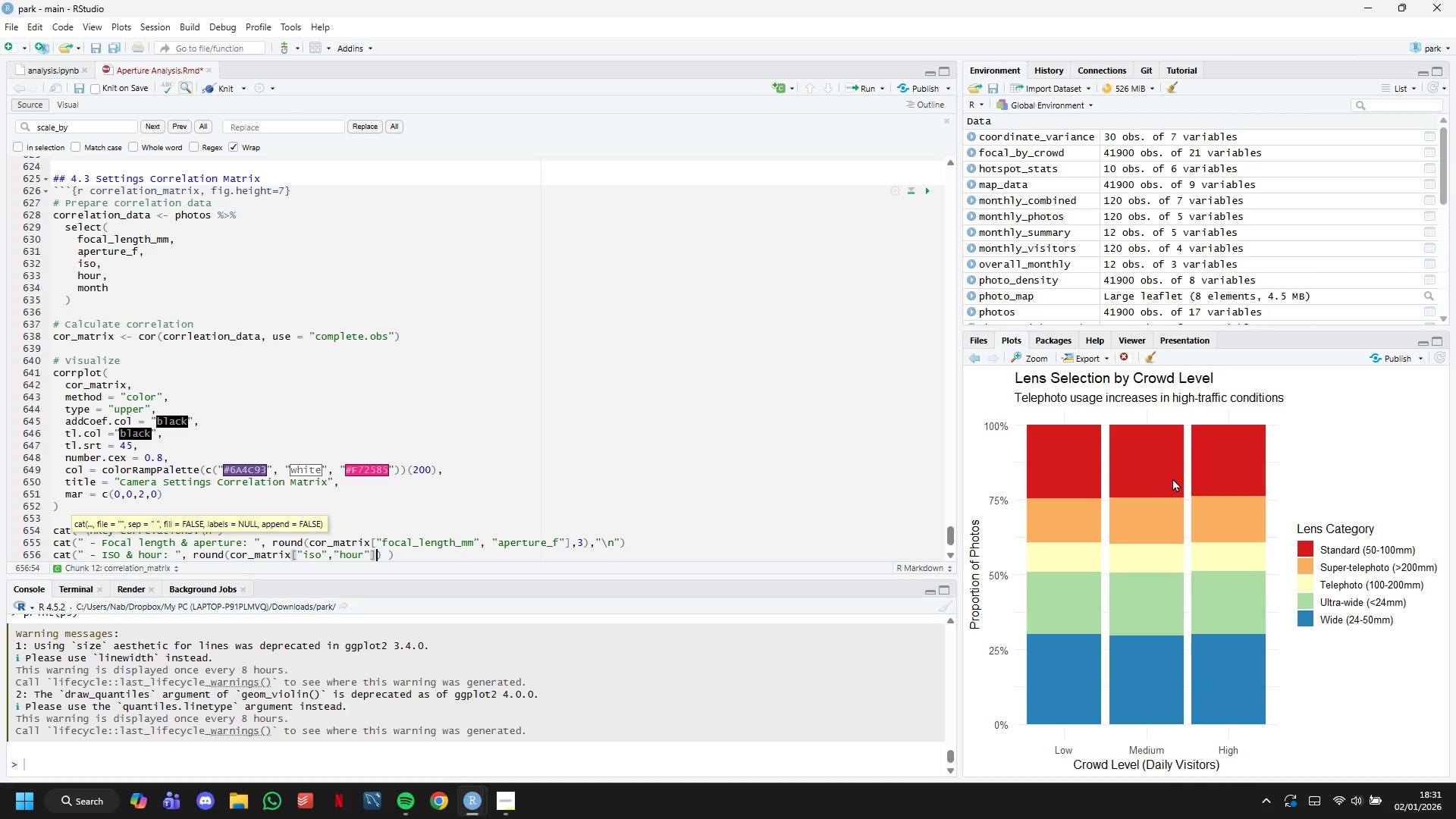 
key(Comma)
 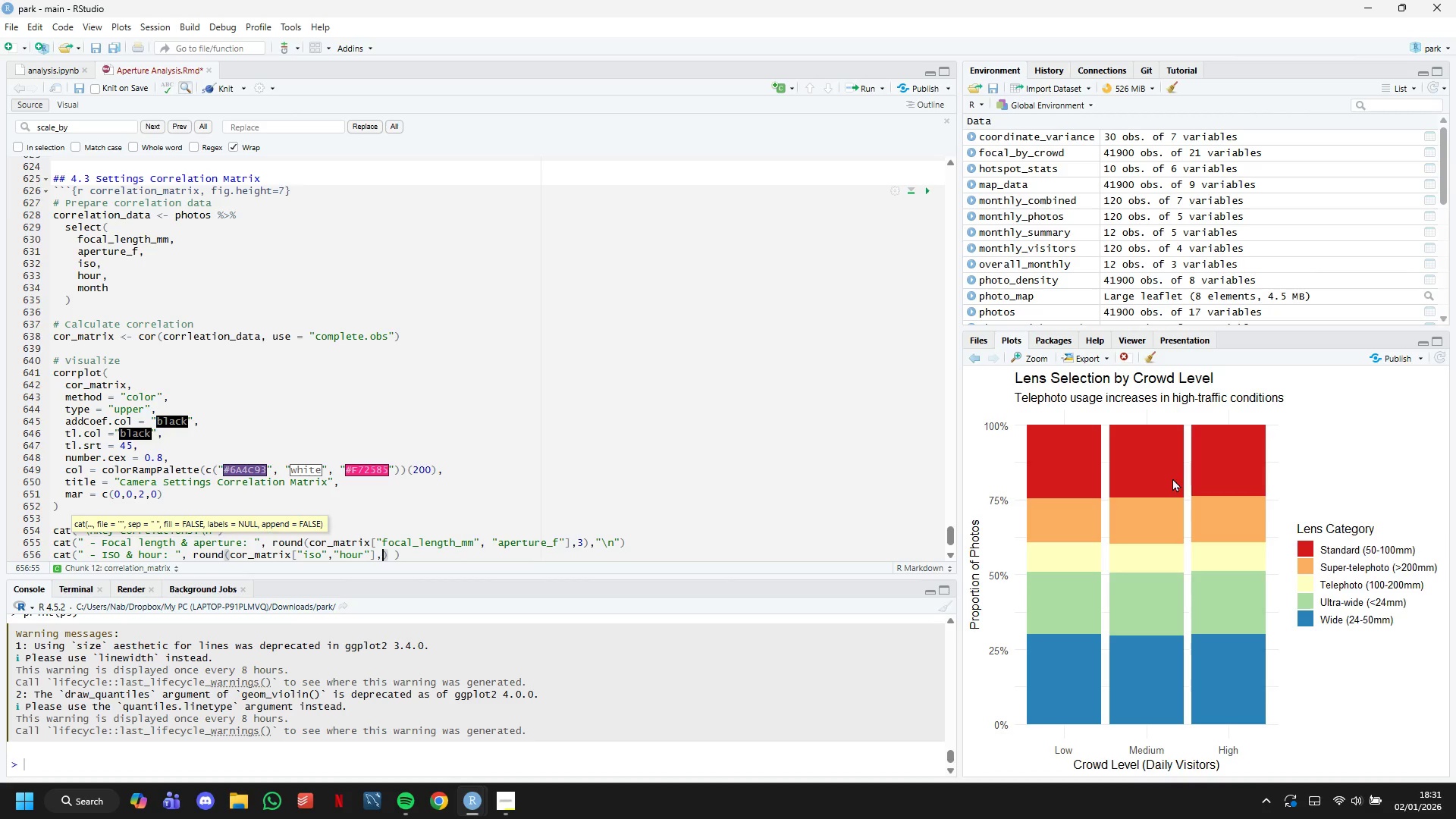 
key(Space)
 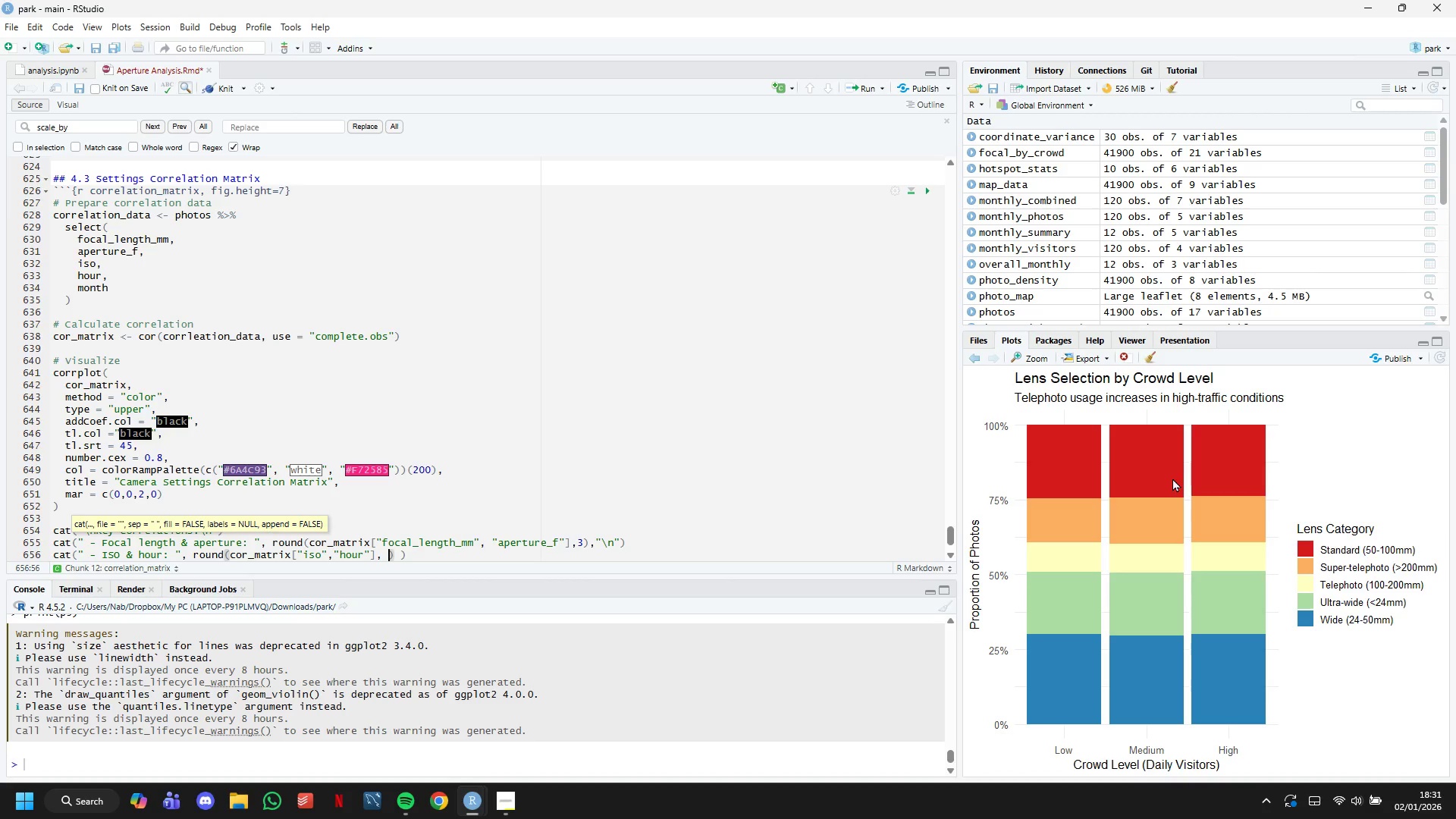 
key(3)
 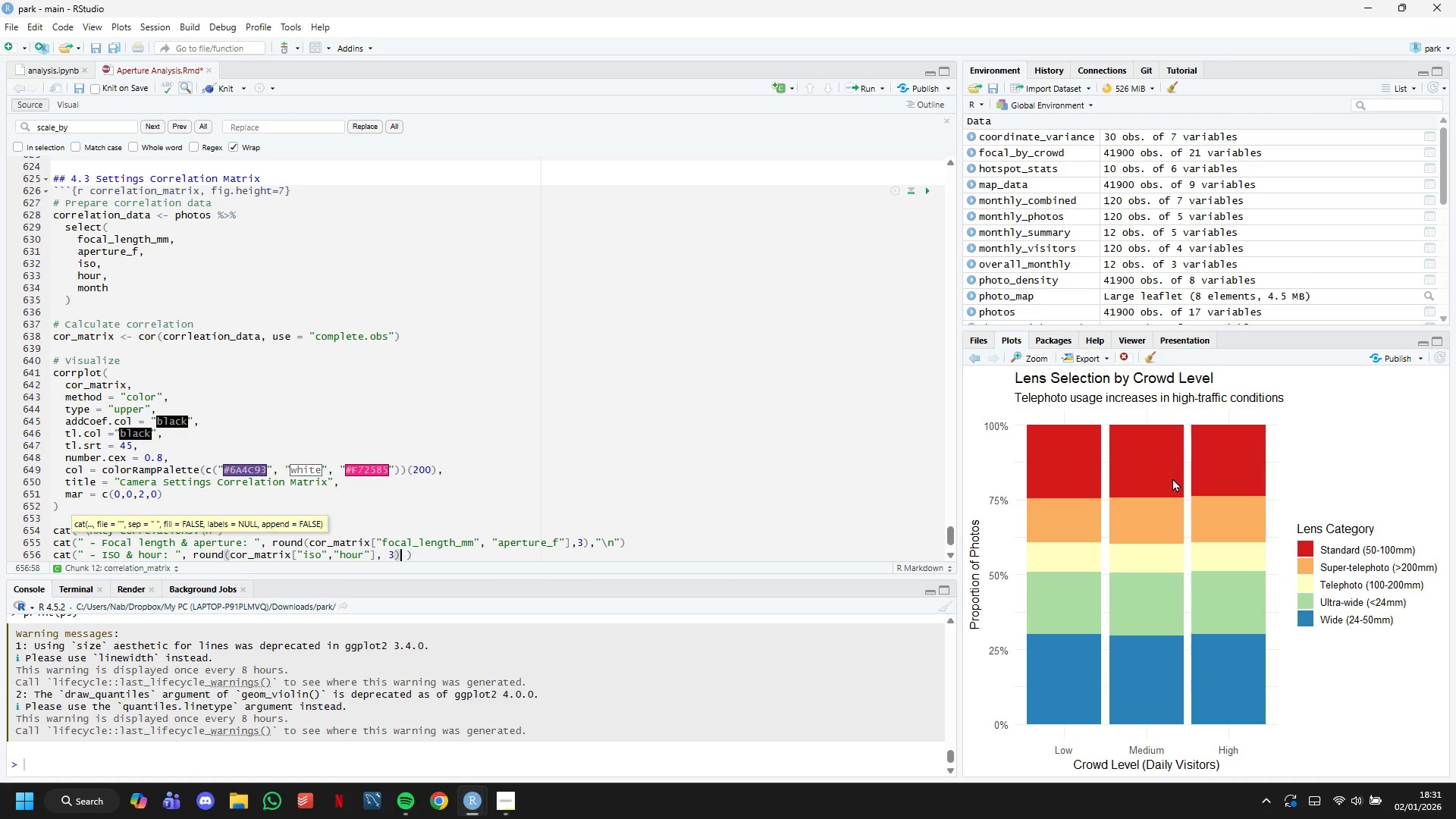 
key(ArrowRight)
 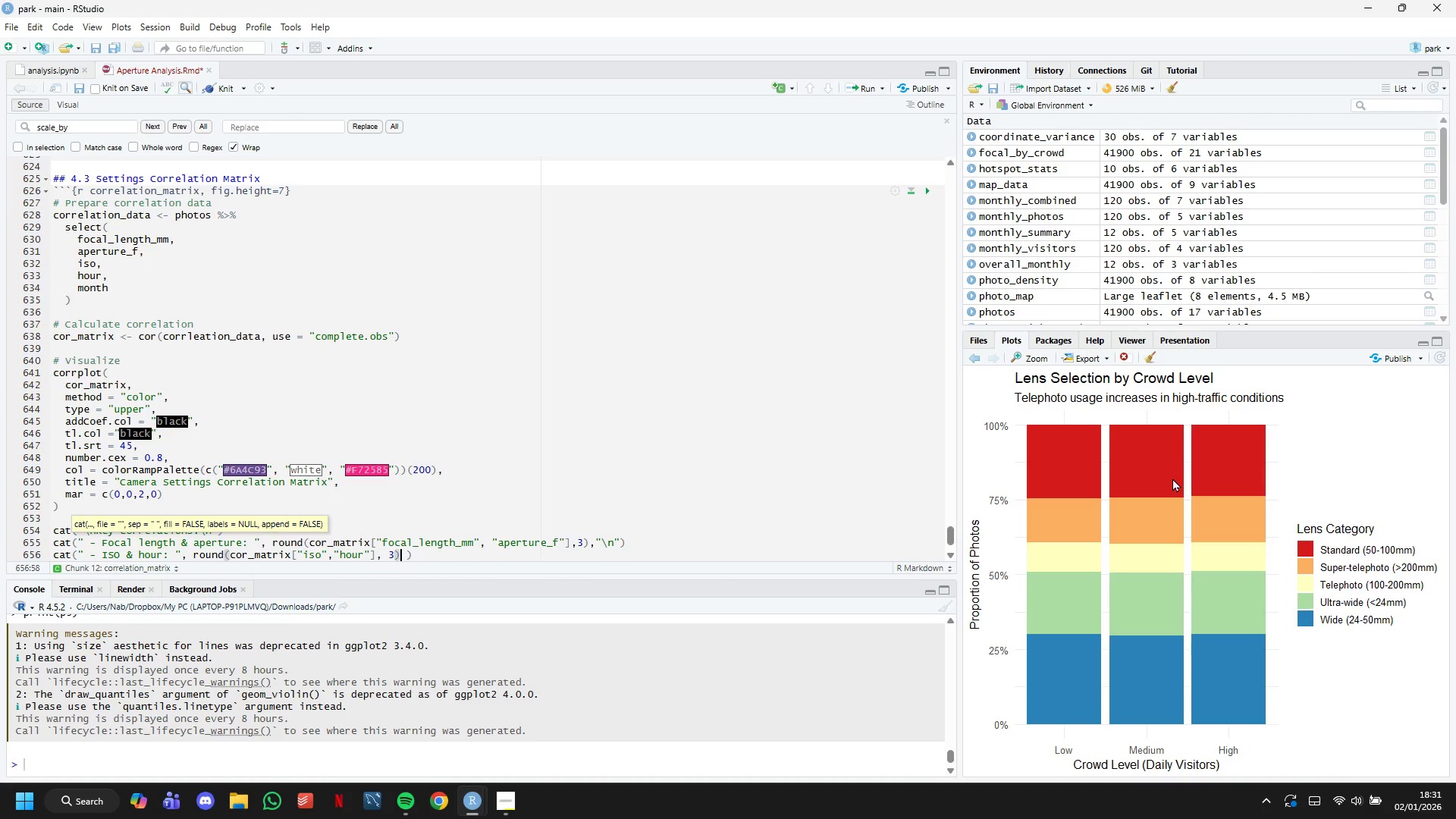 
wait(5.45)
 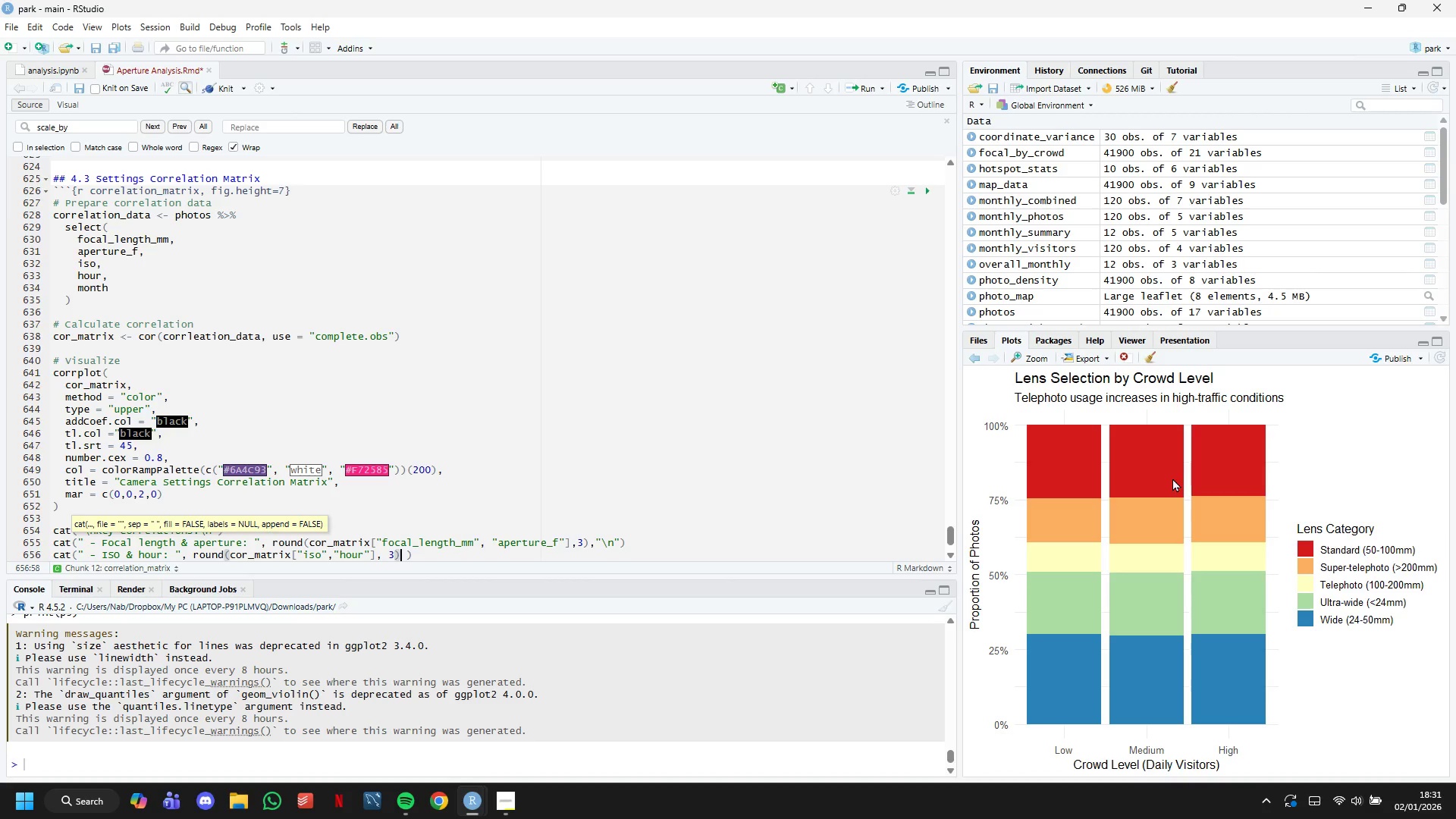 
key(Comma)
 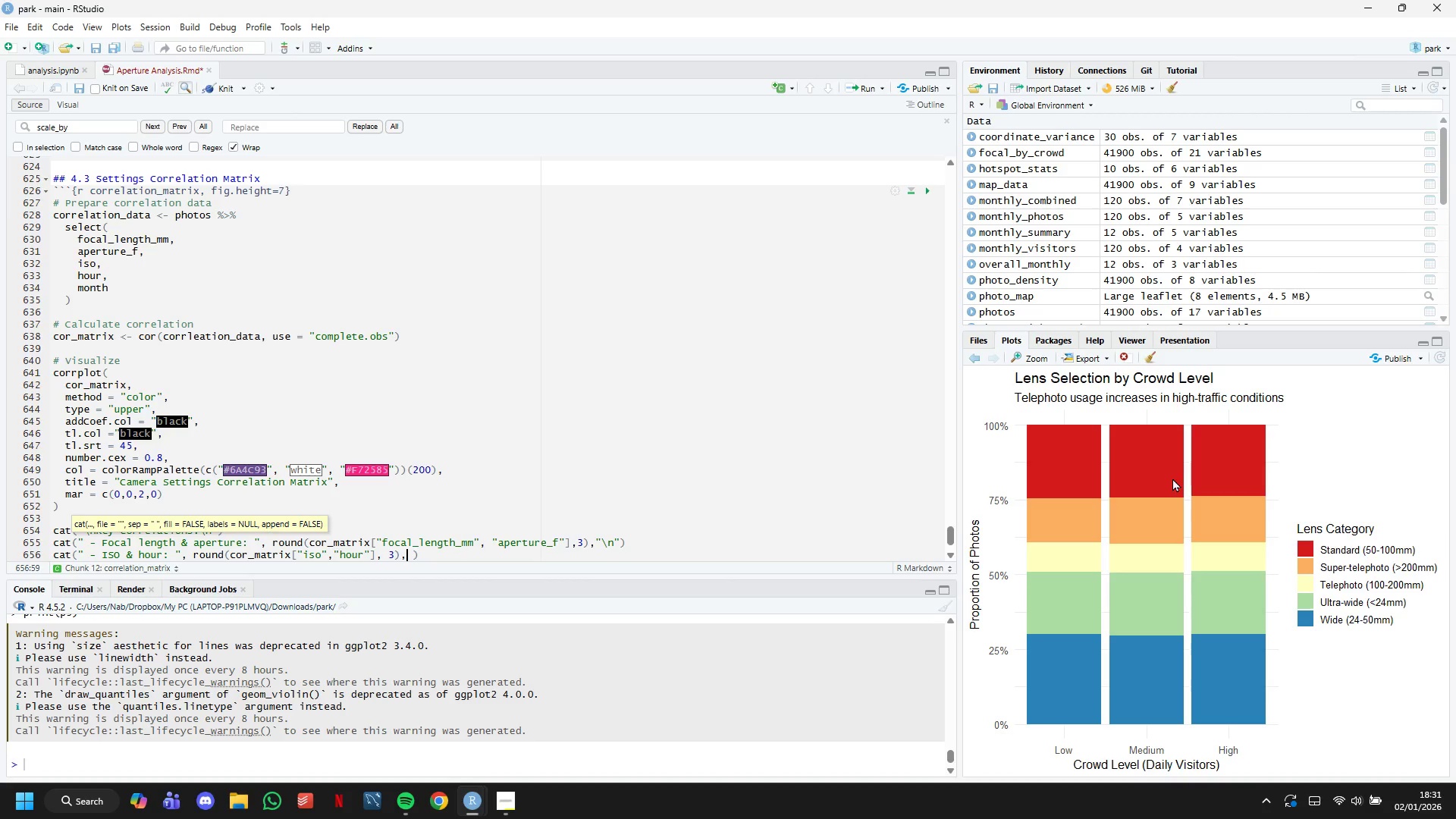 
key(Shift+Quote)
 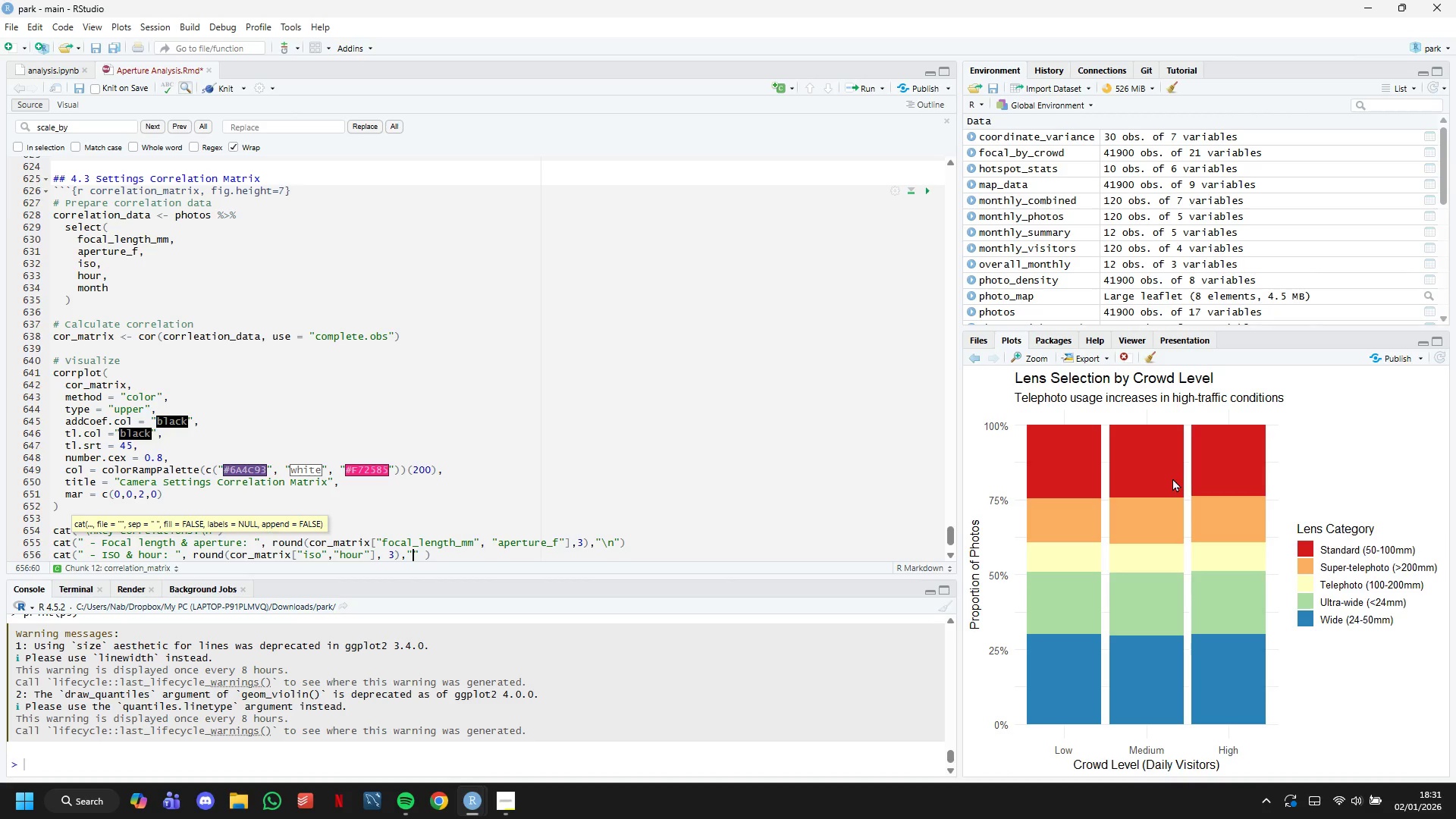 
key(Backslash)
 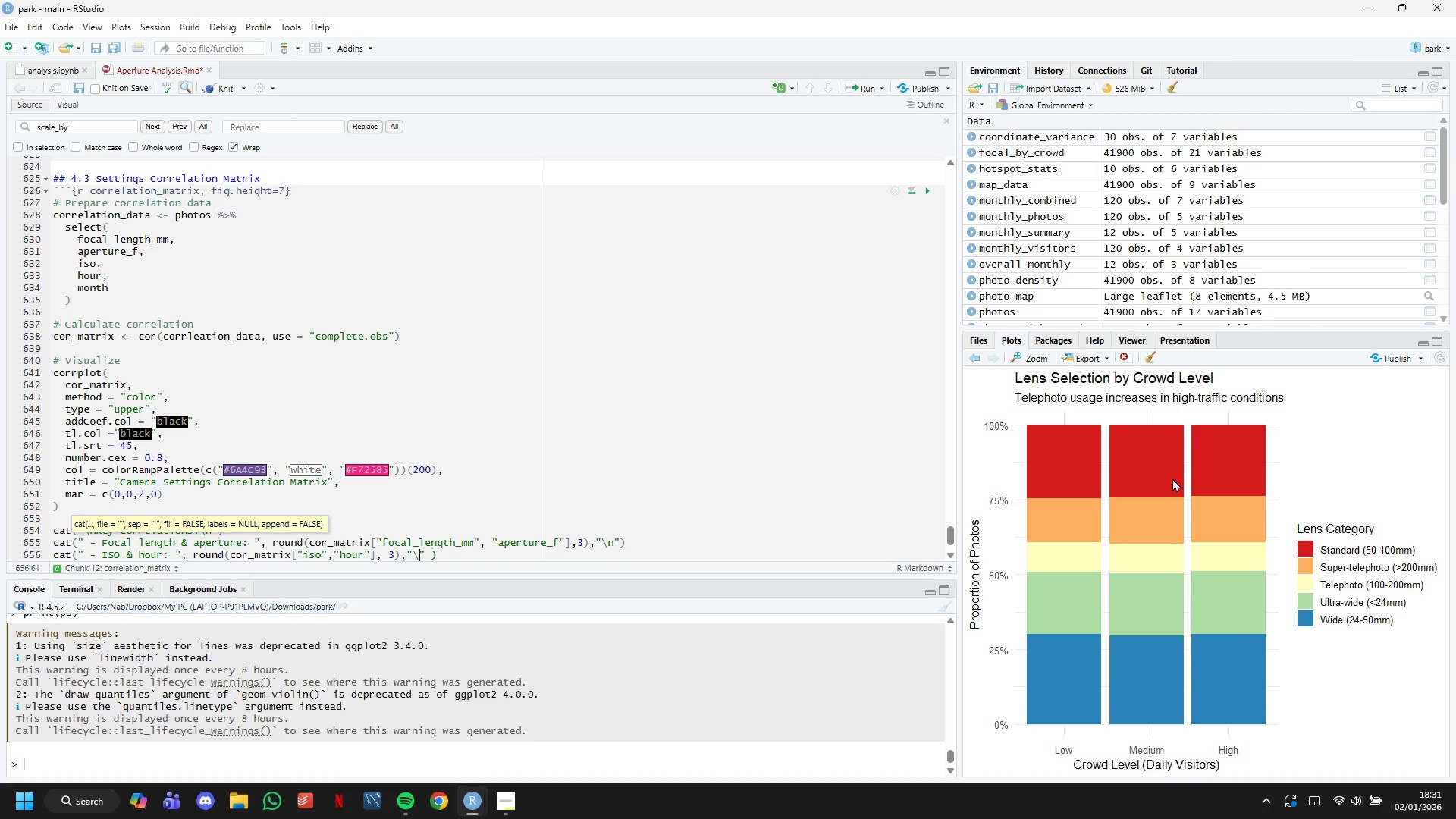 
key(N)
 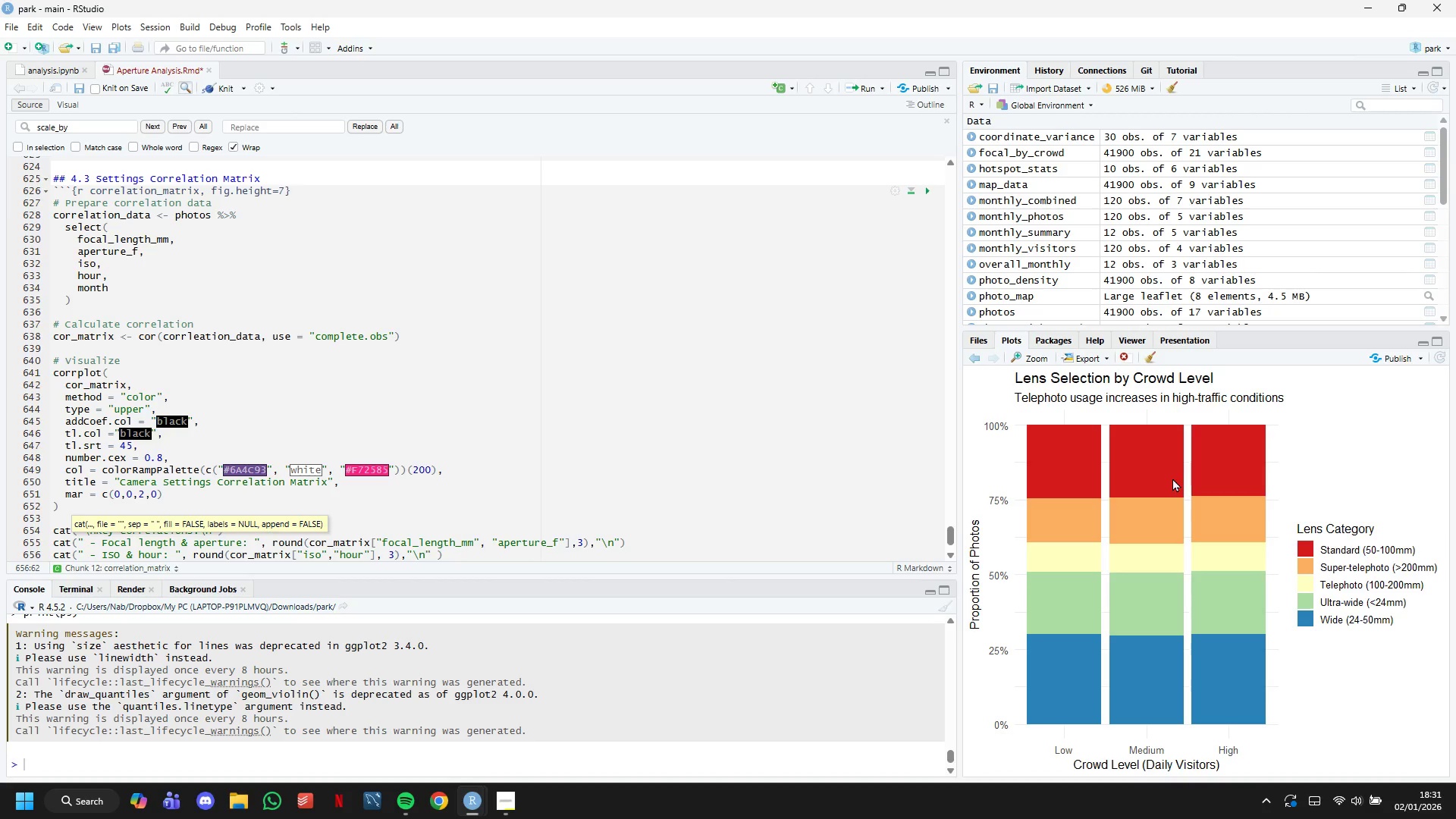 
key(ArrowRight)
 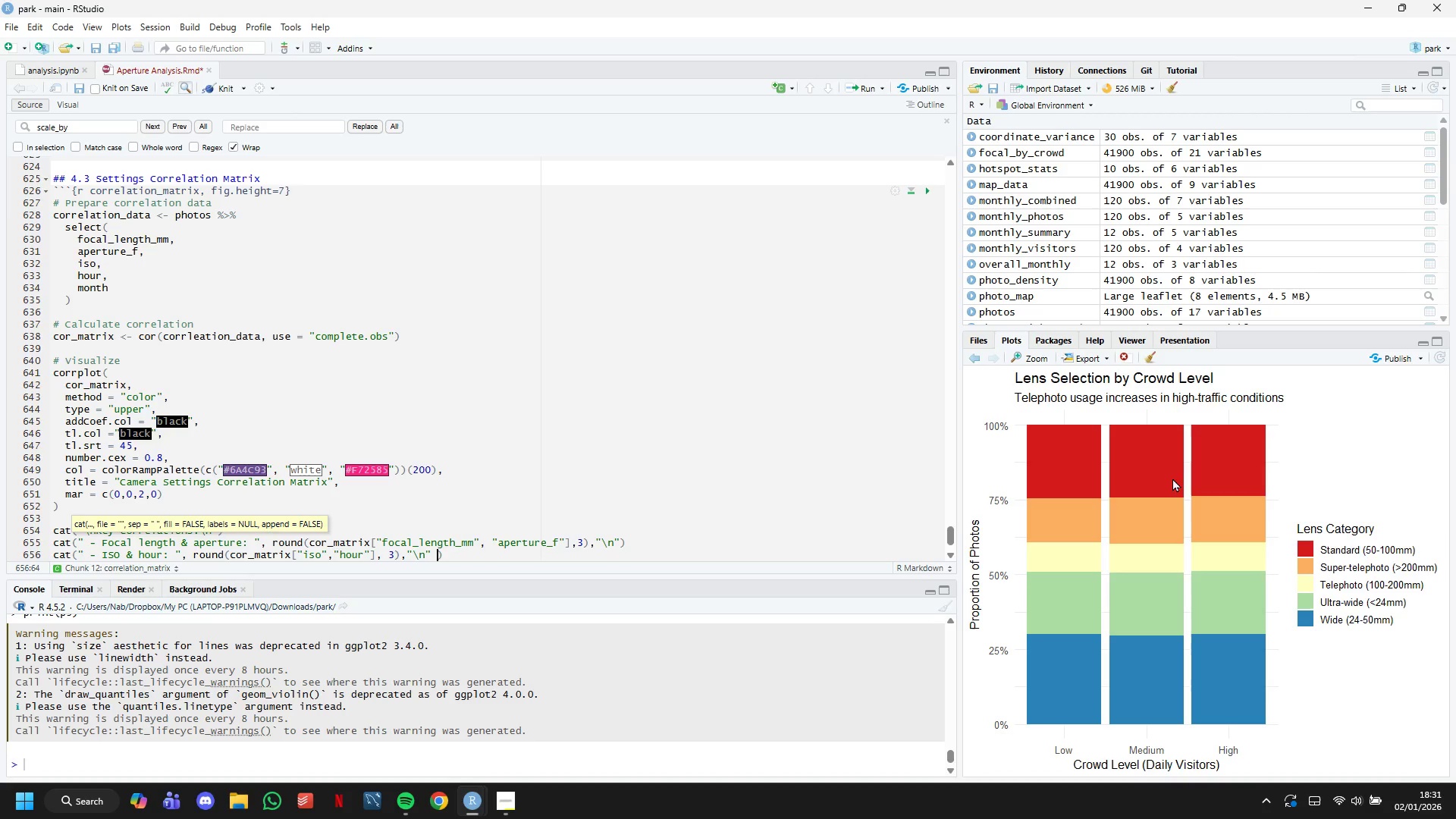 
key(ArrowRight)
 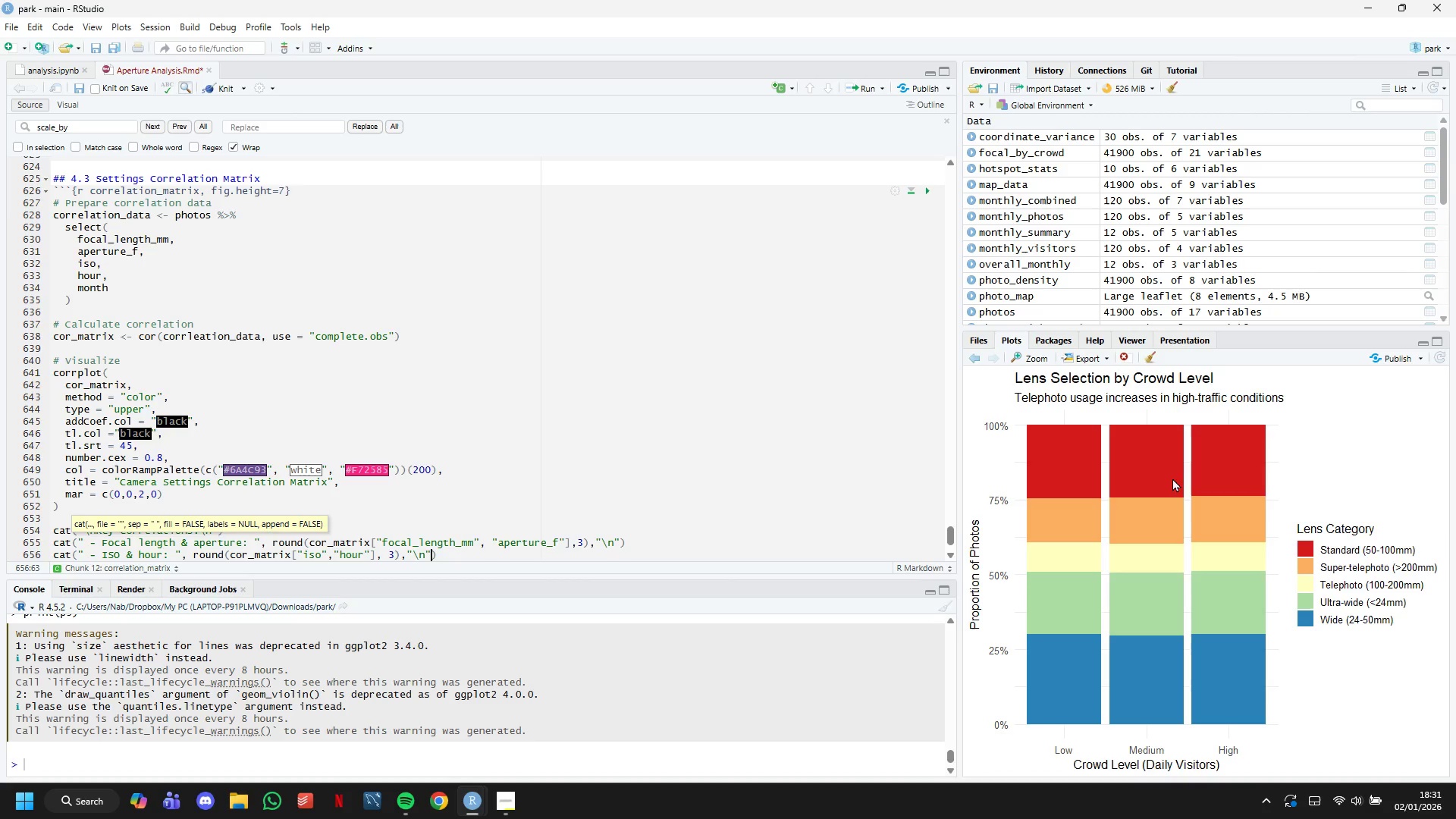 
key(Backspace)
 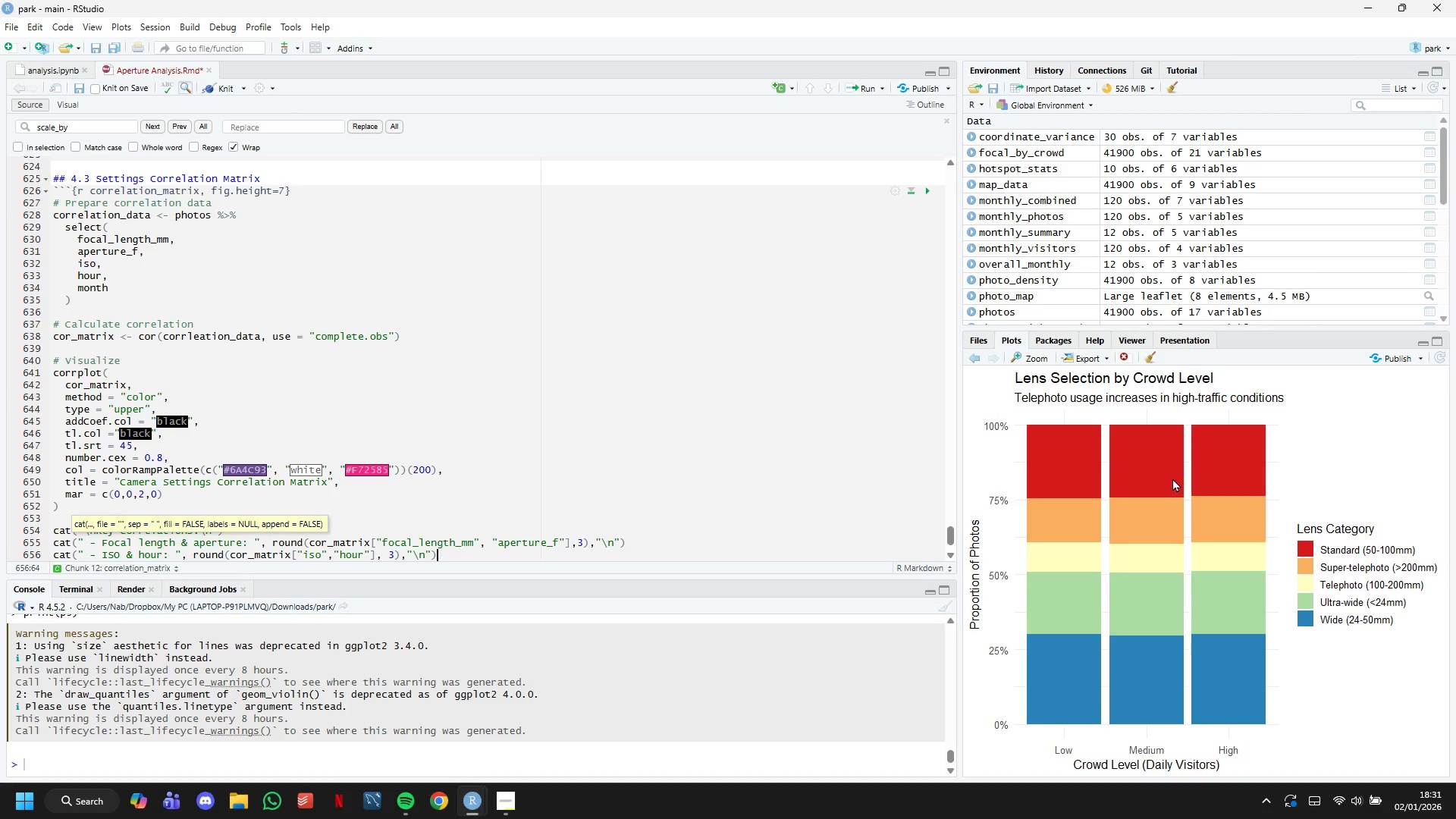 
key(ArrowRight)
 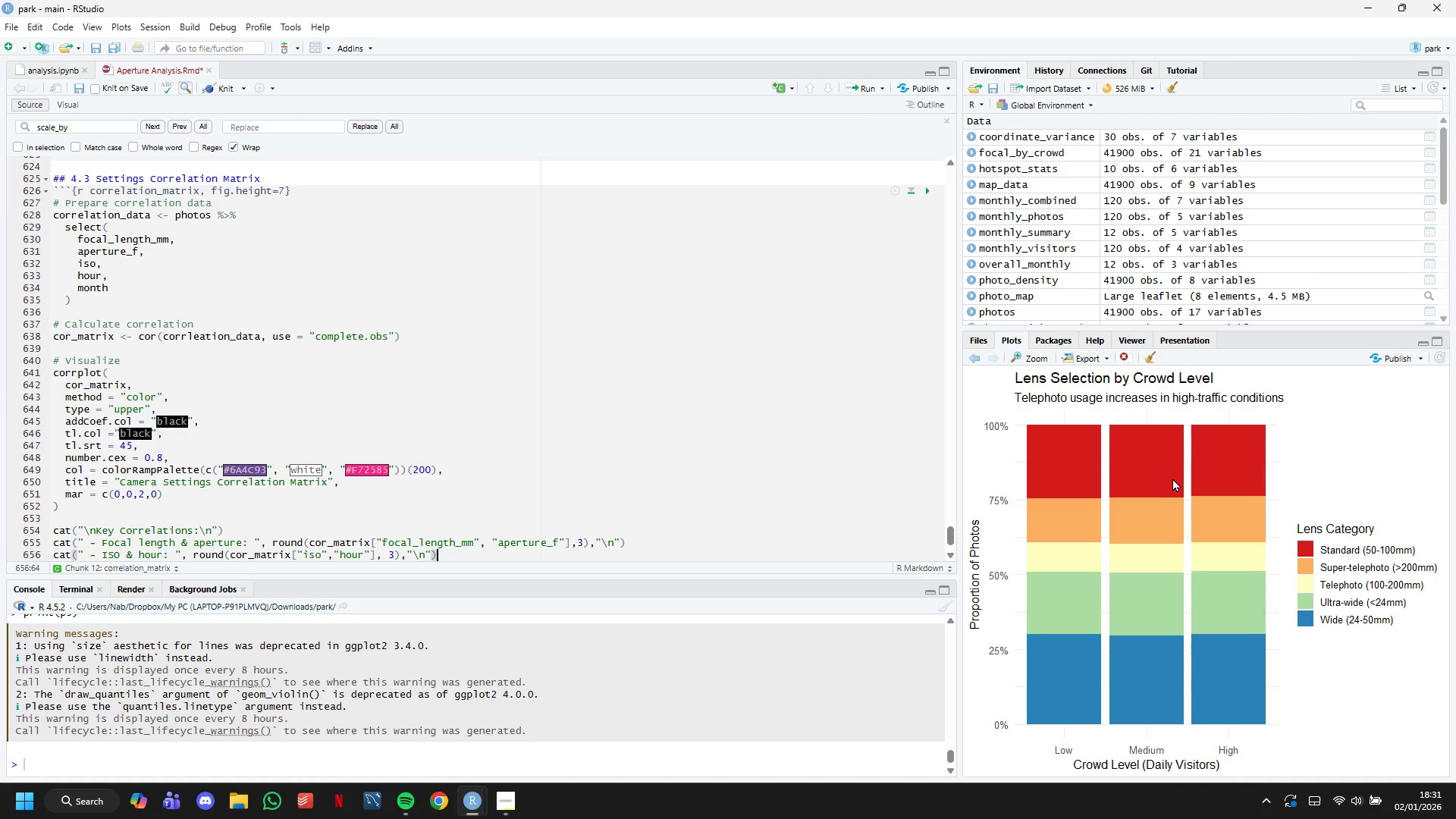 
wait(5.83)
 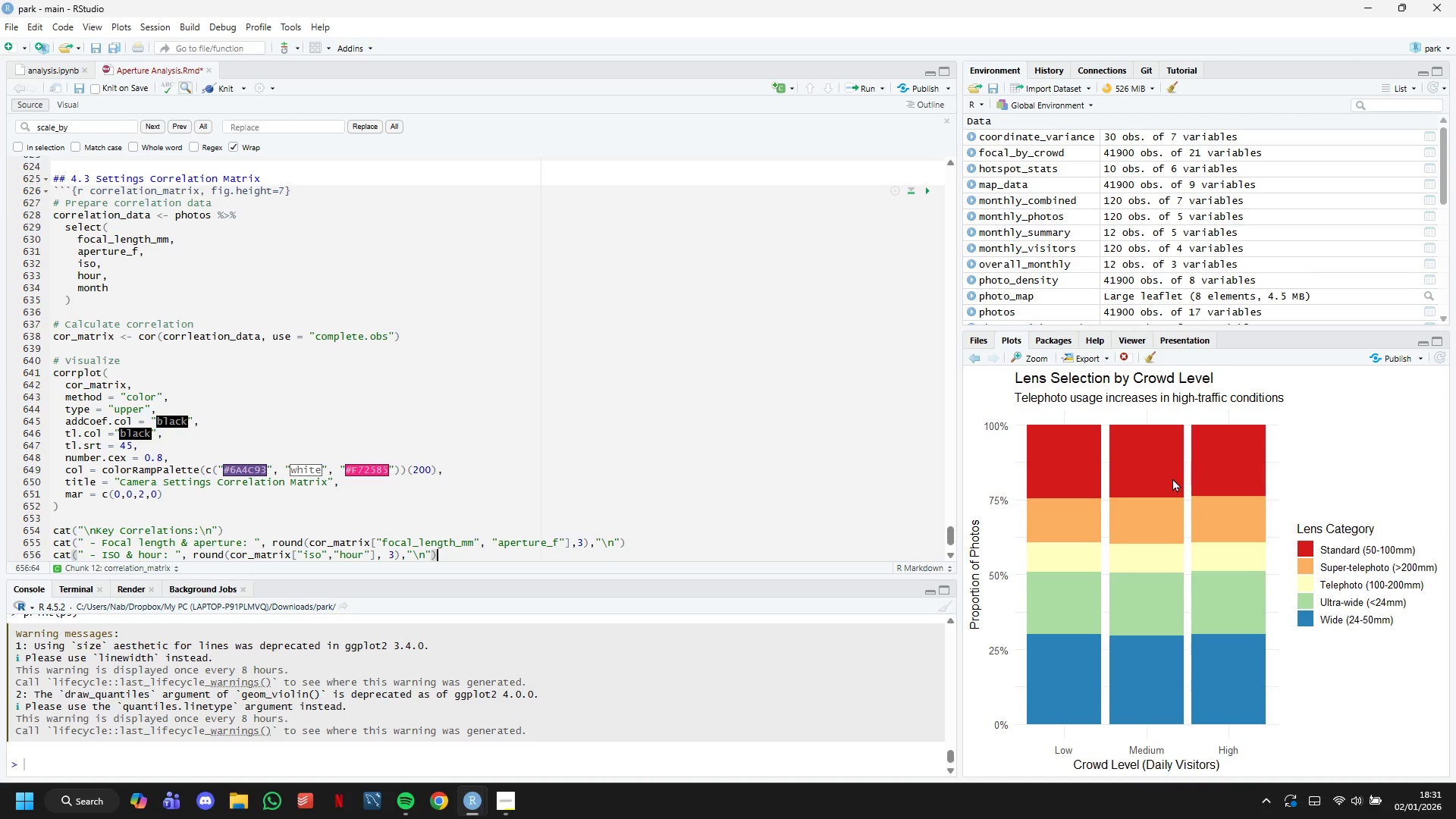 
key(ArrowRight)
 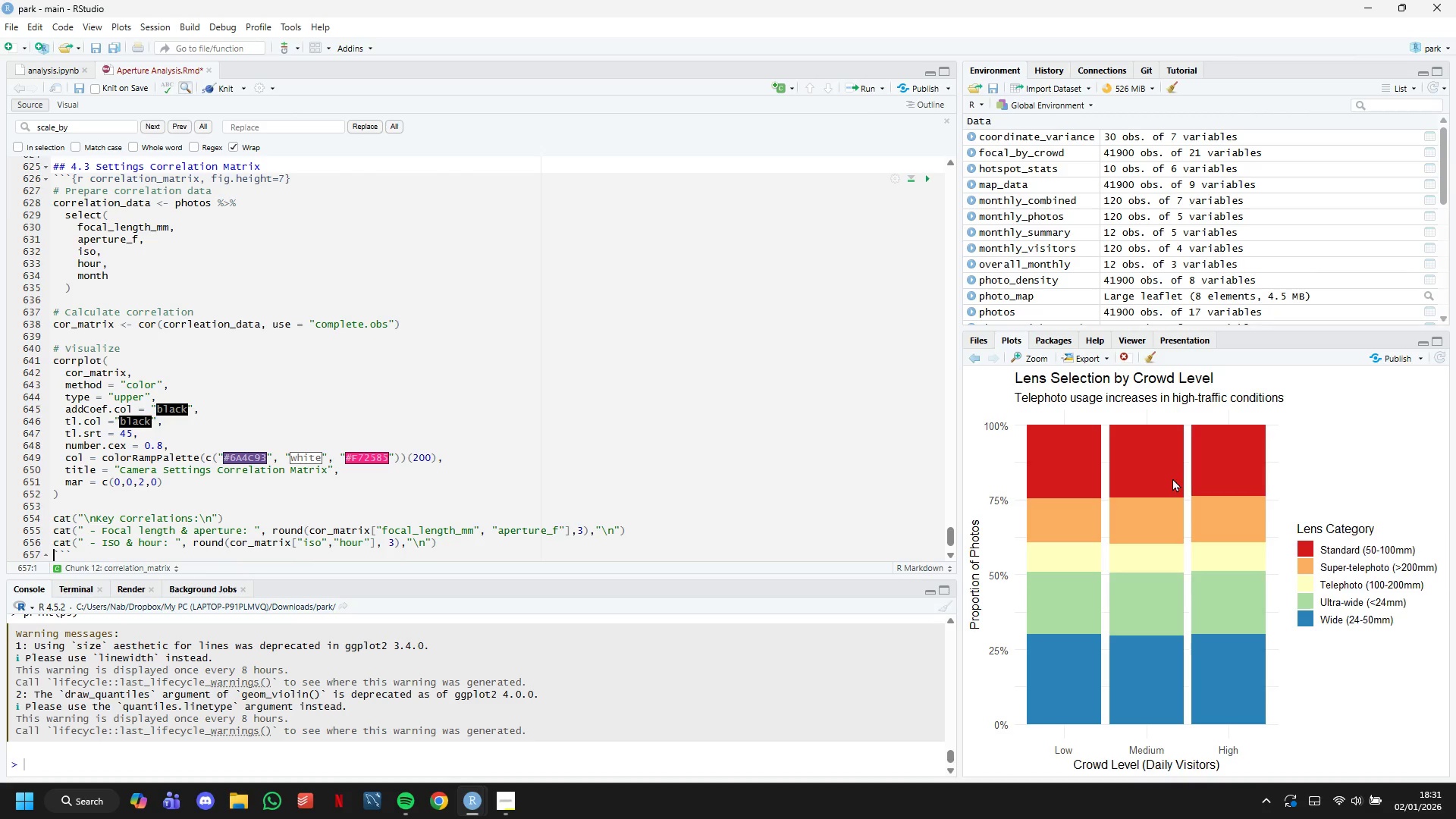 
key(ArrowLeft)
 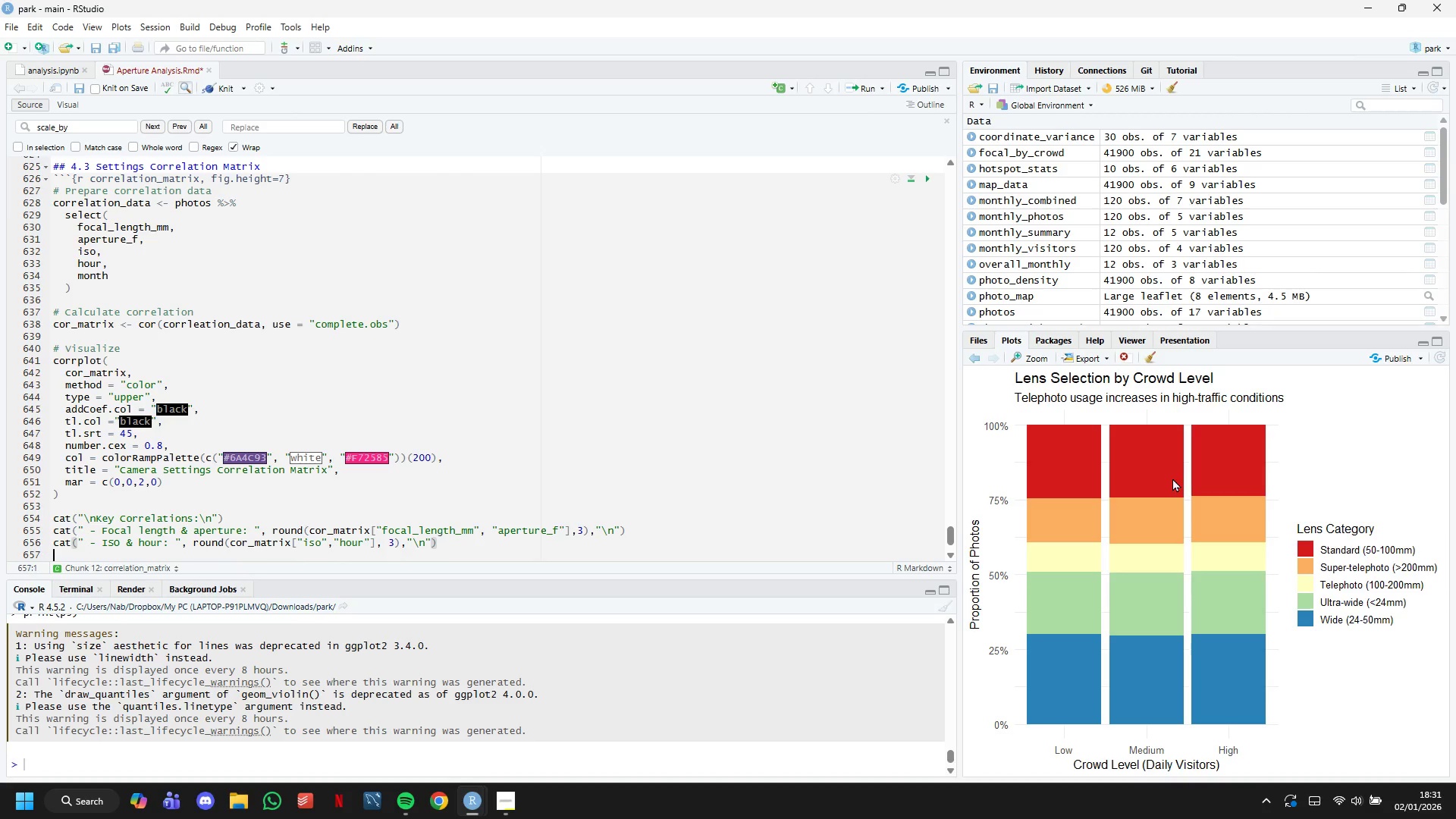 
key(Enter)
 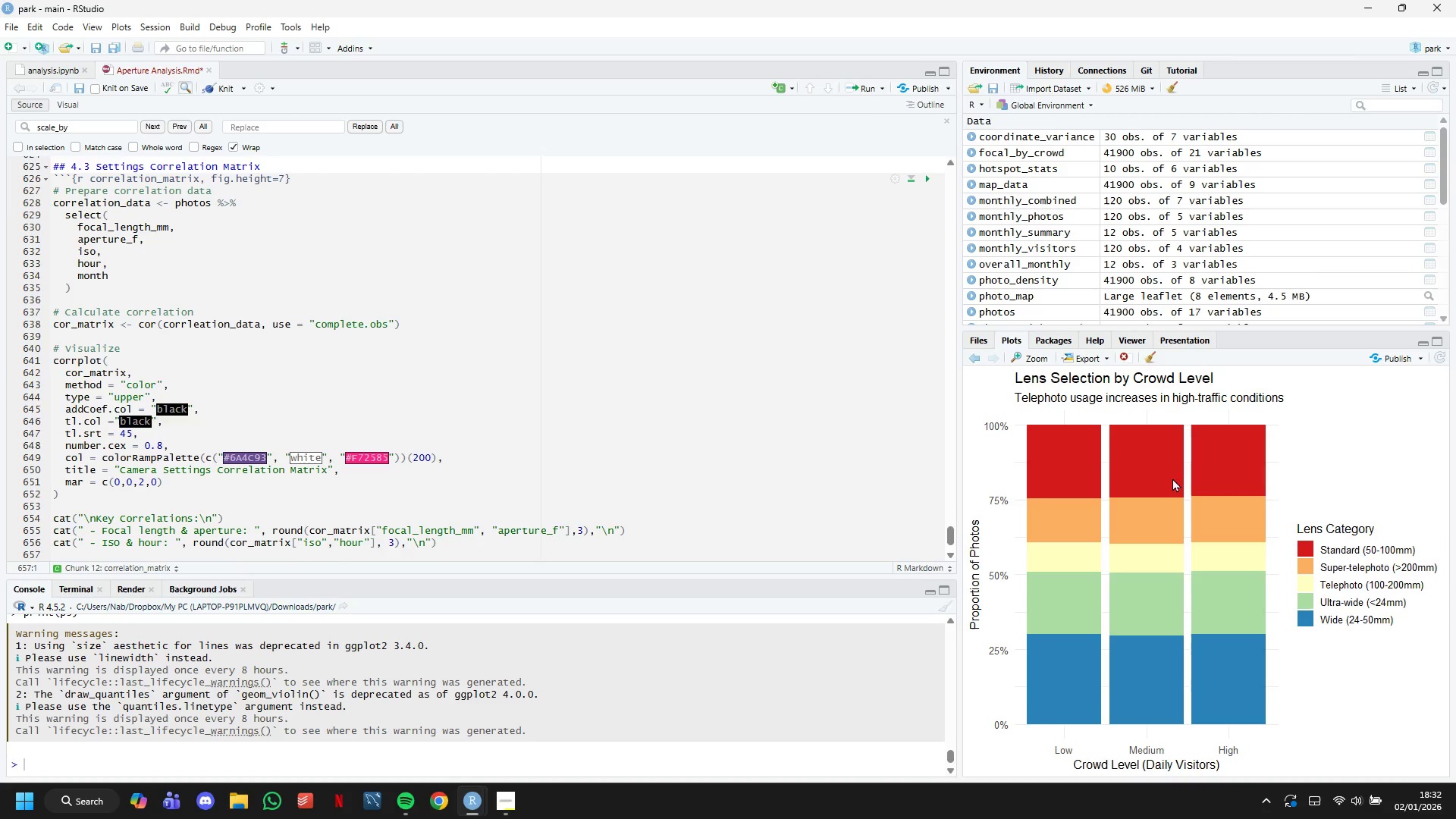 
hold_key(key=ArrowDown, duration=0.86)
 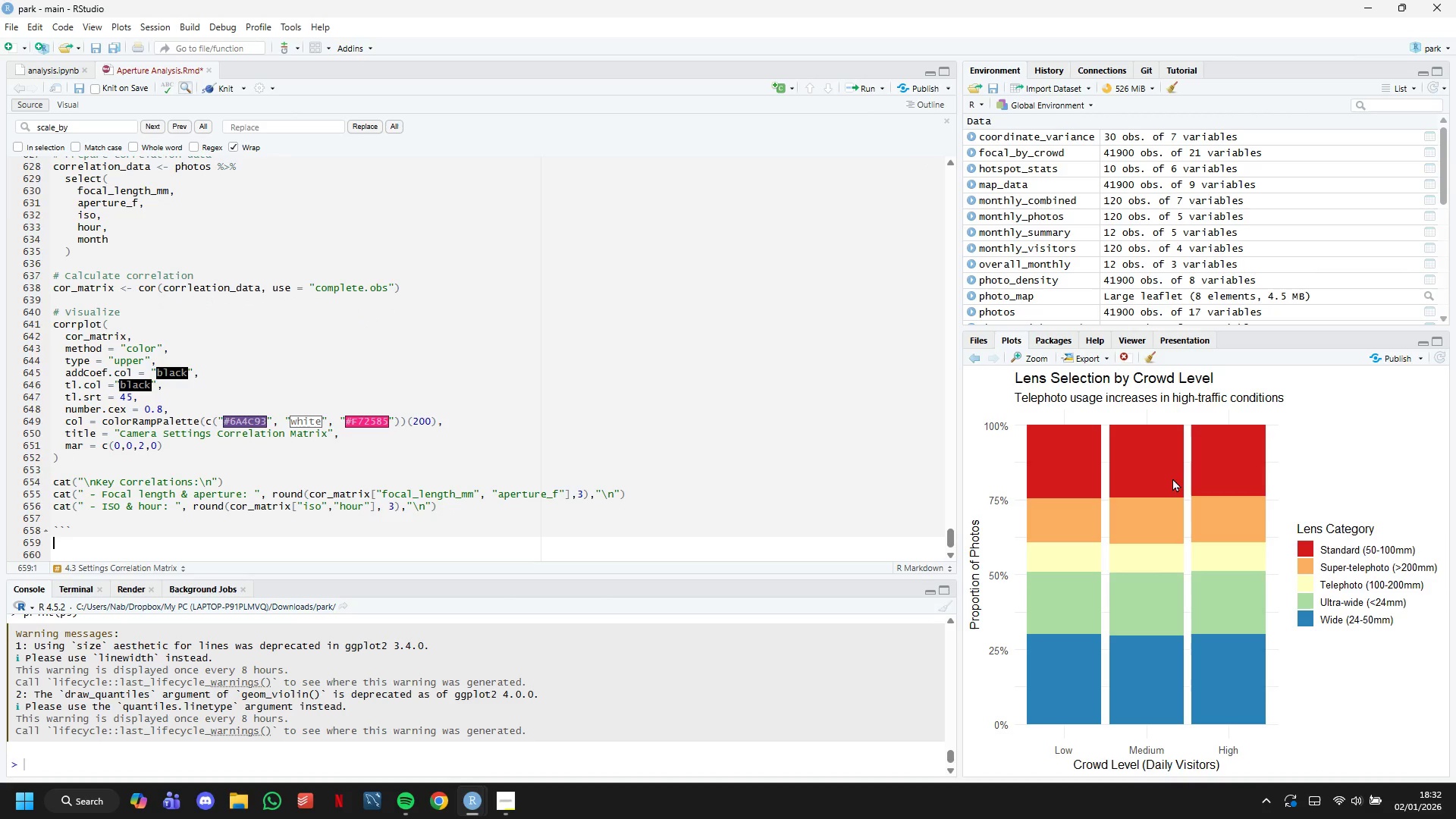 
key(ArrowUp)
 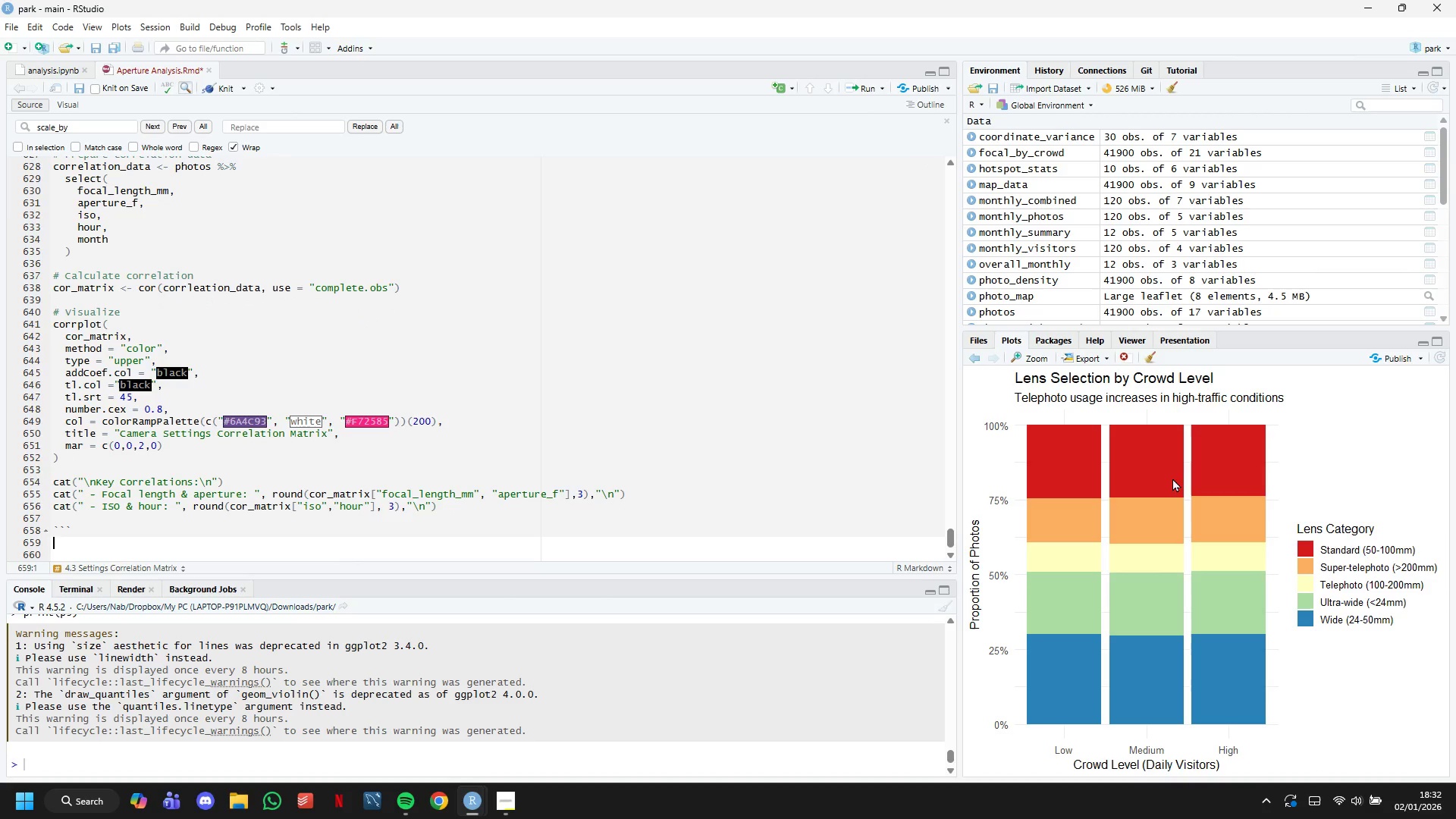 
key(ArrowUp)
 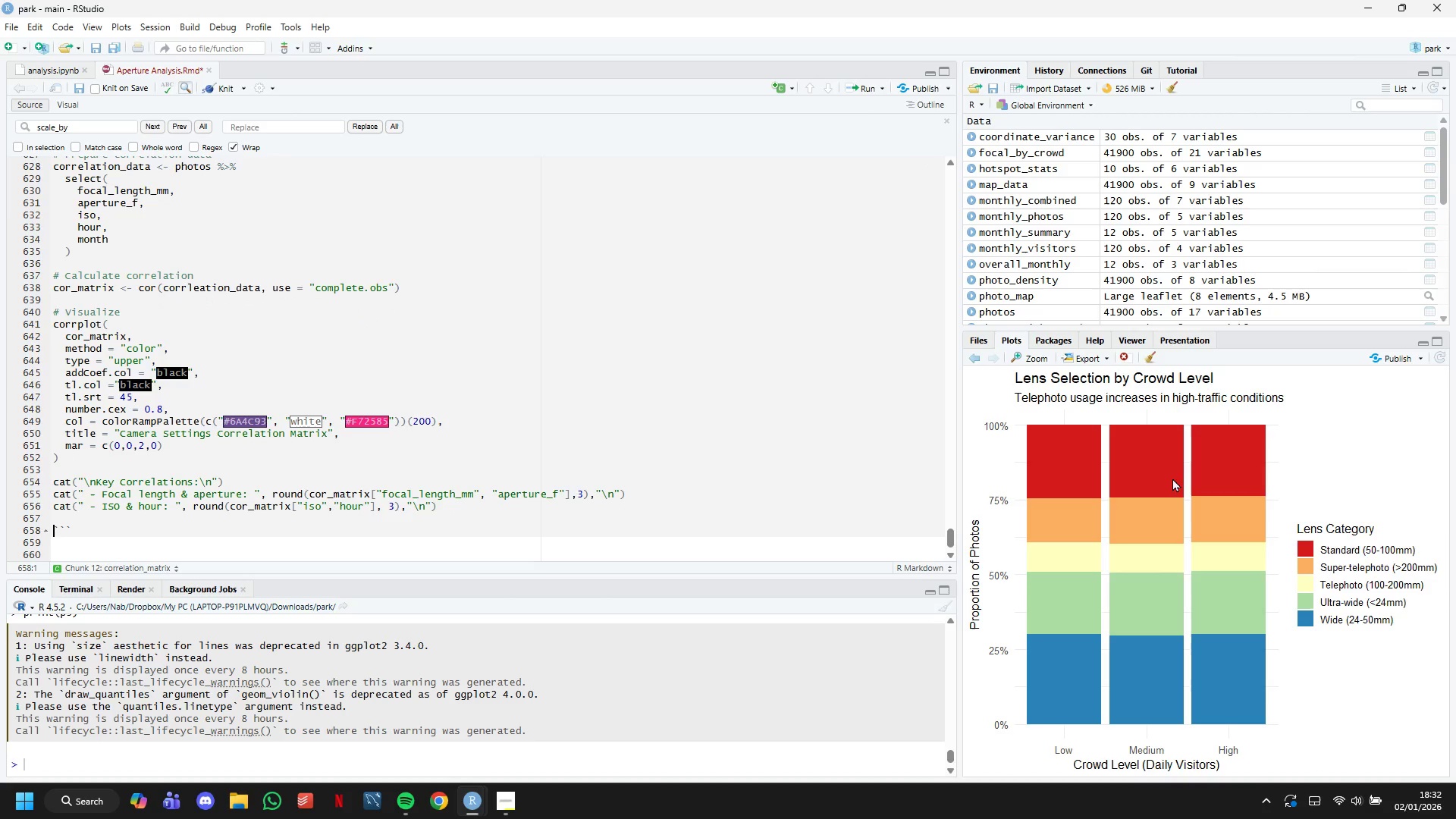 
key(ArrowUp)
 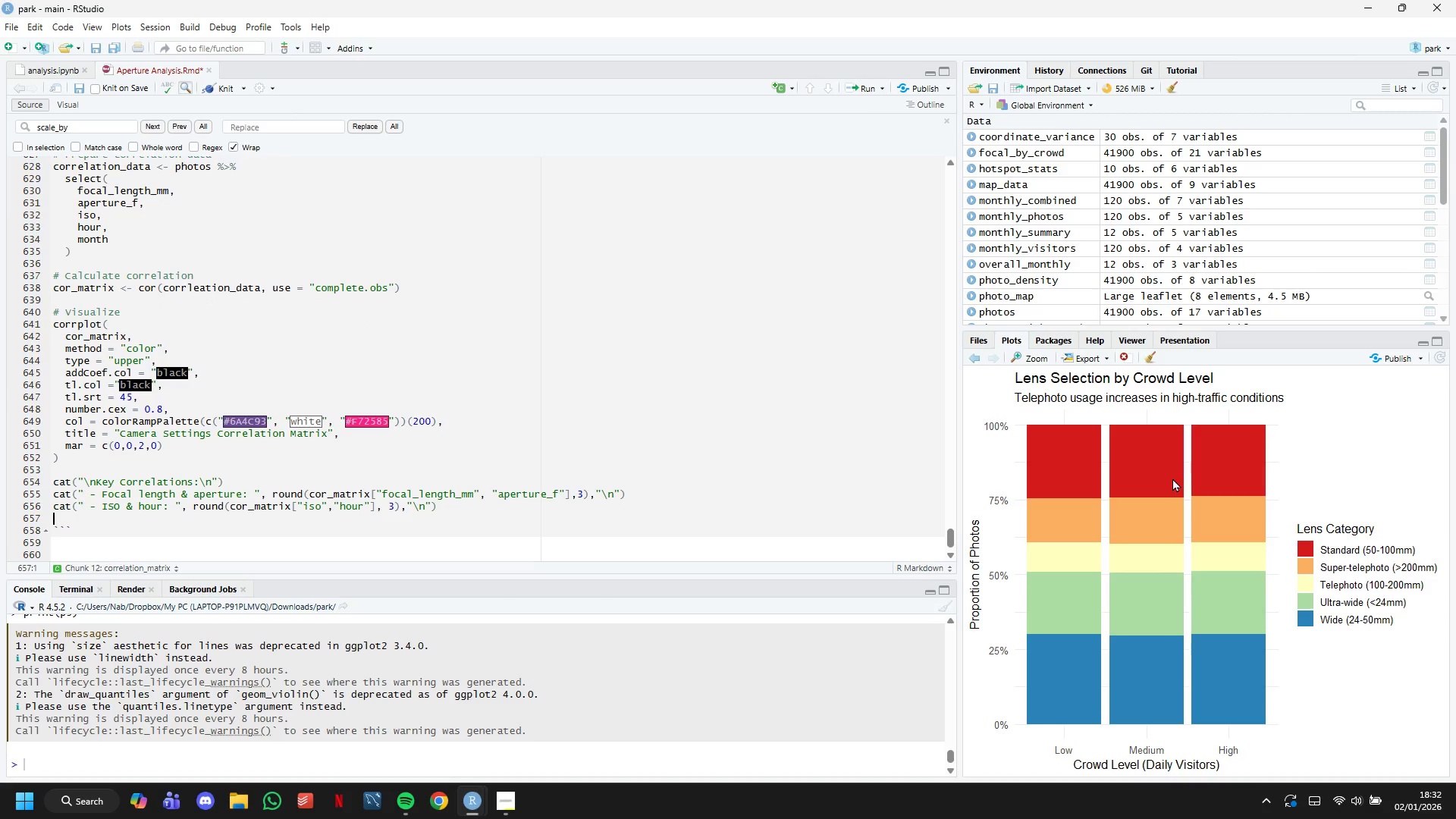 
type(cat("- Month & ISO )
key(Backspace)
type(: )
 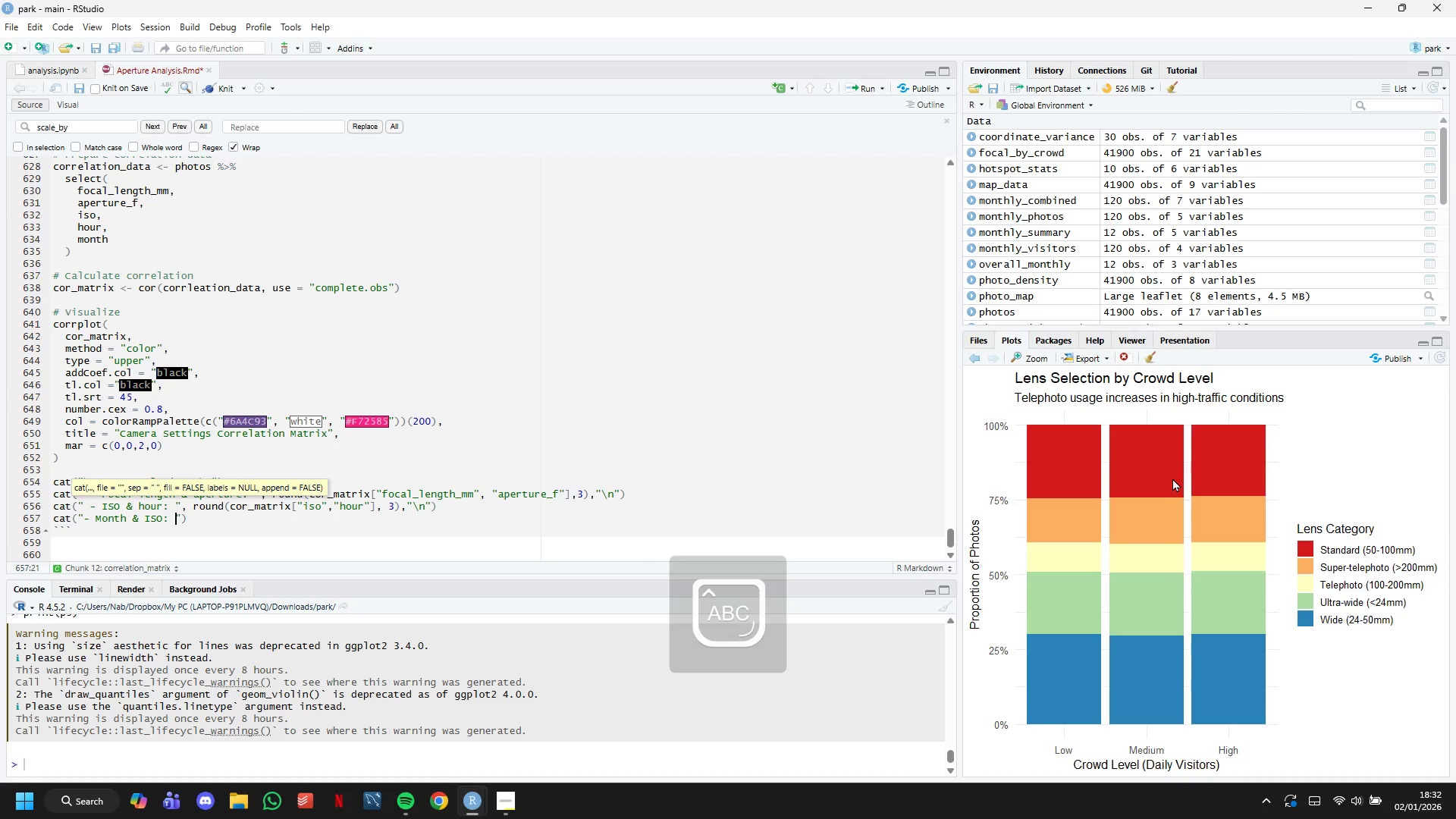 
 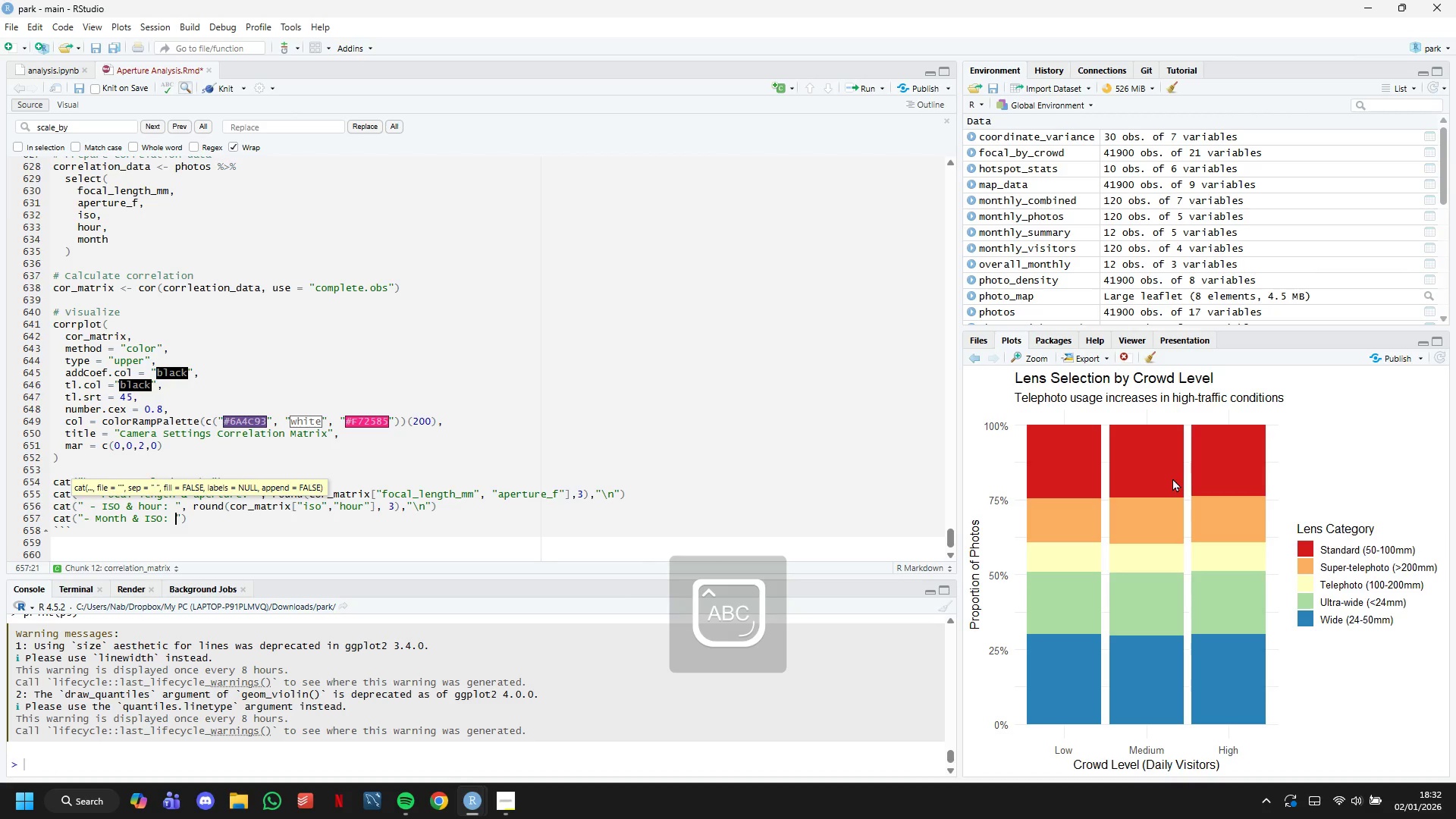 
hold_key(key=ShiftLeft, duration=0.91)
 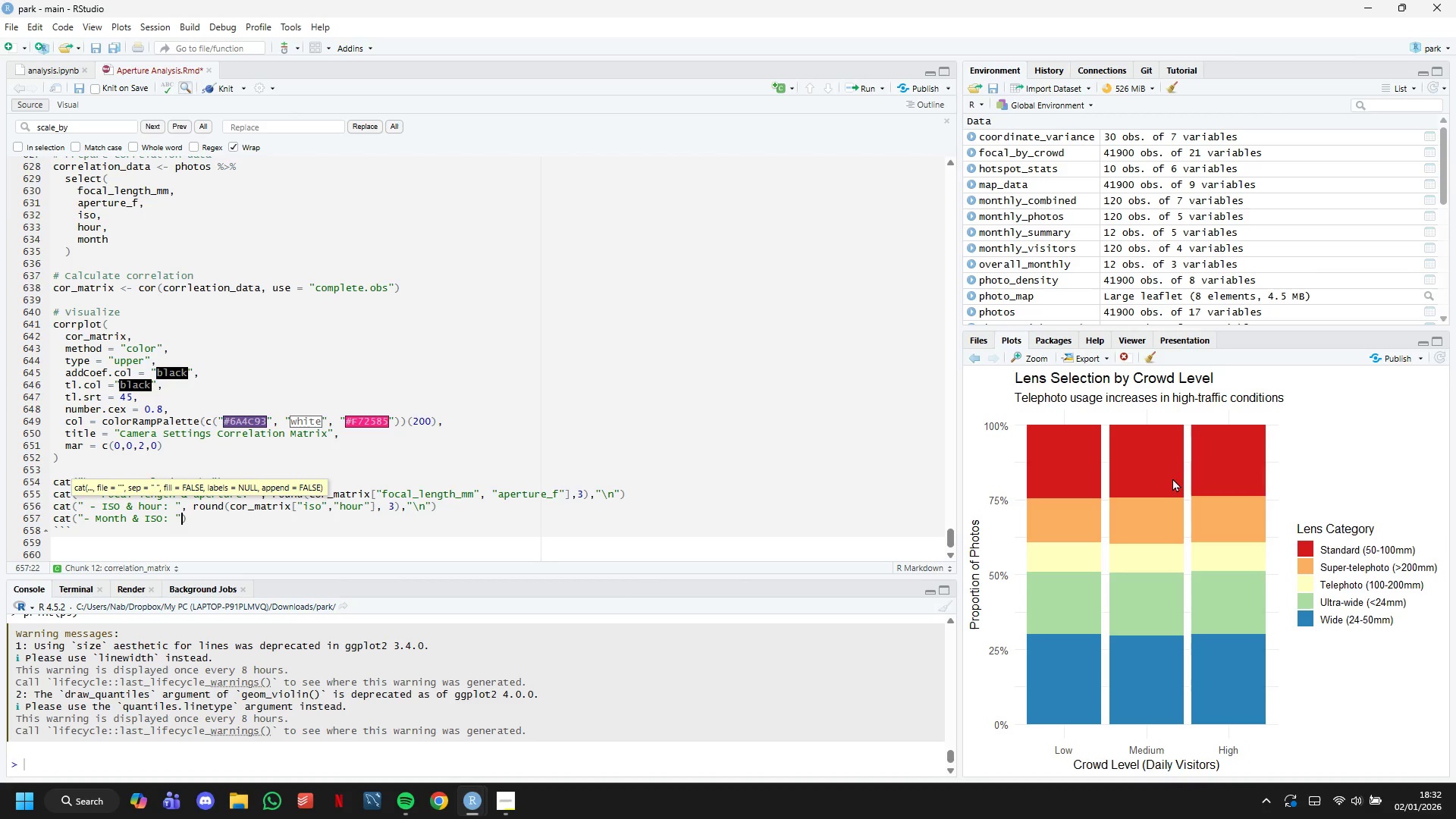 
key(ArrowRight)
 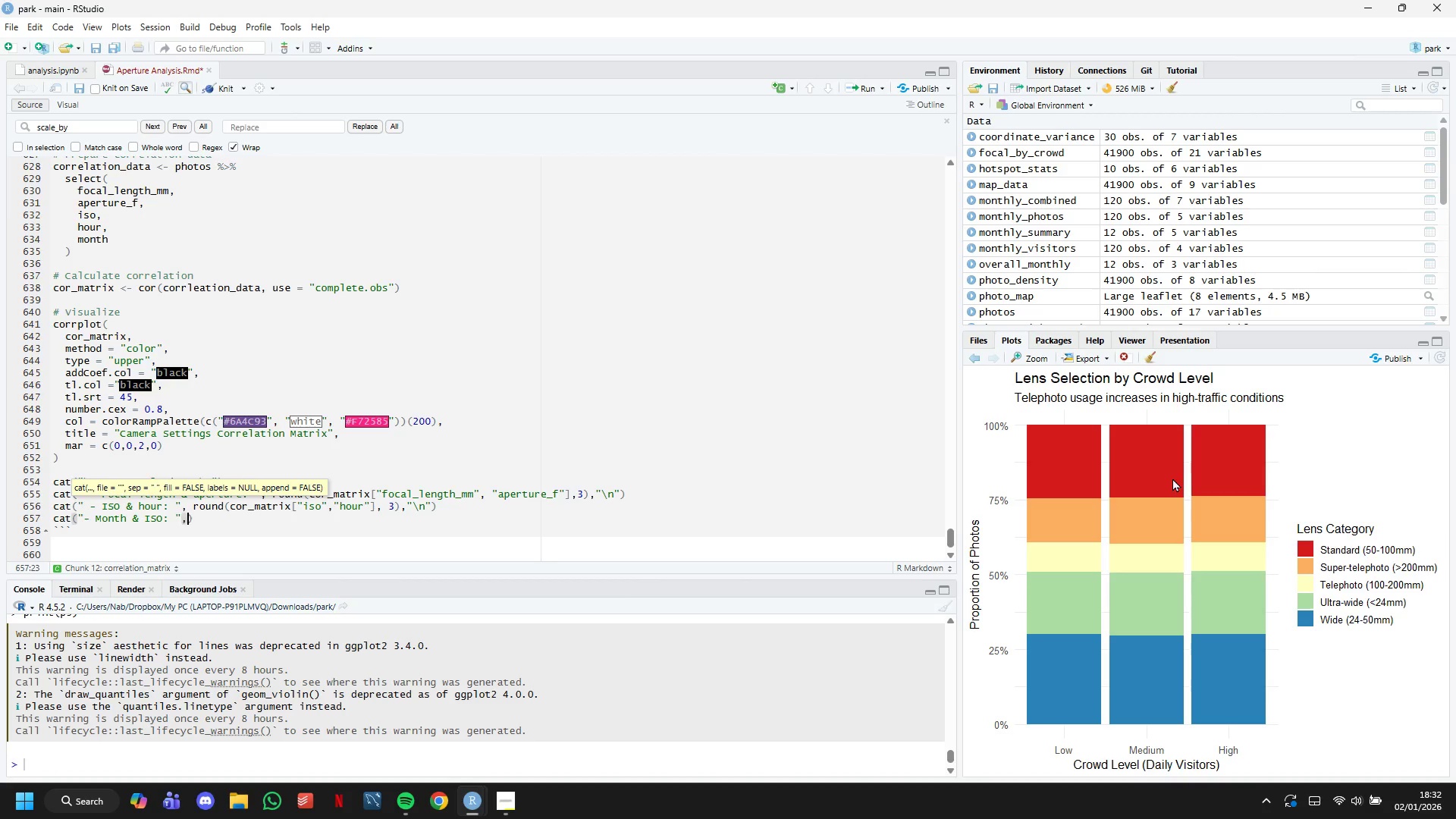 
type(, round(cor_matrix[')
key(Backspace)
type("month)
 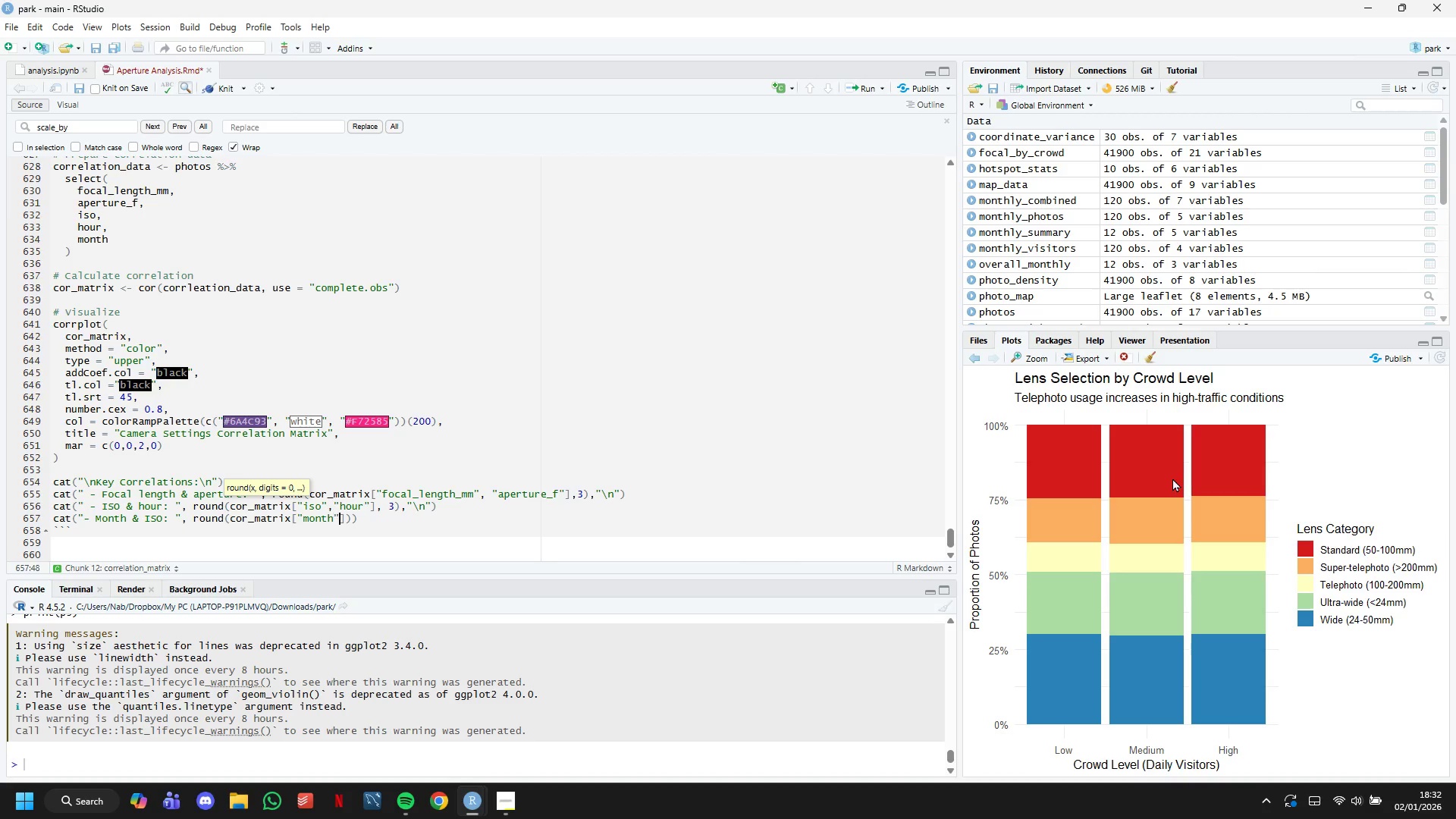 
key(ArrowRight)
 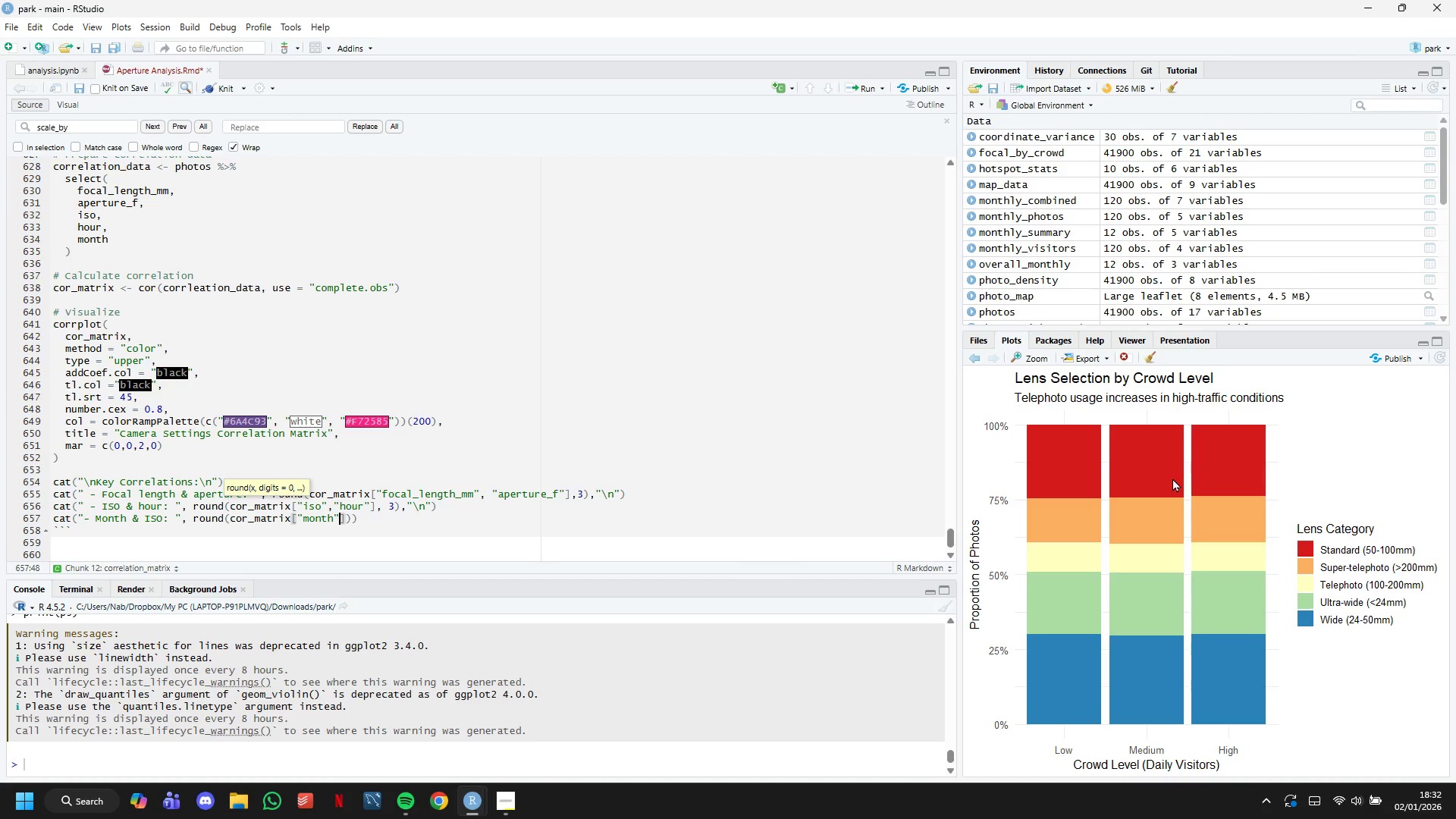 
type(,"iso)
 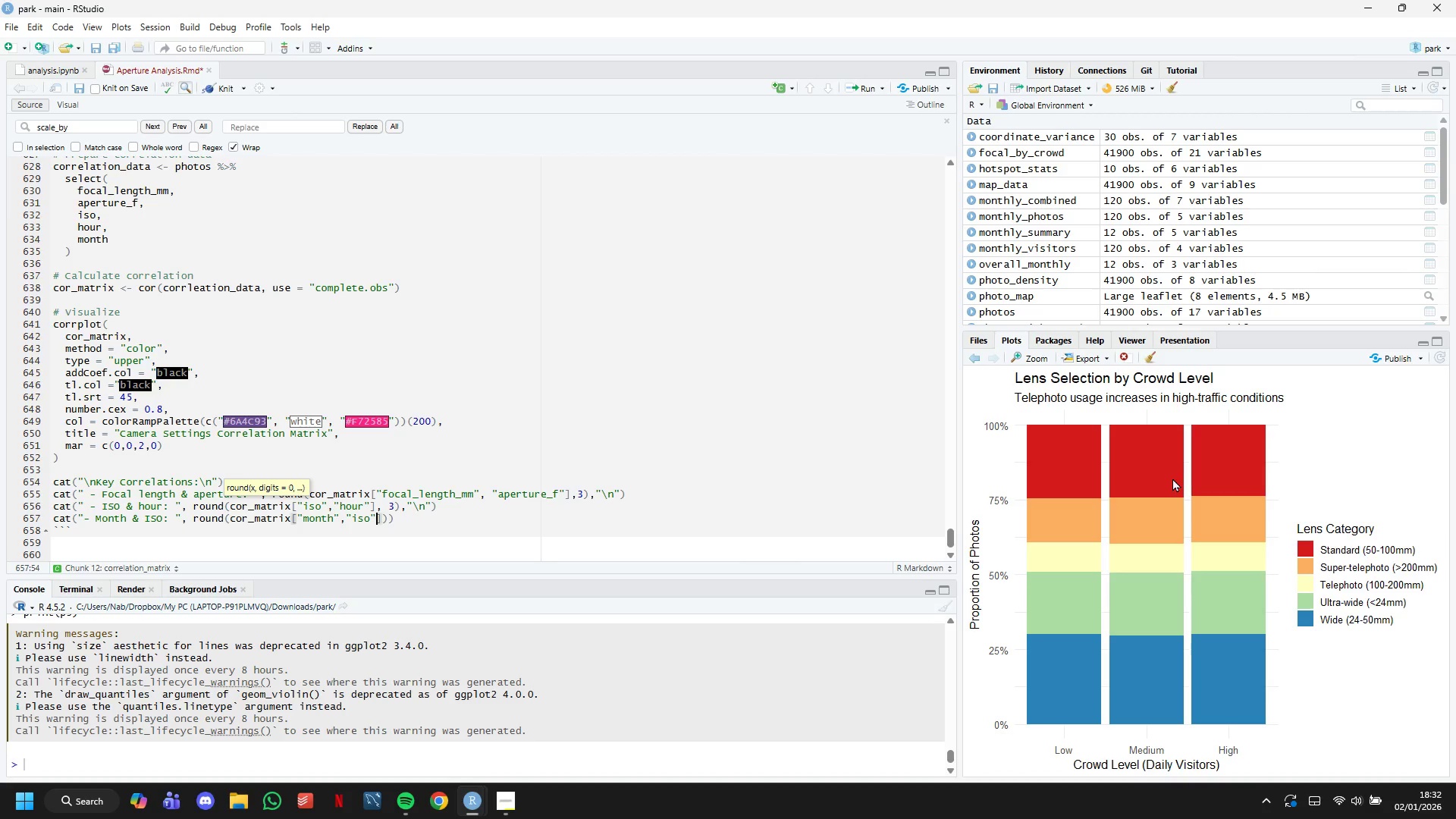 
 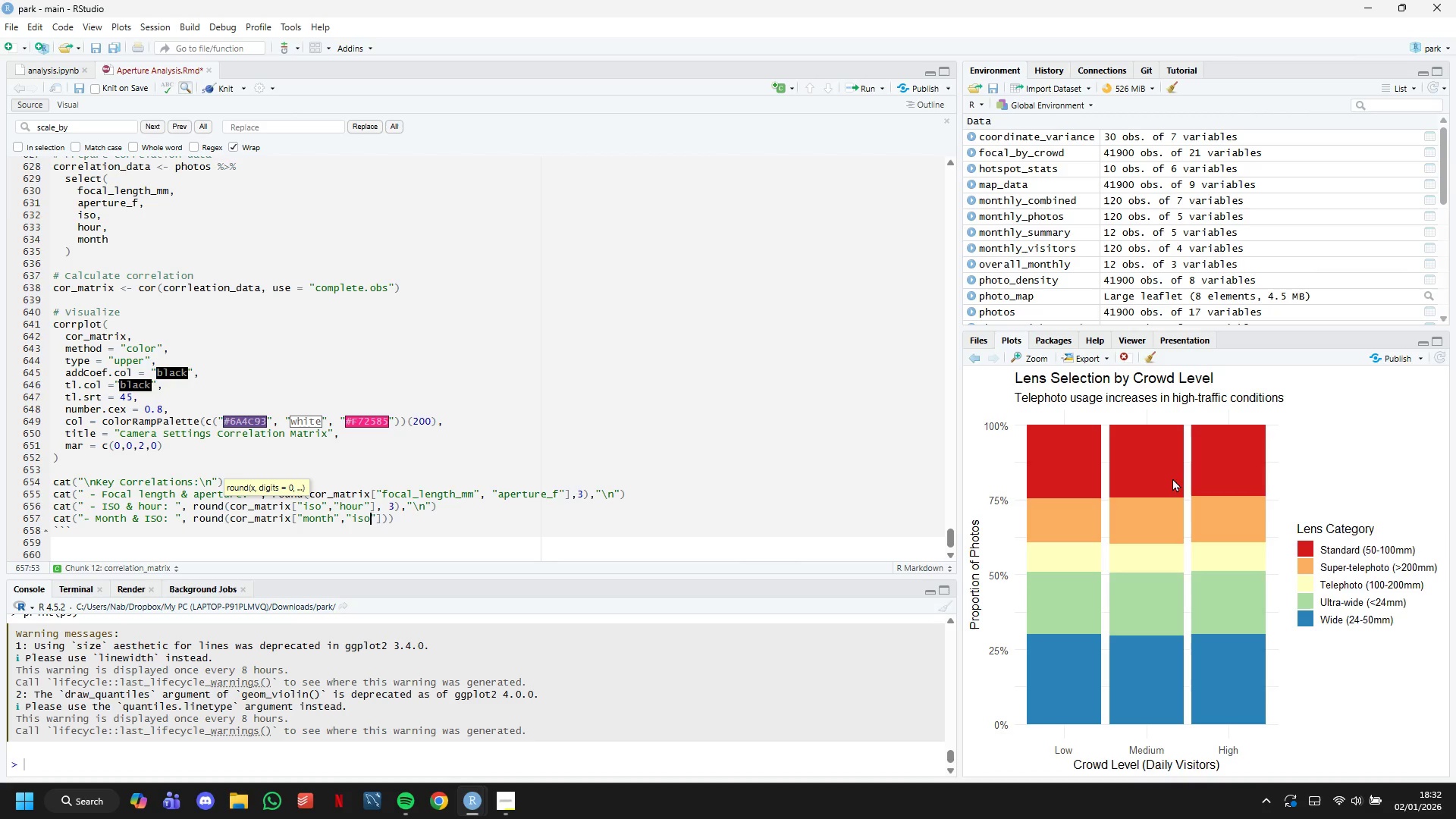 
key(ArrowRight)
 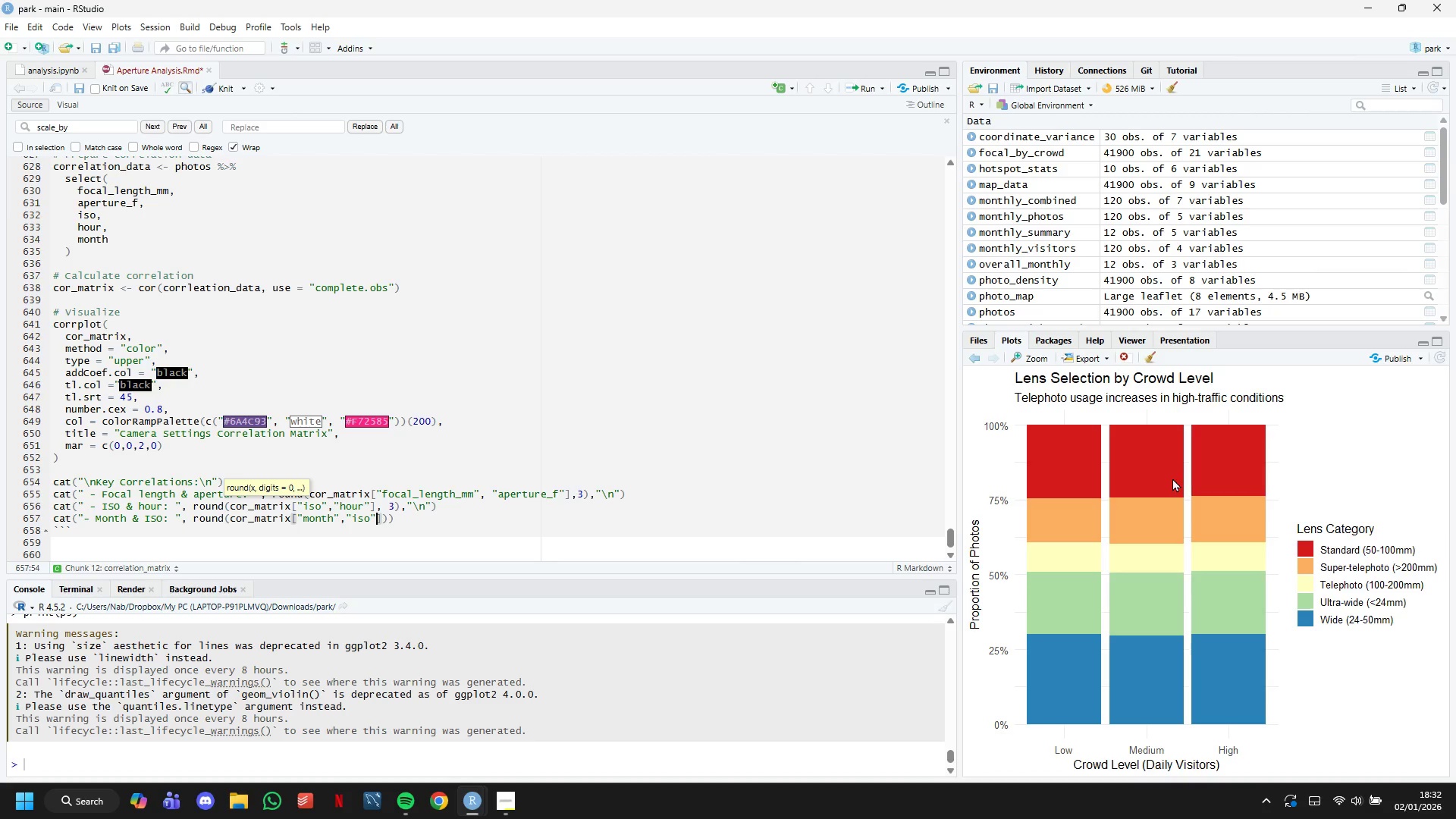 
key(ArrowRight)
 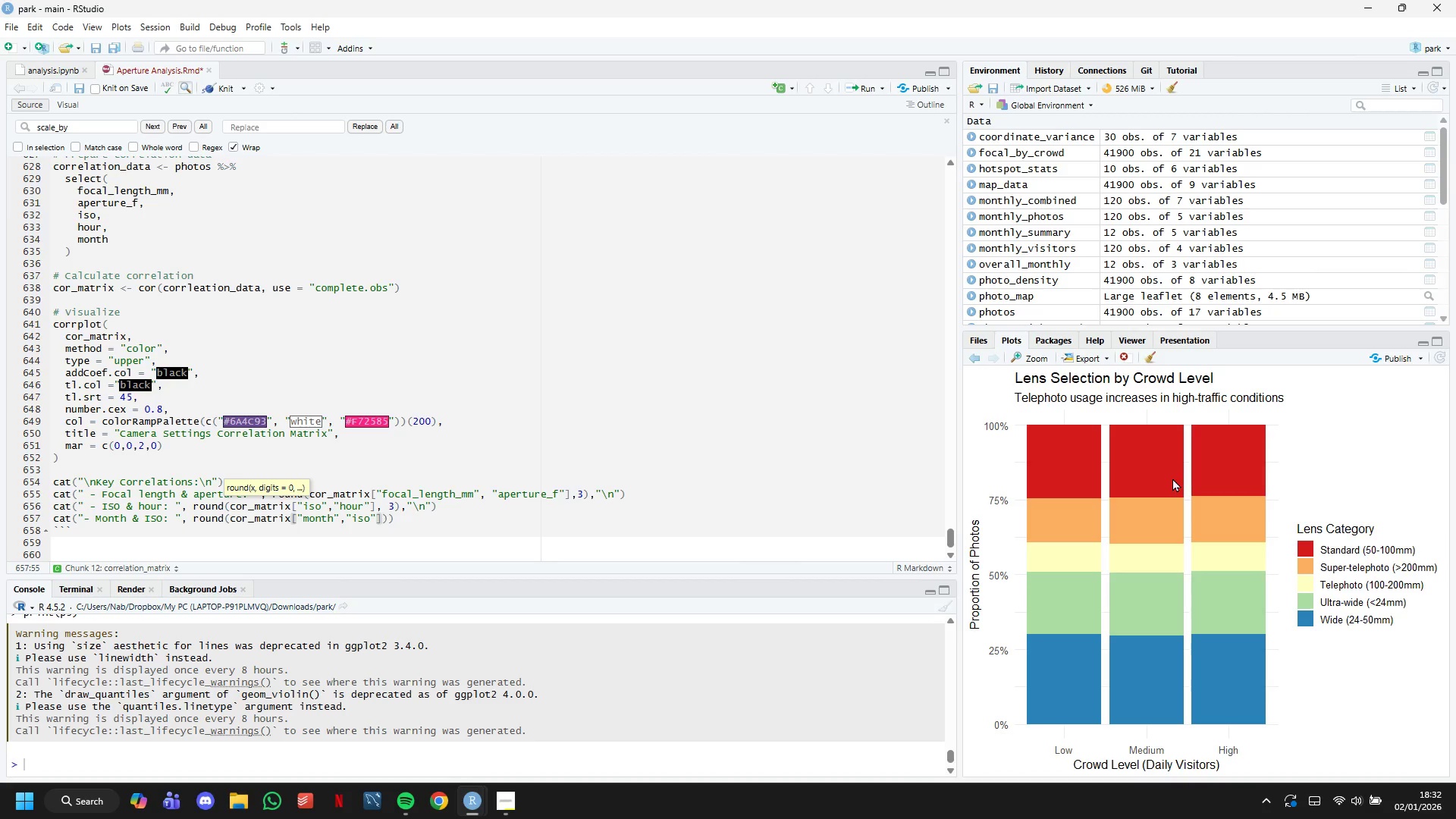 
key(Comma)
 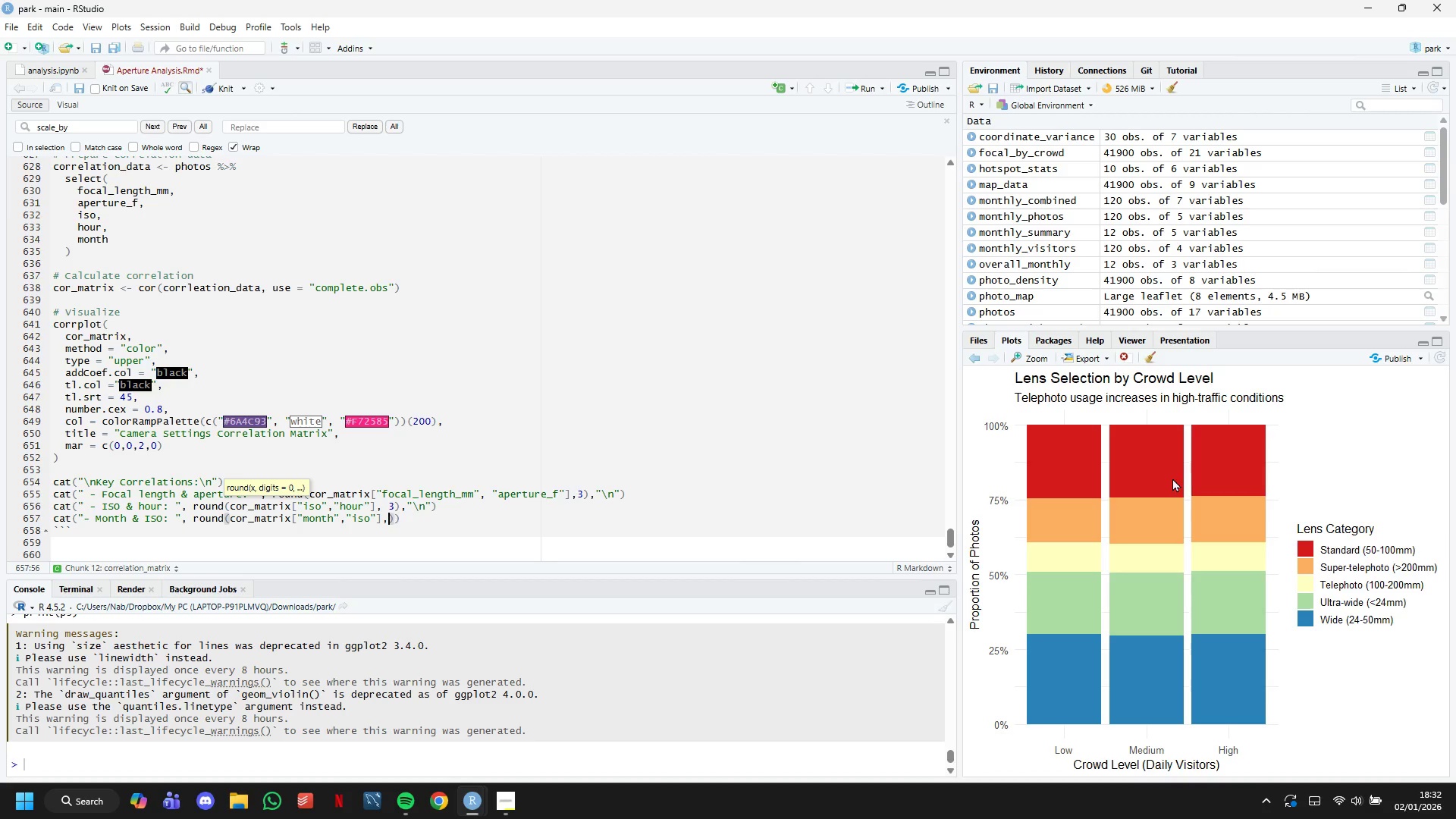 
key(3)
 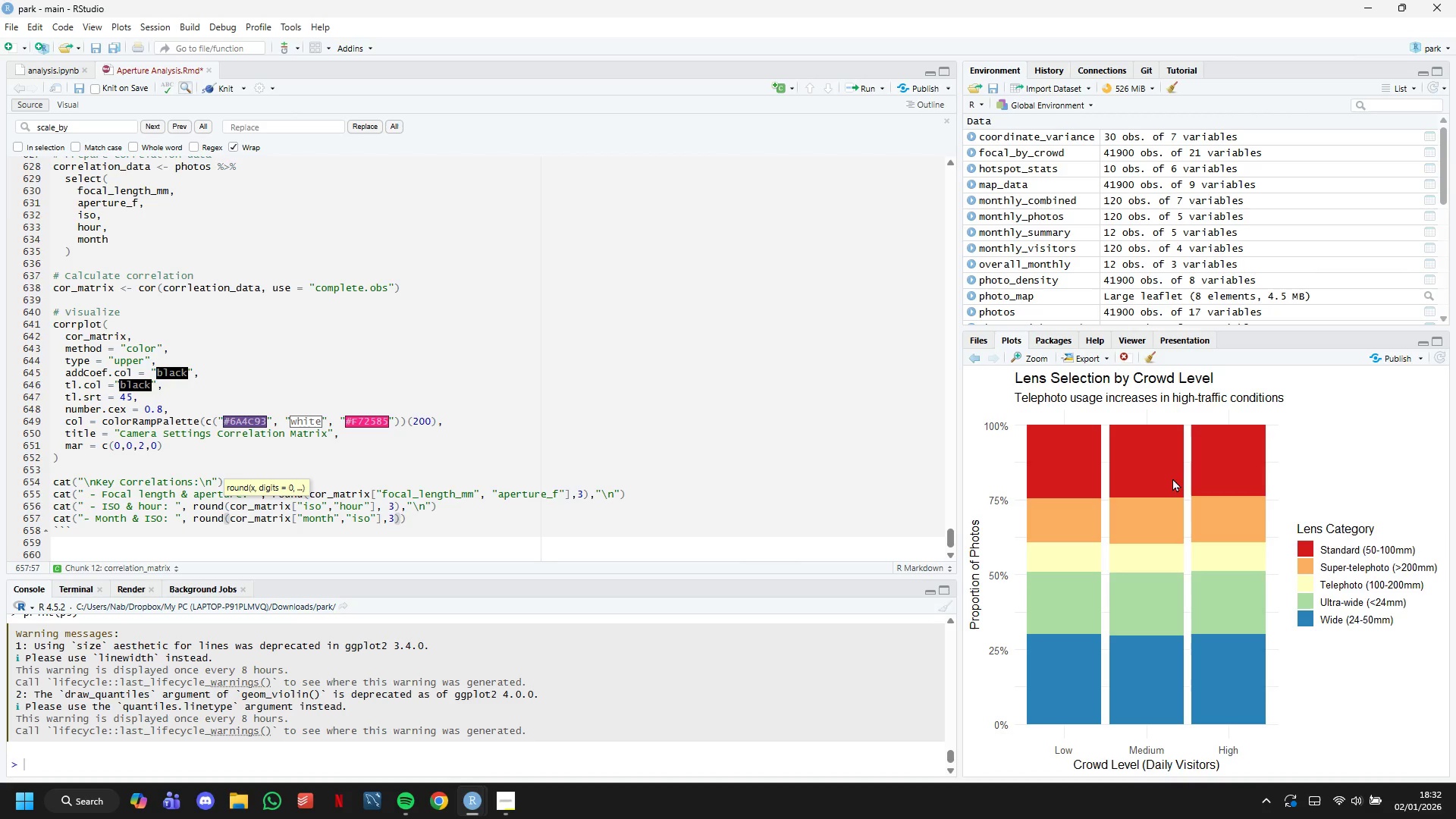 
key(ArrowRight)
 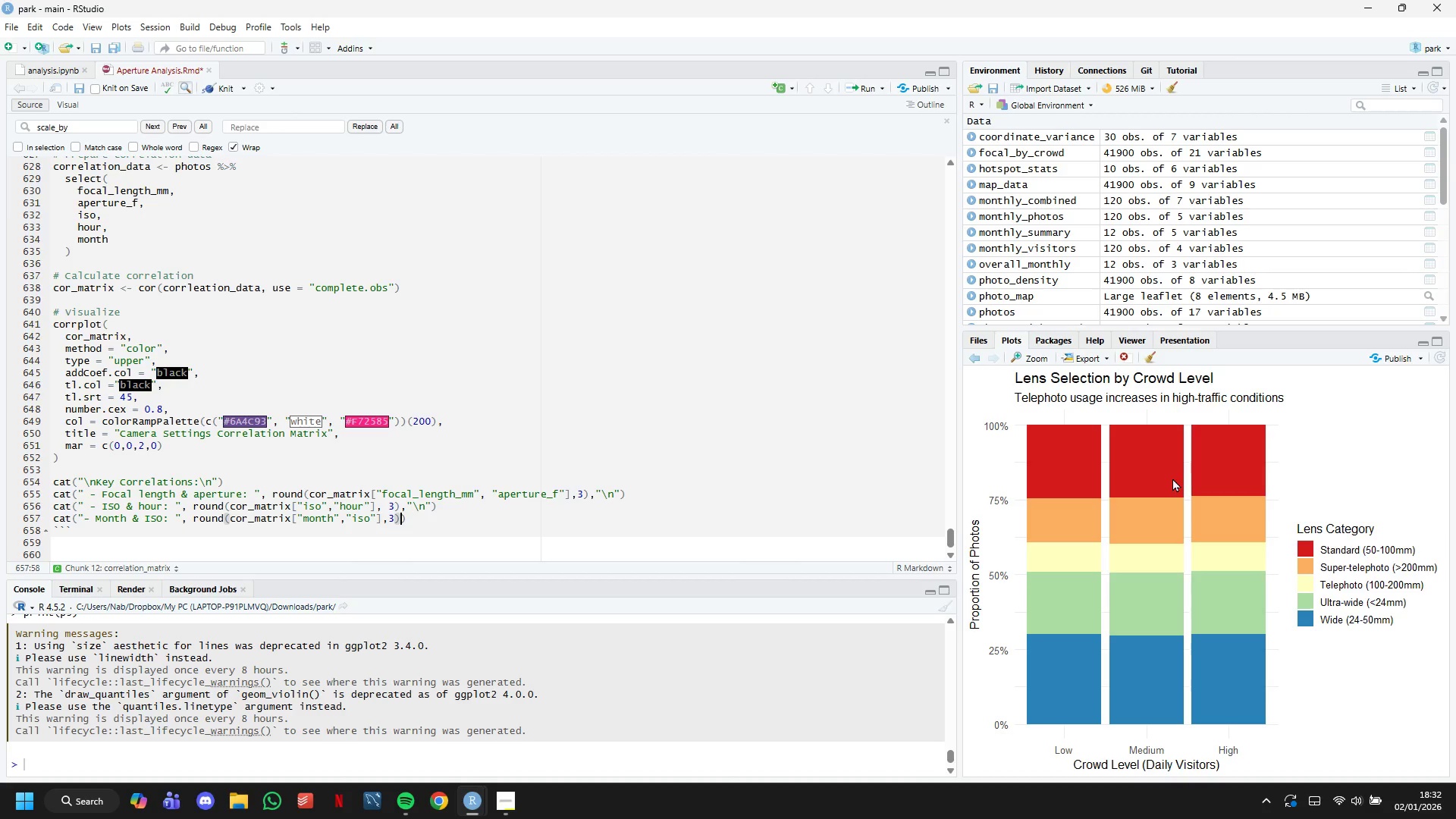 
key(Comma)
 